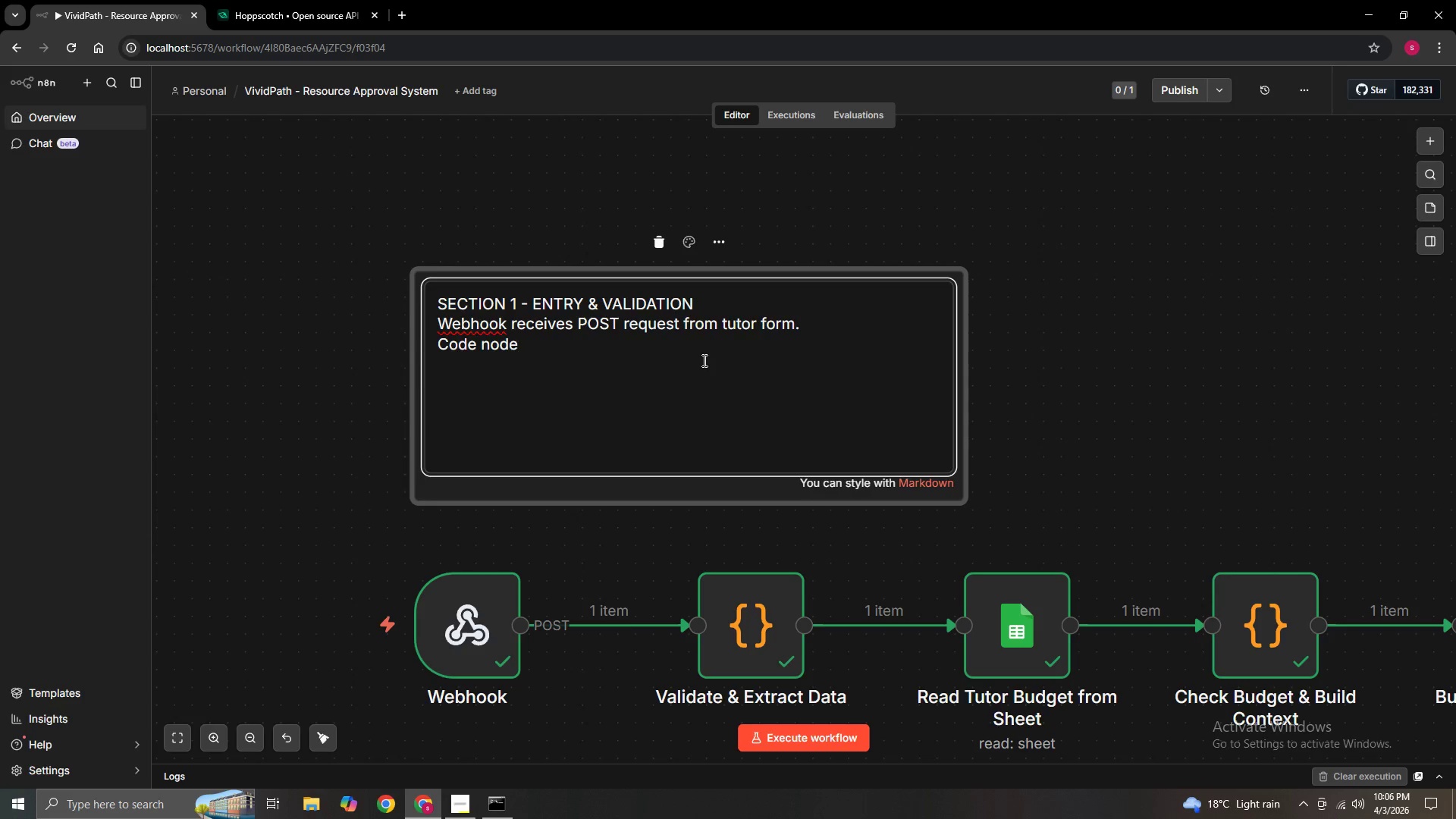 
left_click([544, 356])
 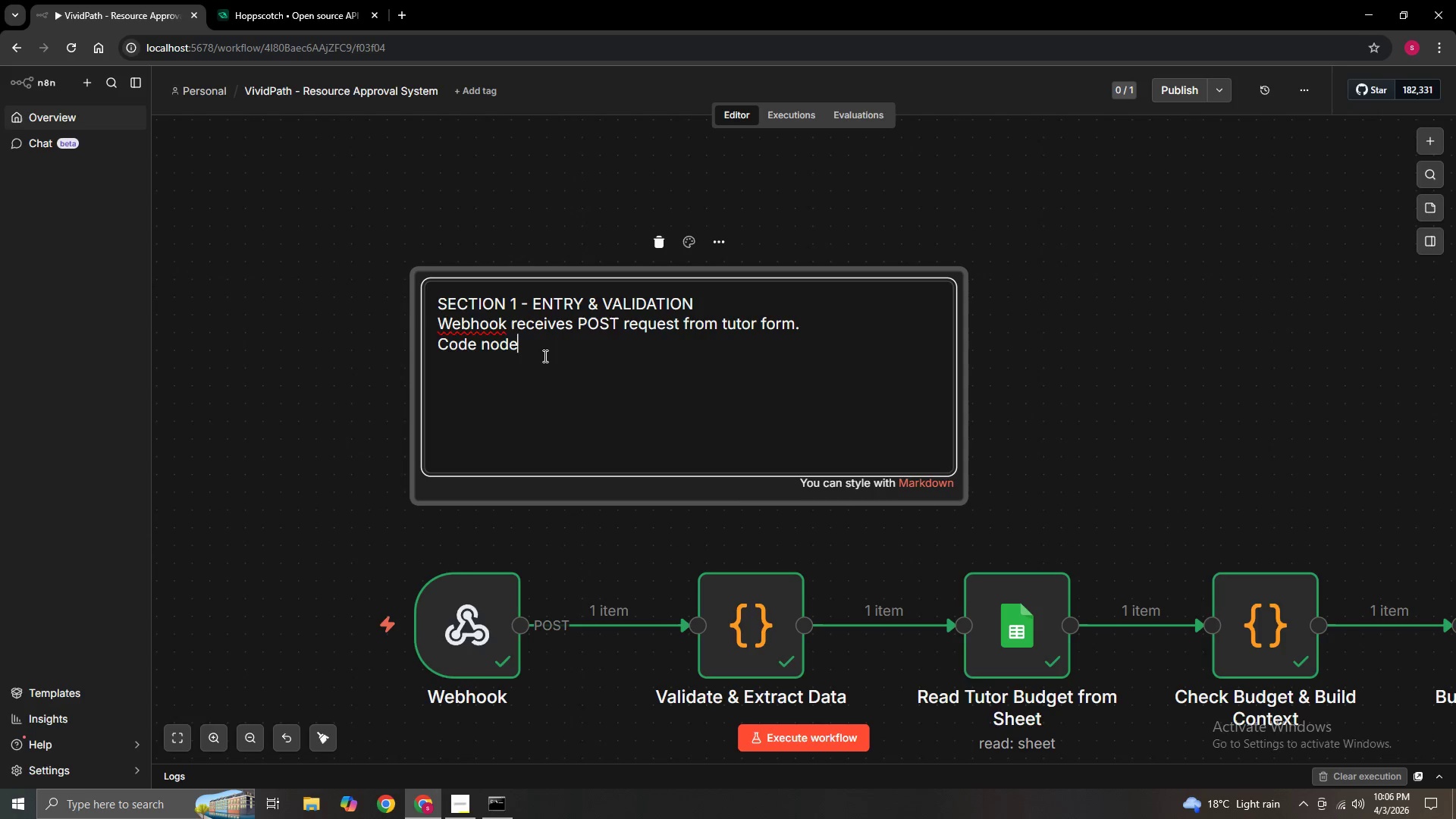 
type( validates all required fields )
key(Backspace)
type(, converts)
 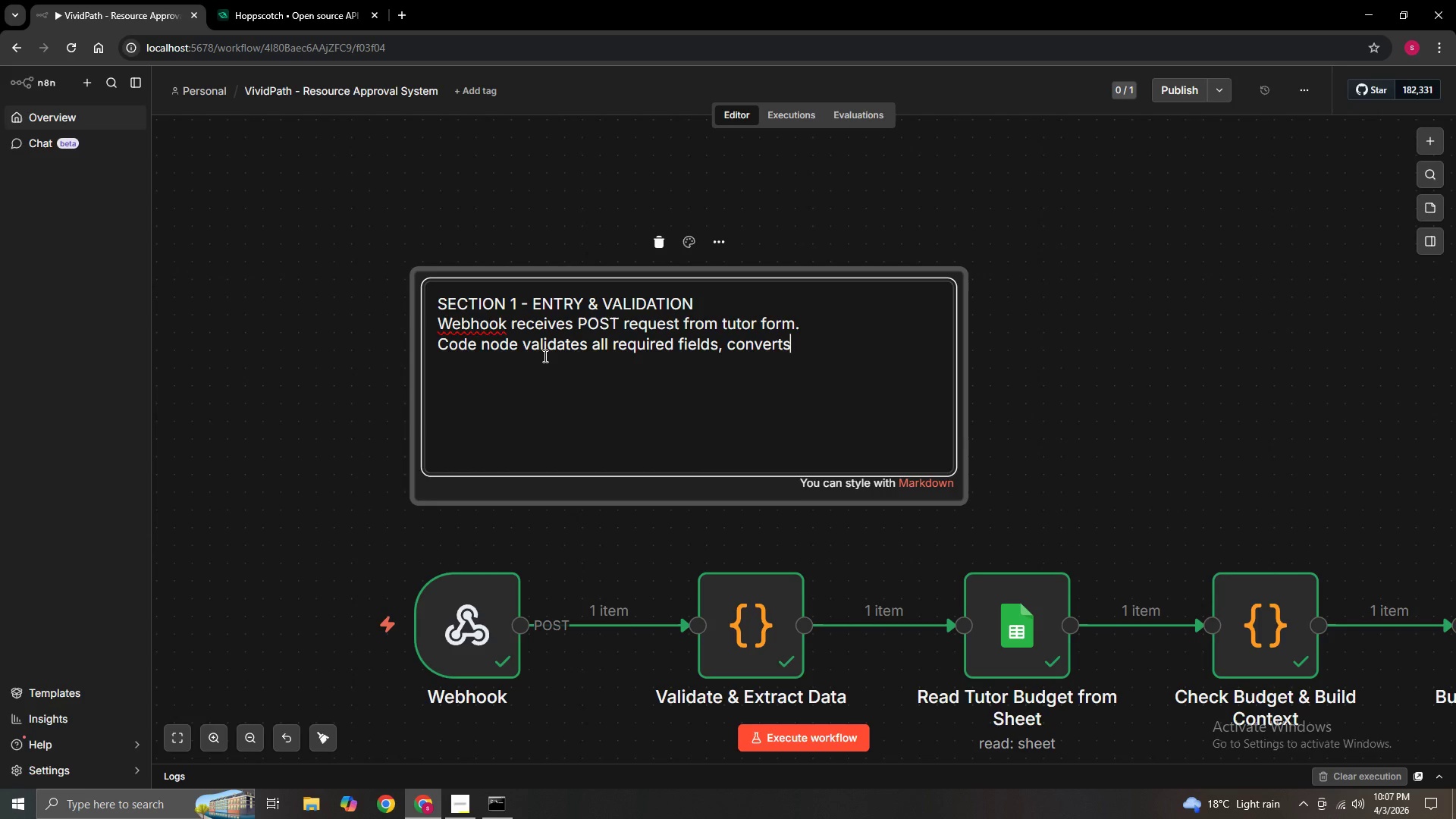 
key(Enter)
 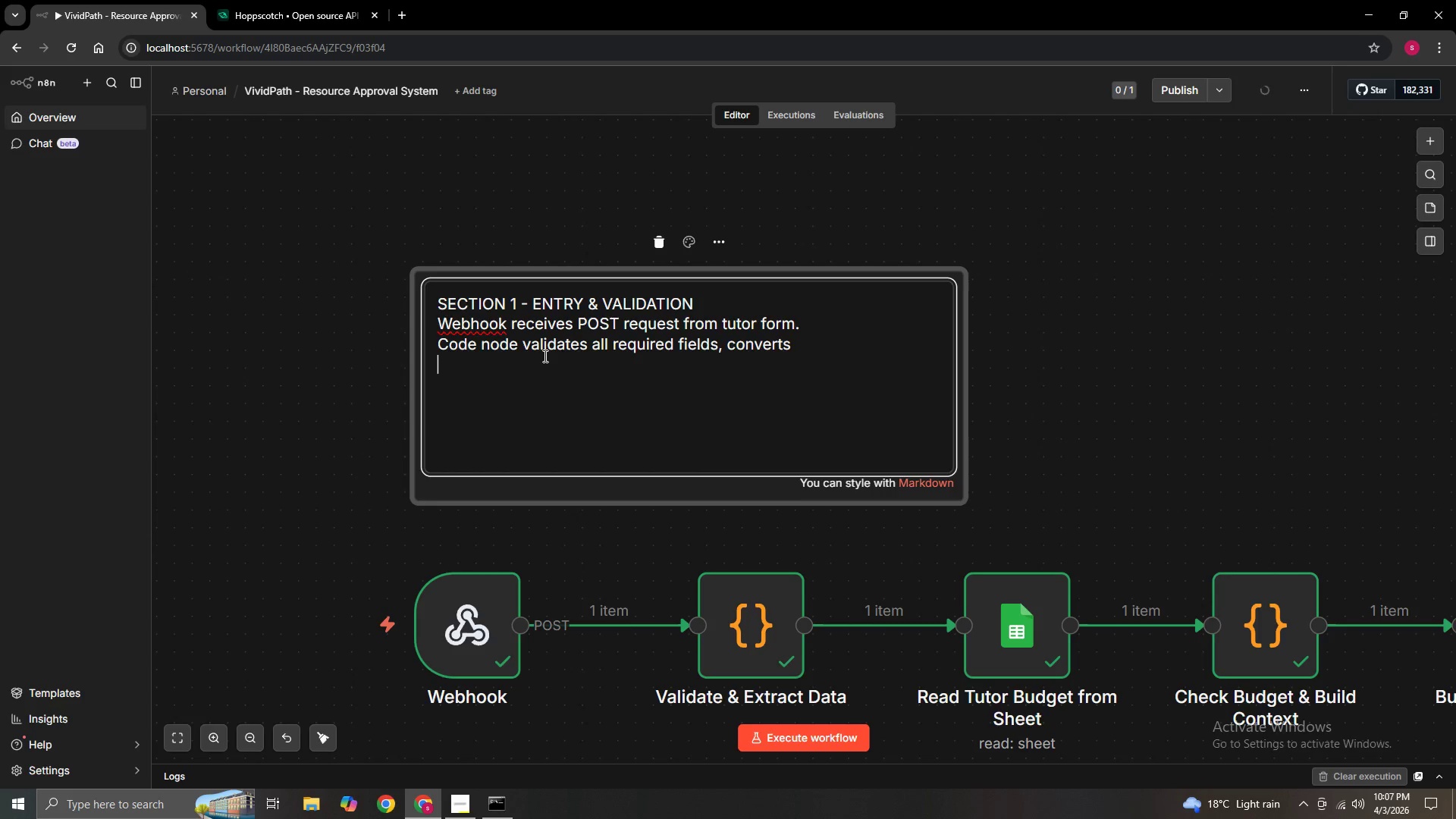 
type(amount to a number,and generates a i)
key(Backspace)
type(unique Request ID)
 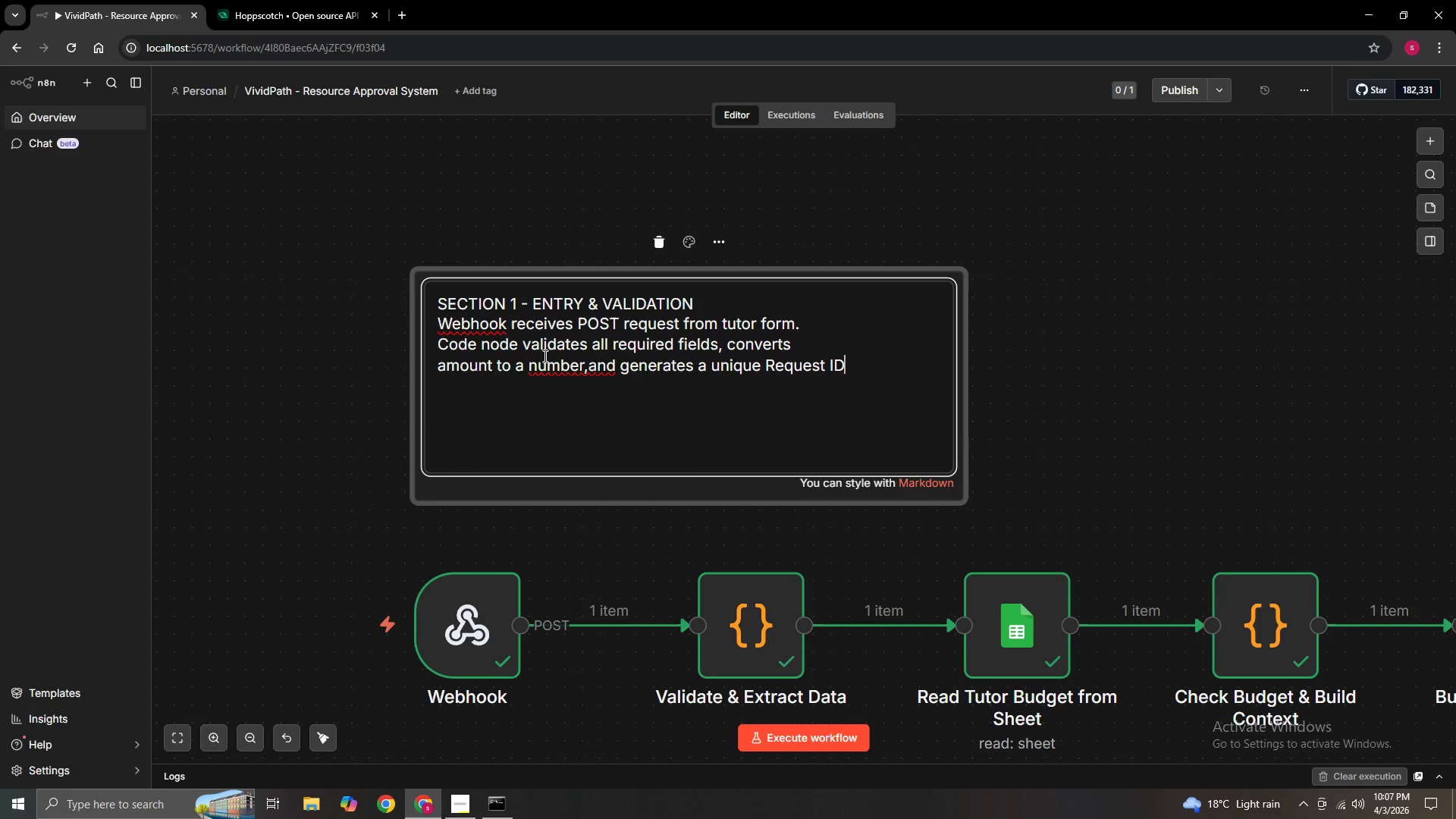 
key(Period)
 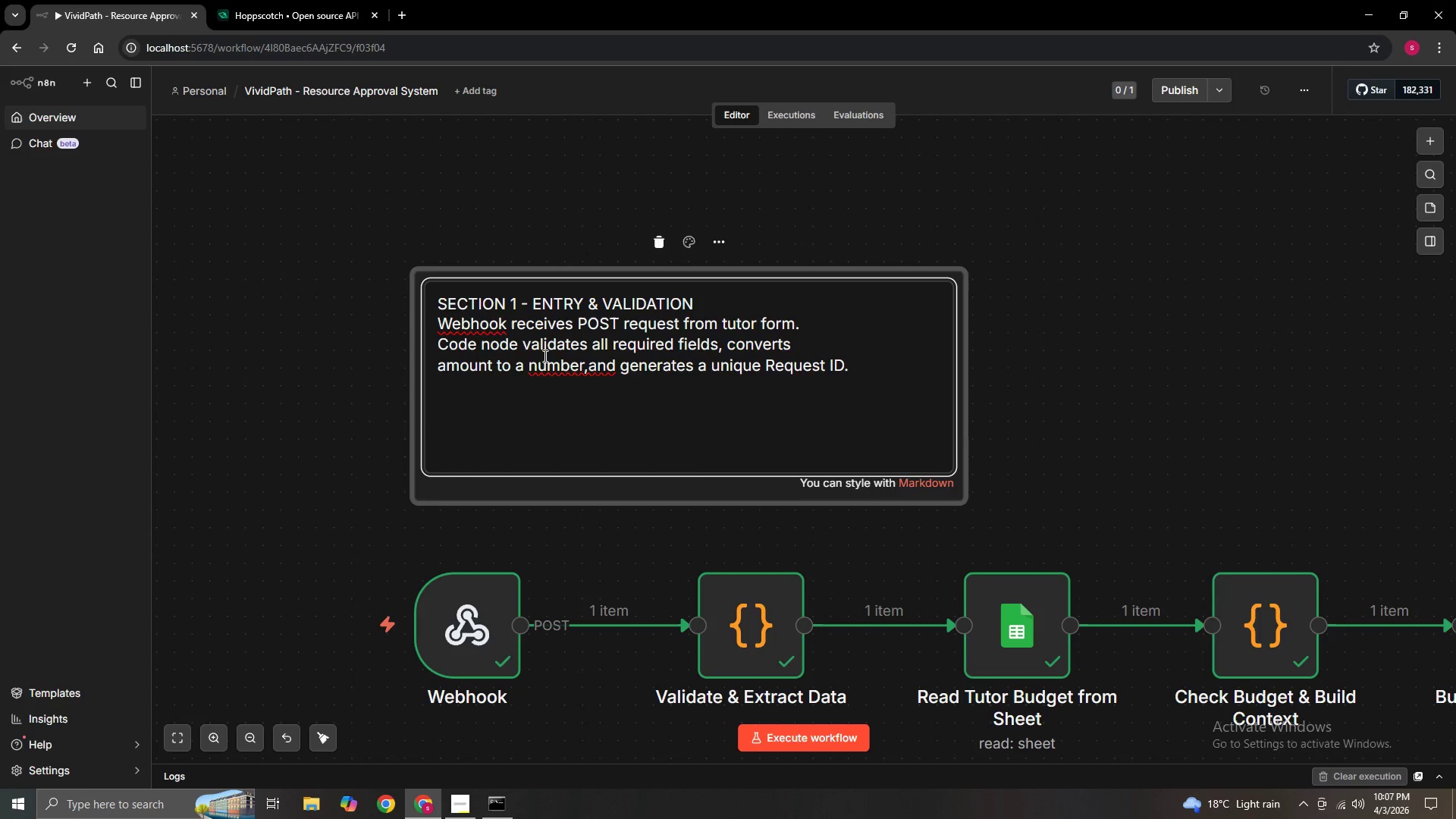 
key(Enter)
 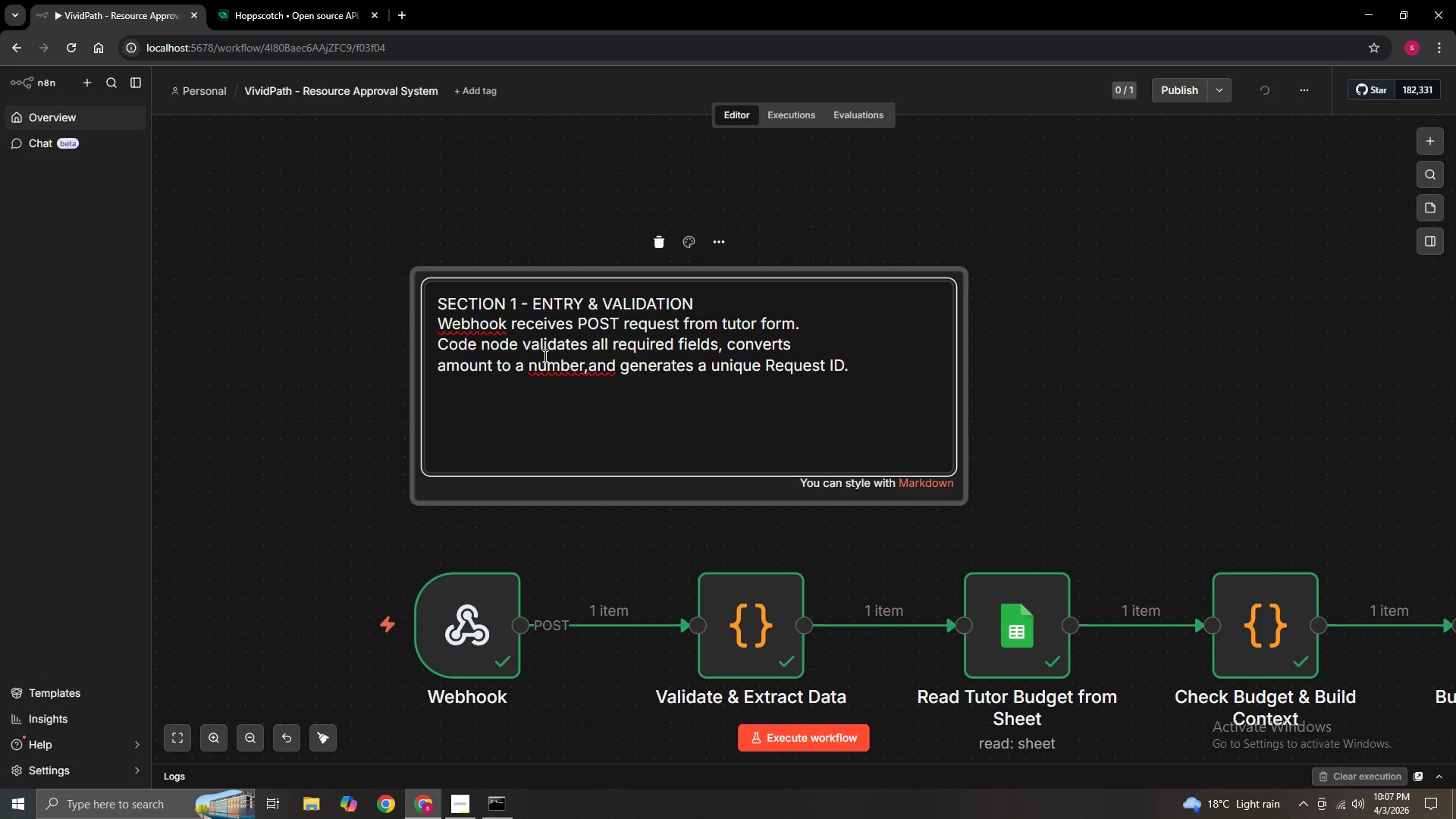 
type(Throws an error if any field is missing or malformed)
 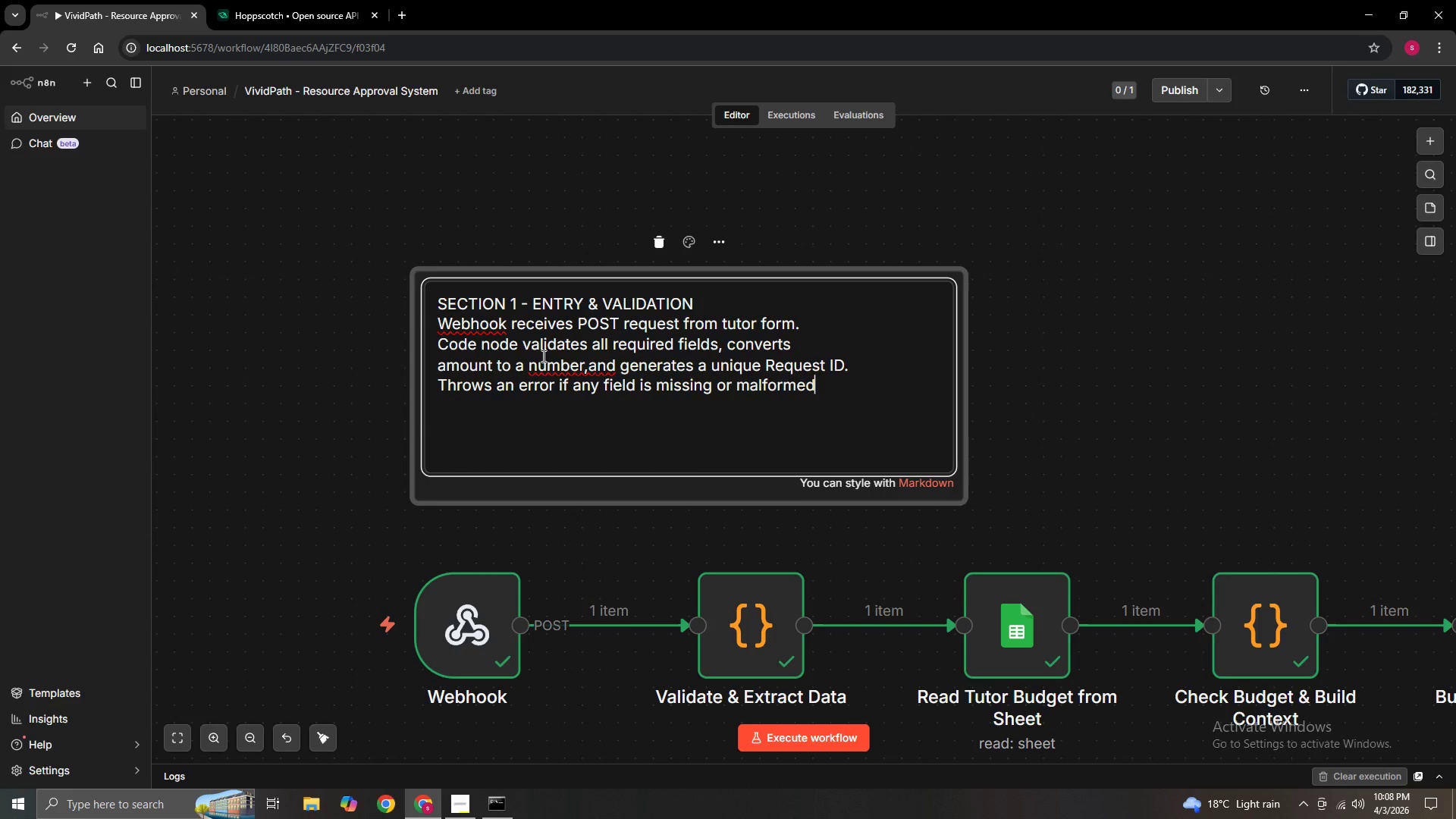 
key(Period)
 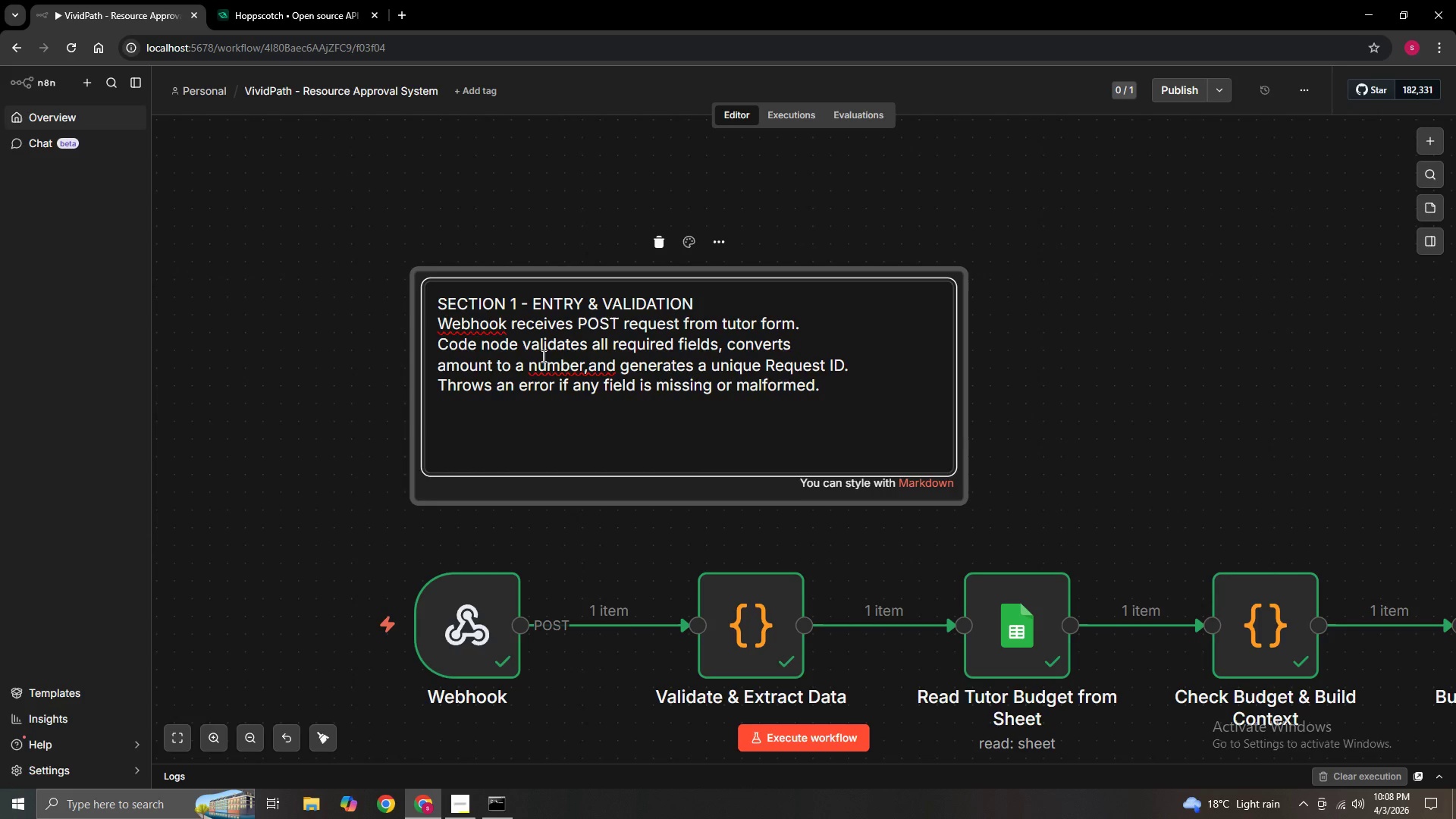 
key(ArrowUp)
 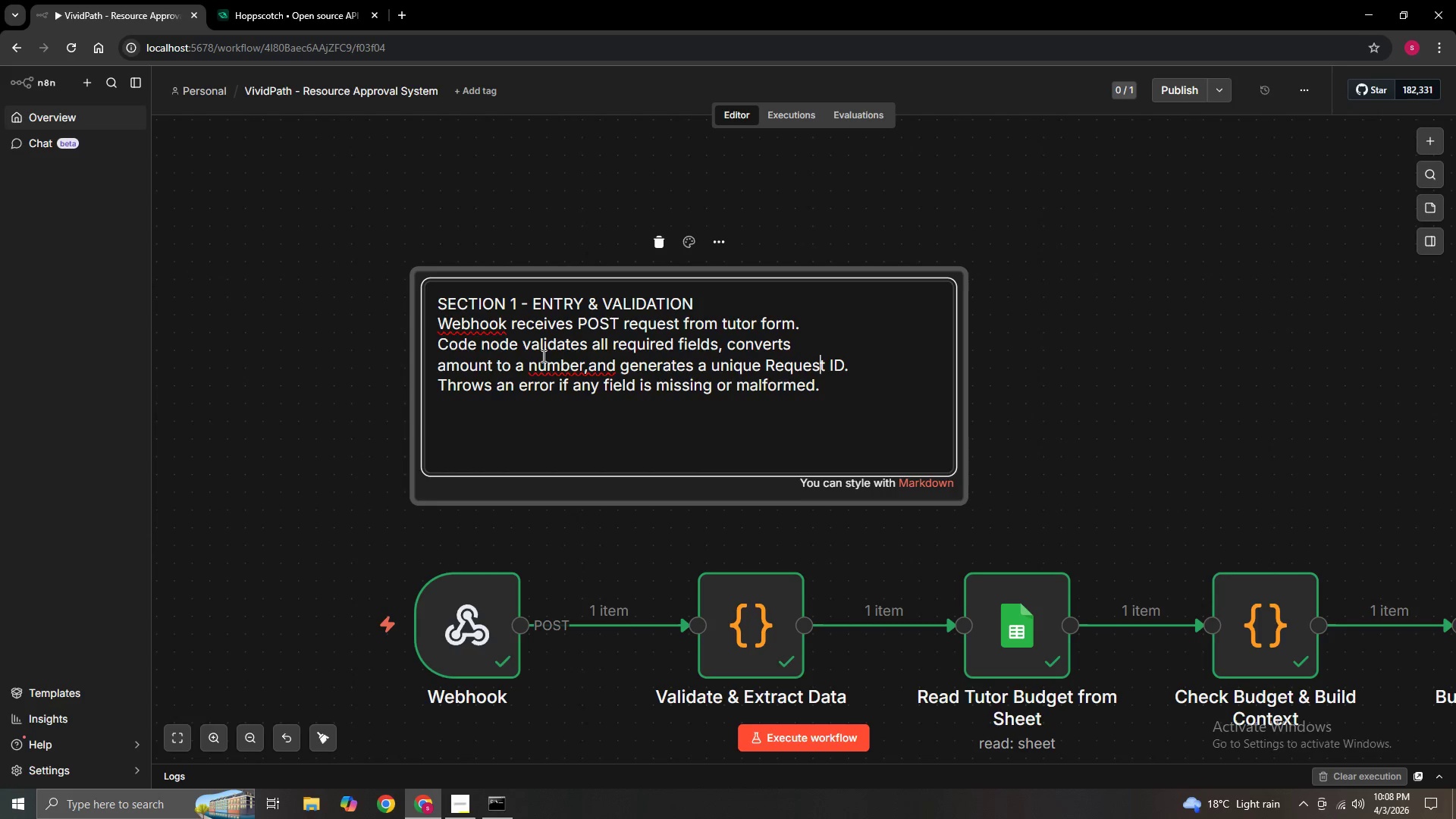 
key(ArrowUp)
 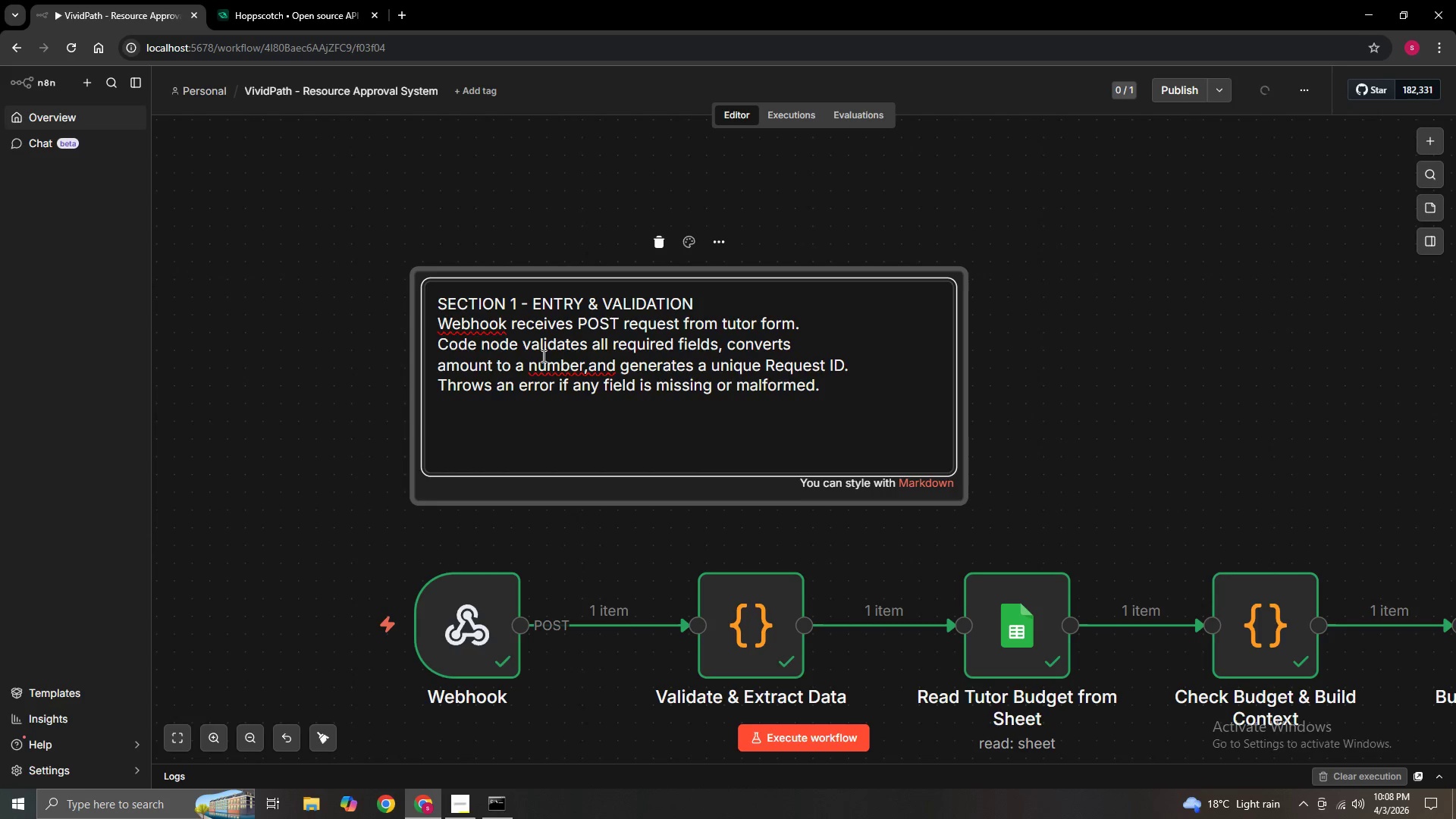 
key(Period)
 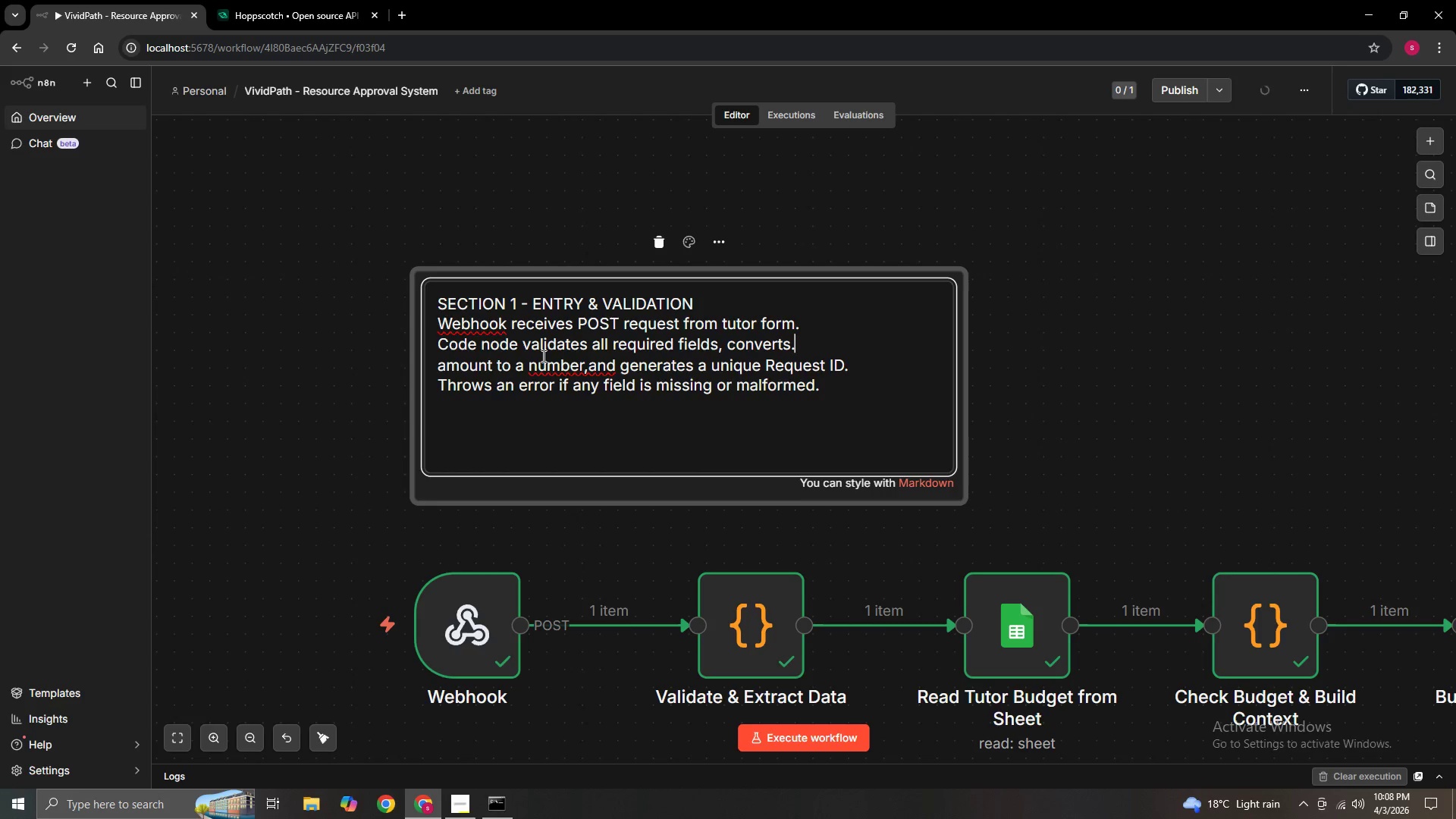 
key(ArrowUp)
 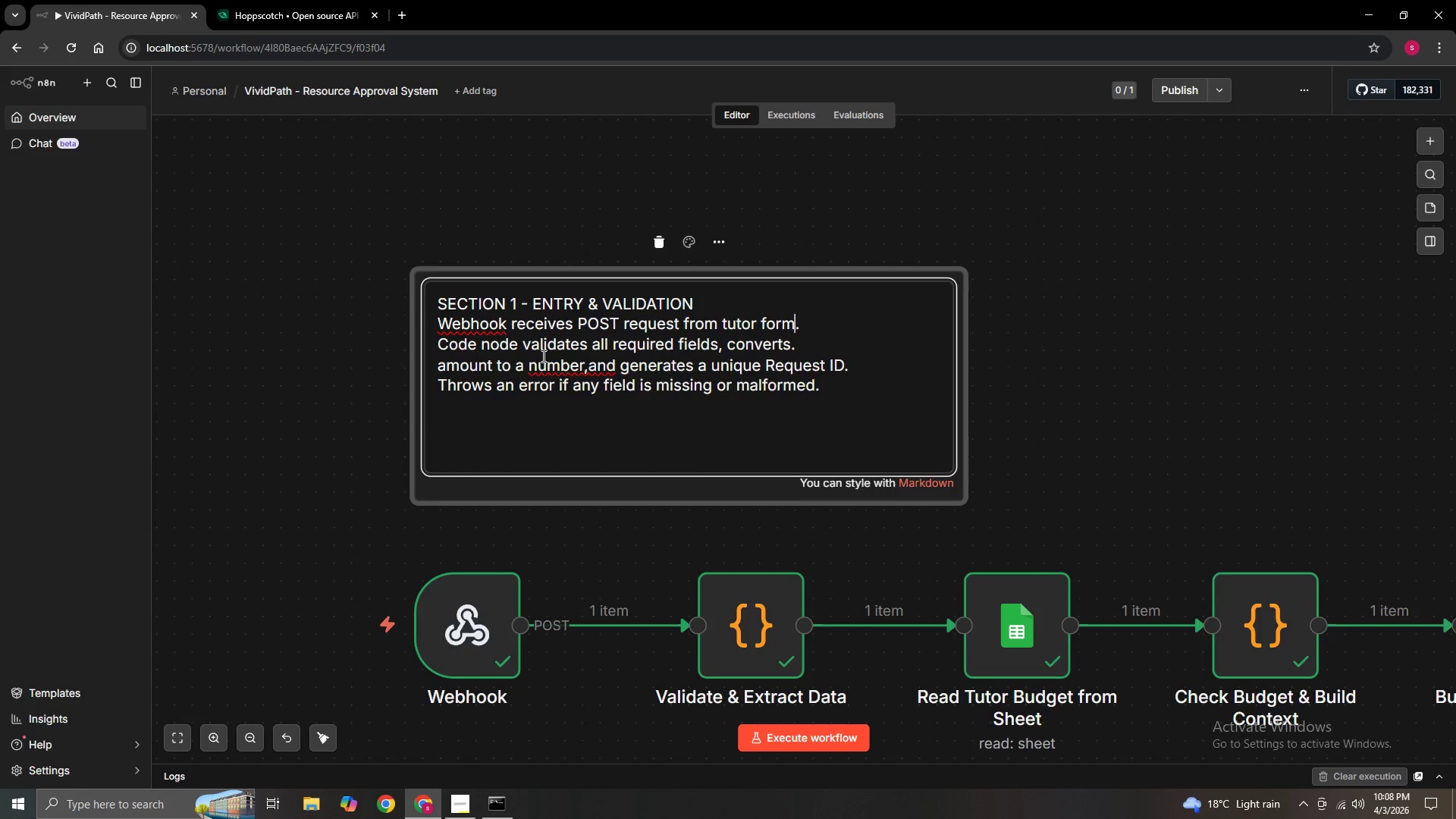 
hold_key(key=ArrowLeft, duration=0.72)
 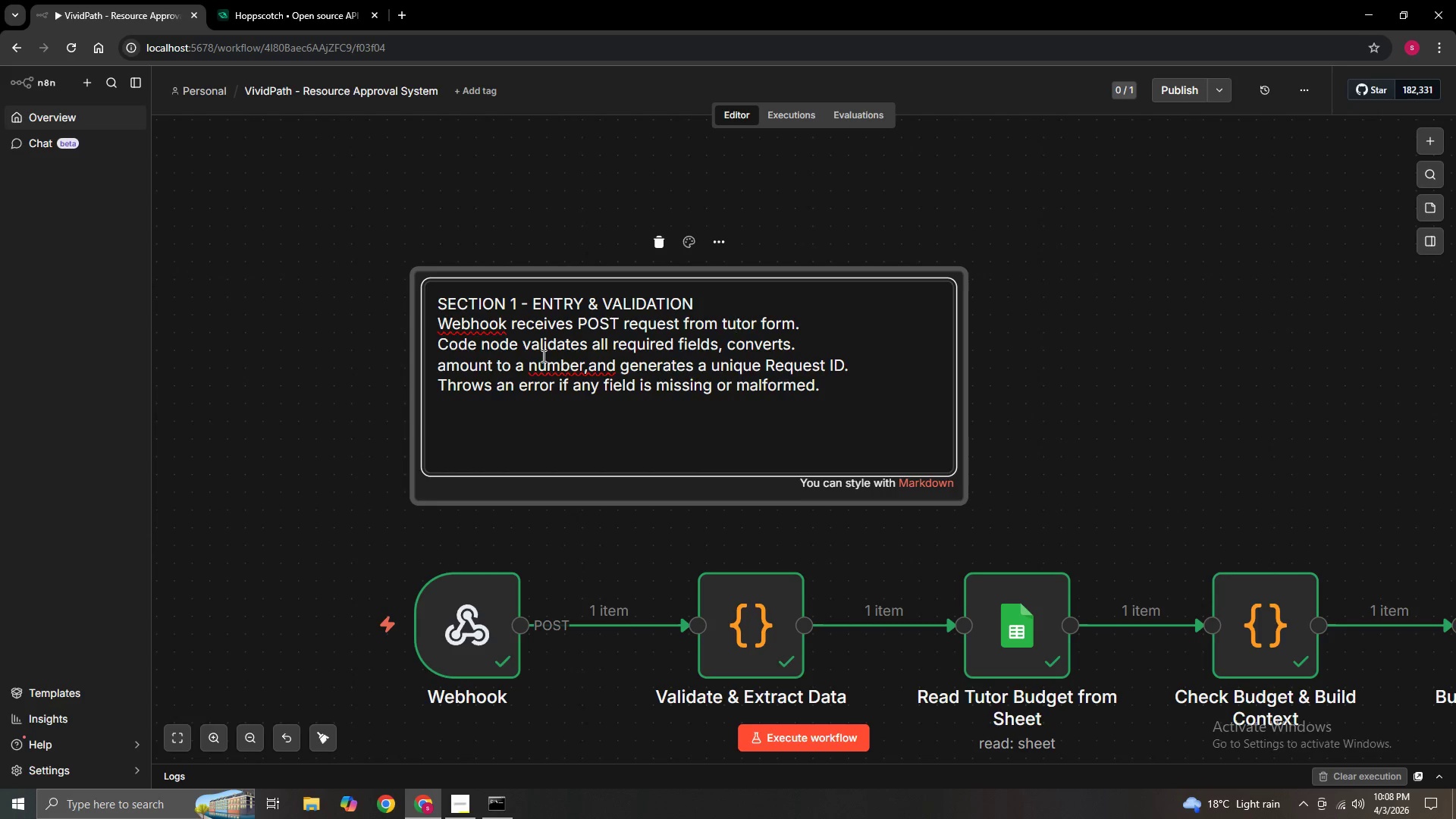 
key(ArrowLeft)
 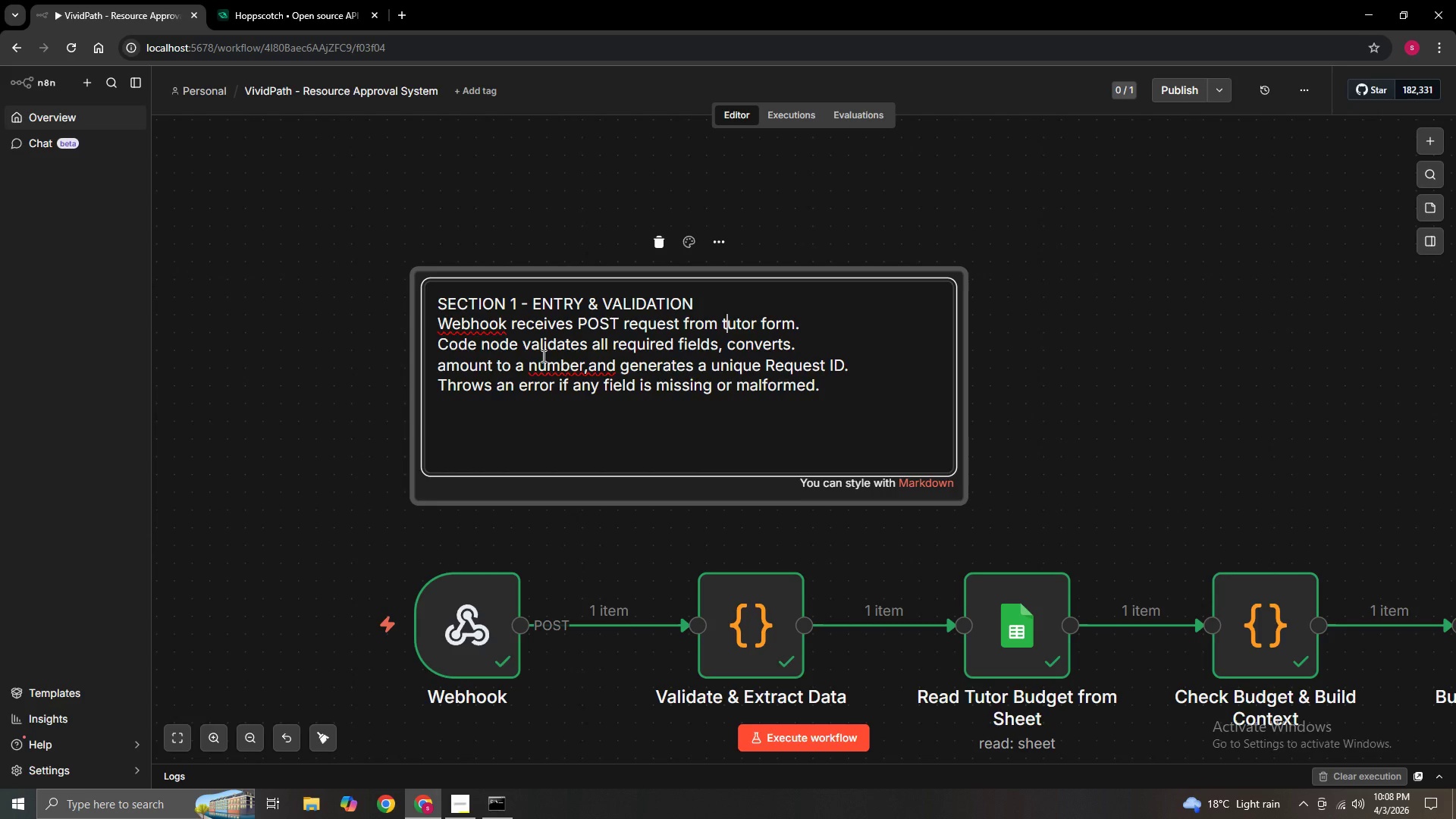 
key(ArrowLeft)
 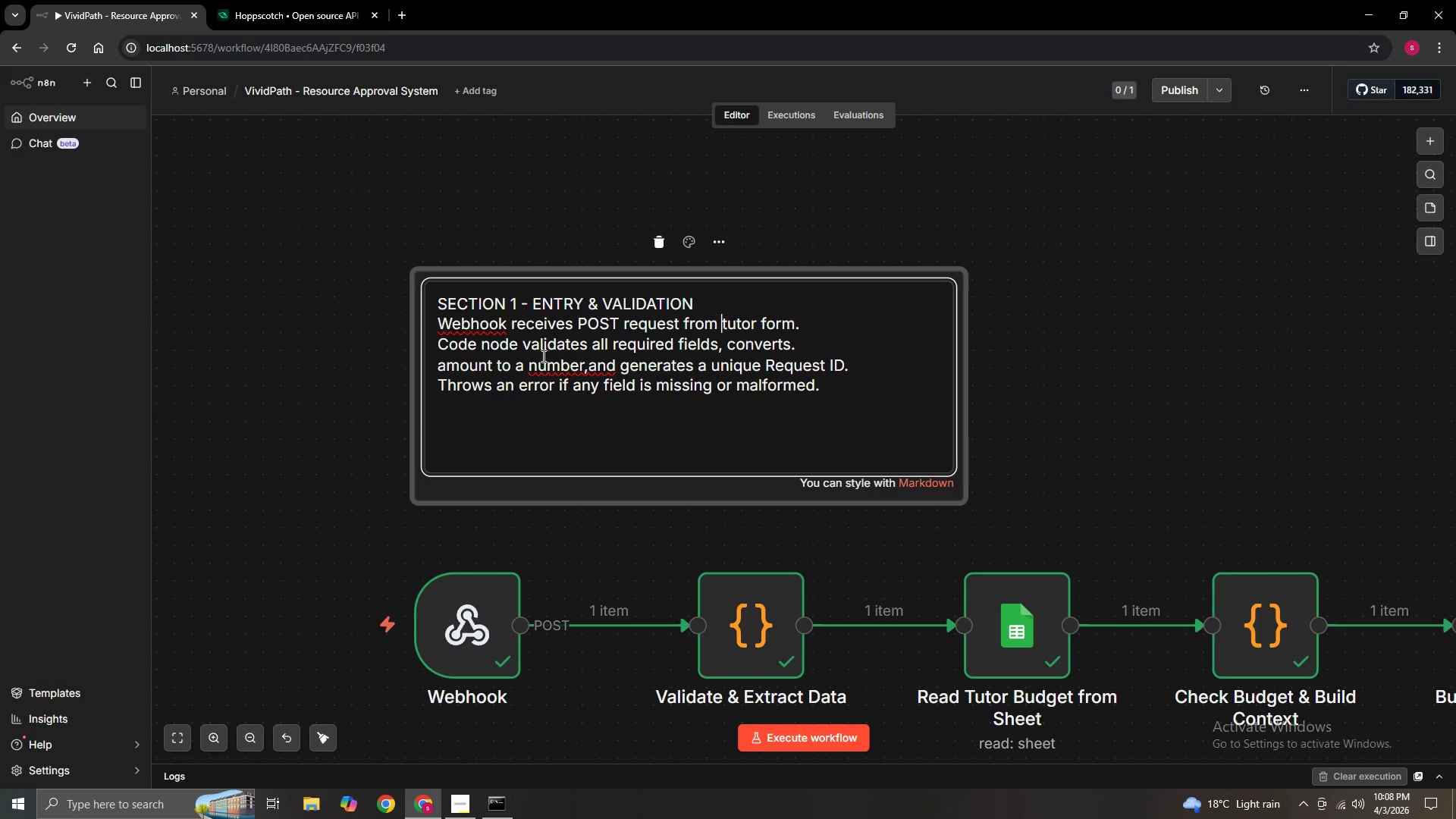 
key(ArrowLeft)
 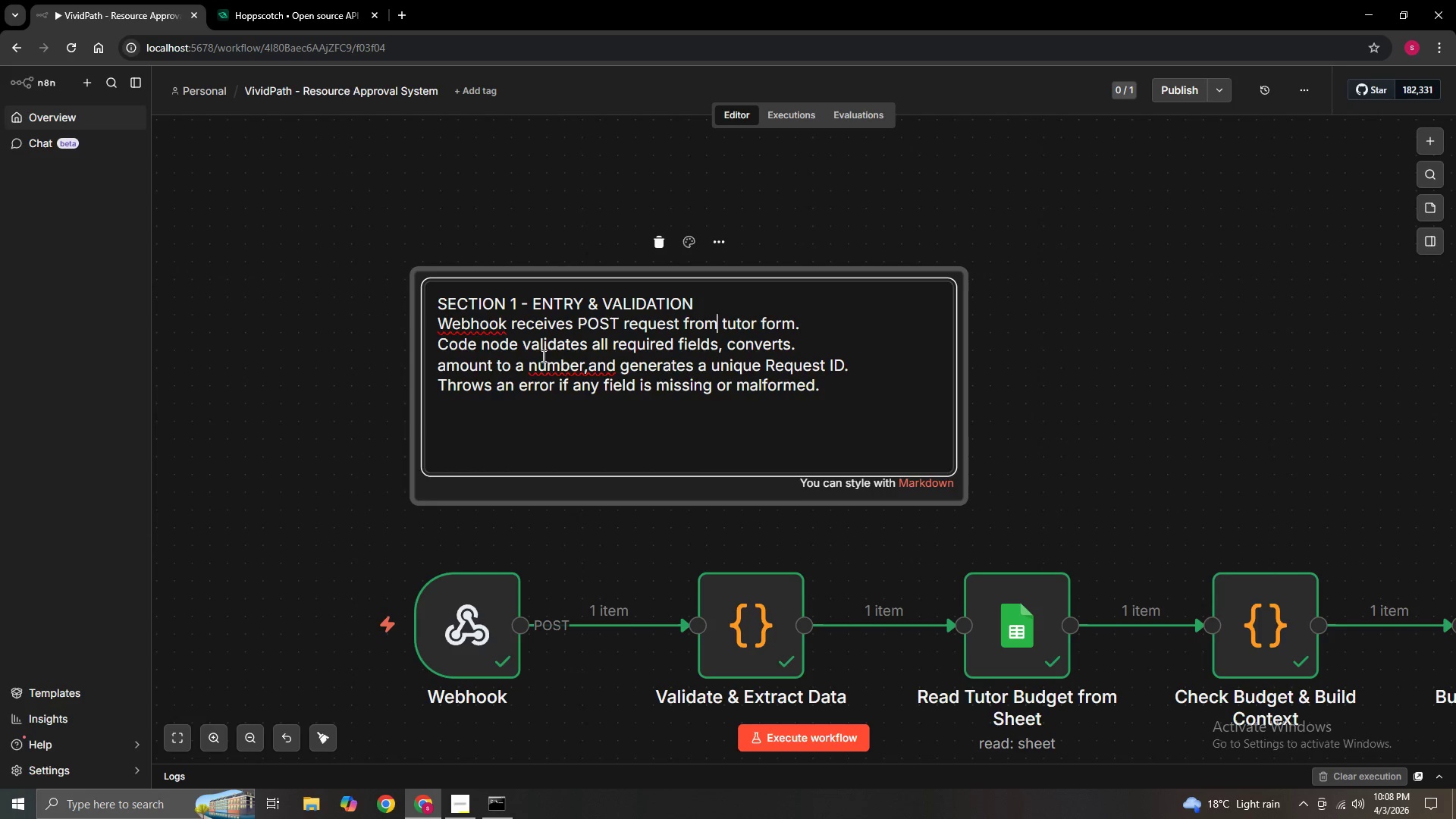 
key(ArrowLeft)
 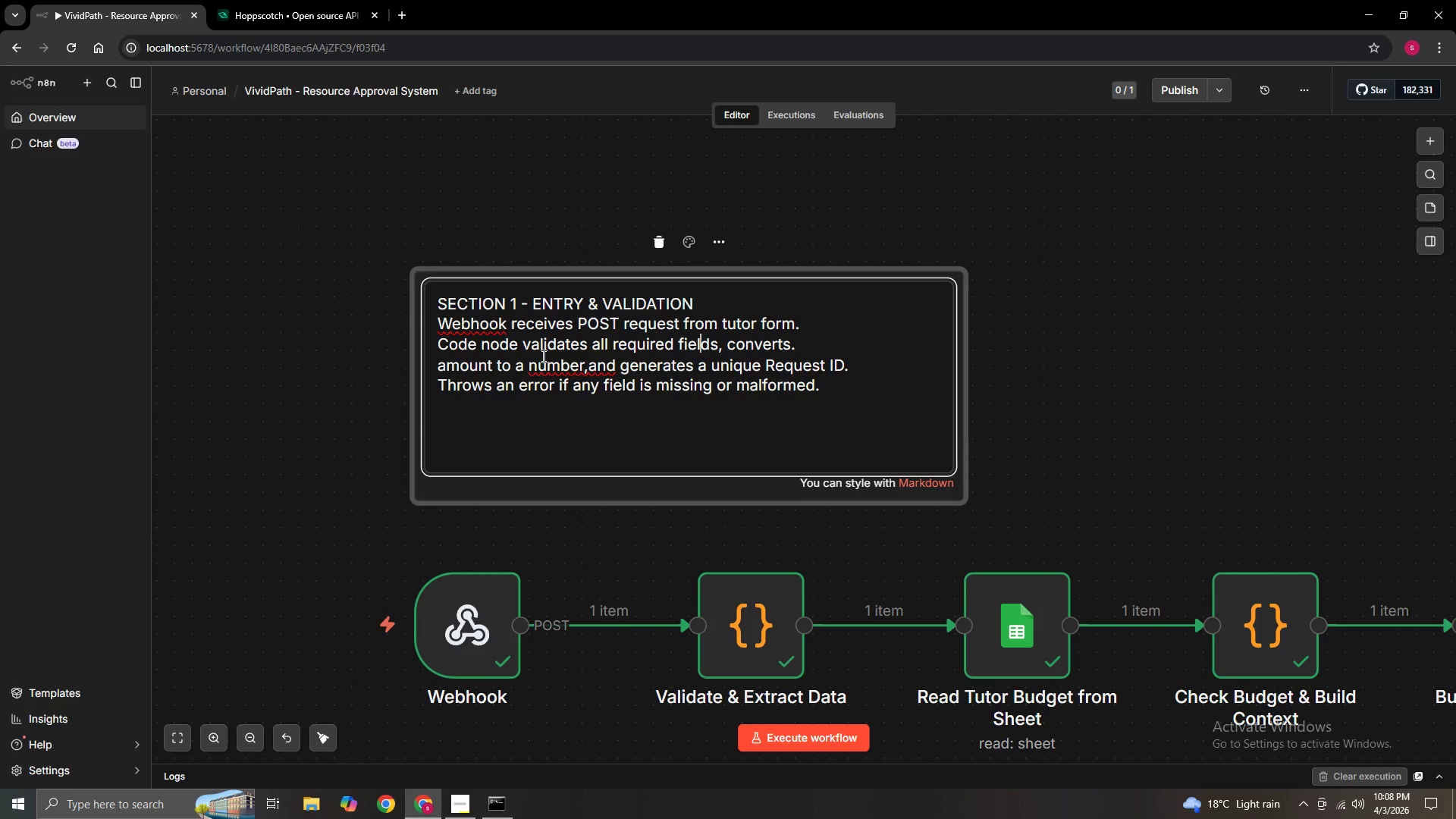 
key(ArrowDown)
 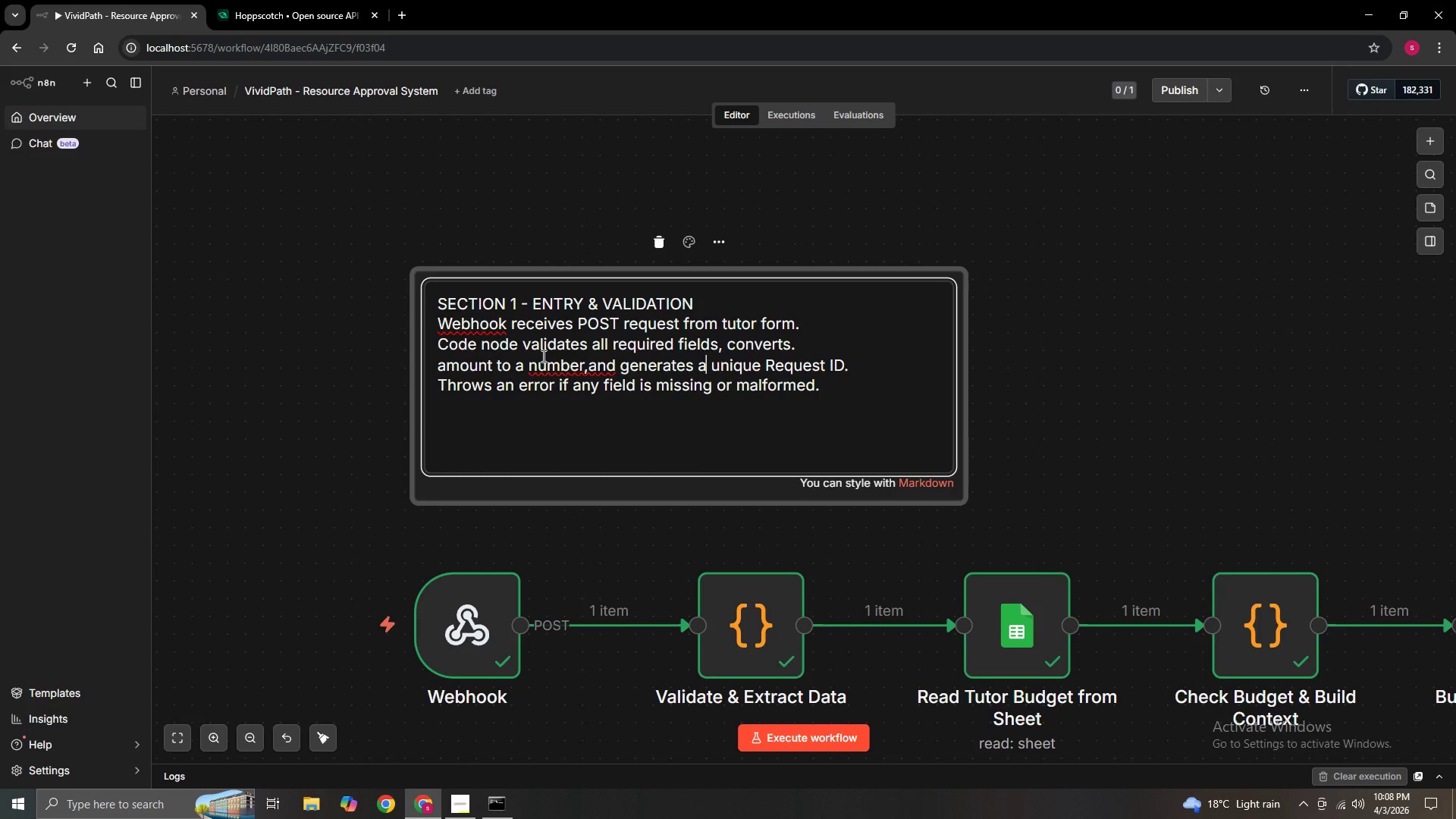 
key(ArrowDown)
 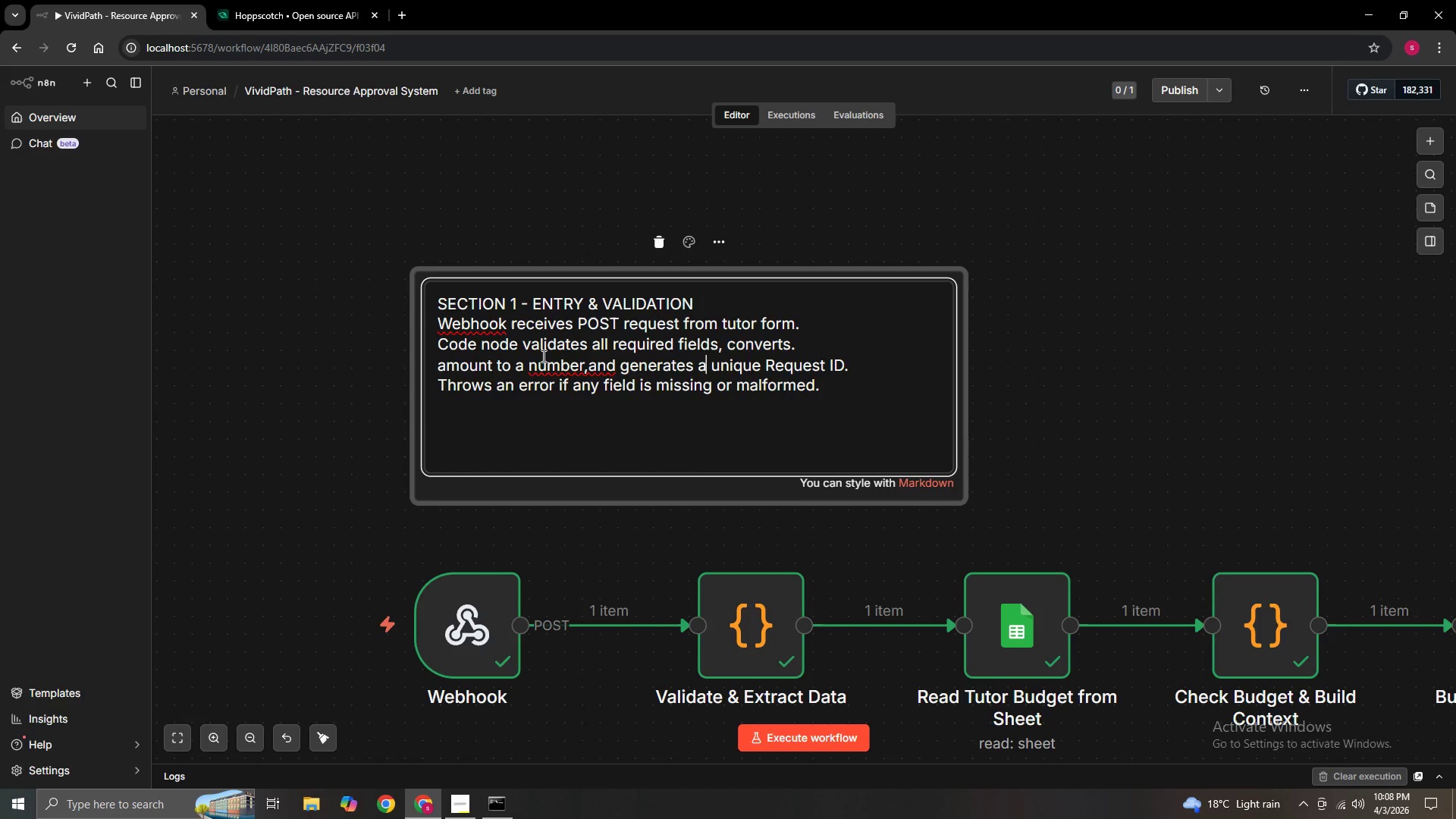 
key(ArrowLeft)
 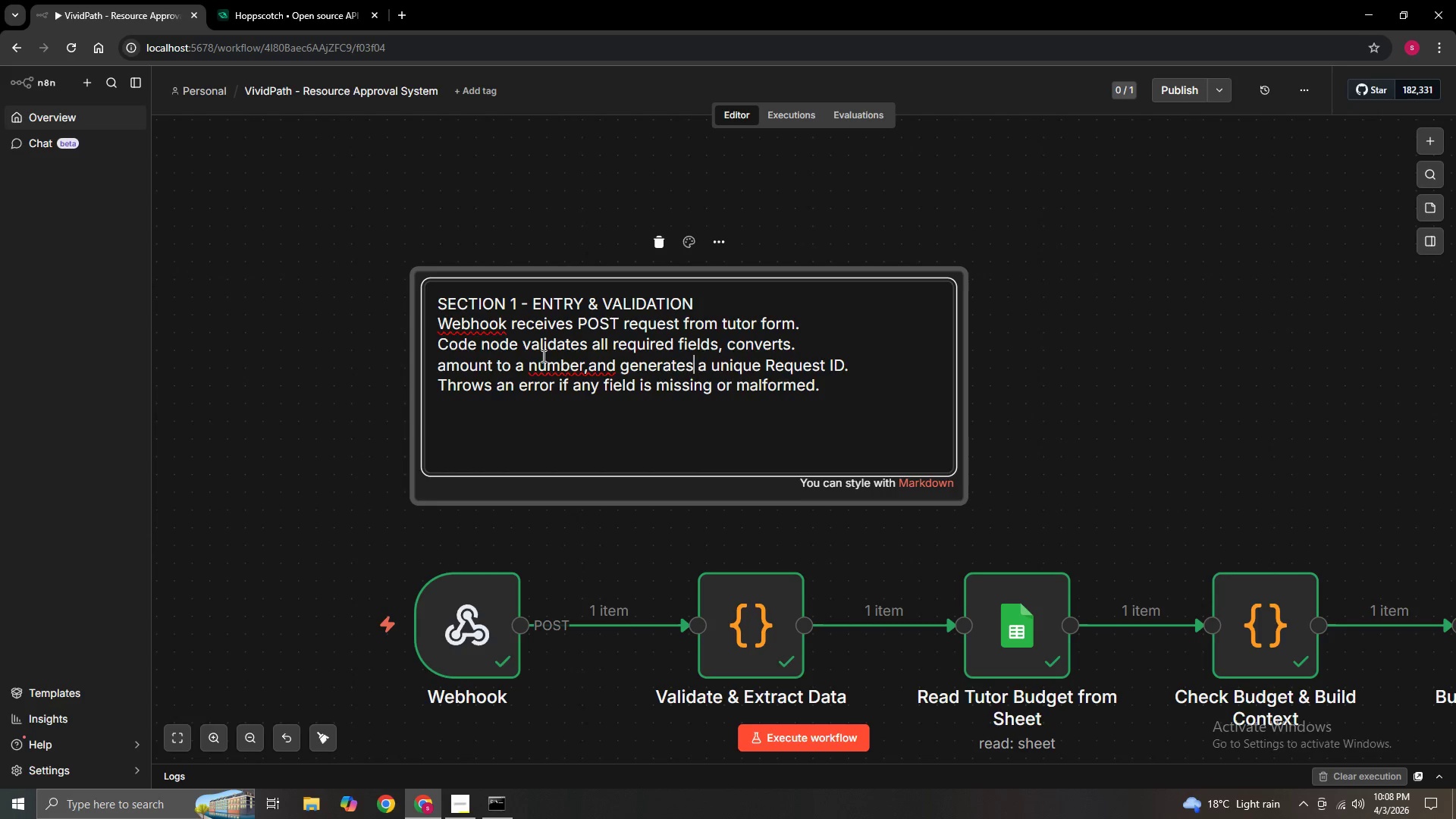 
hold_key(key=ArrowLeft, duration=0.66)
 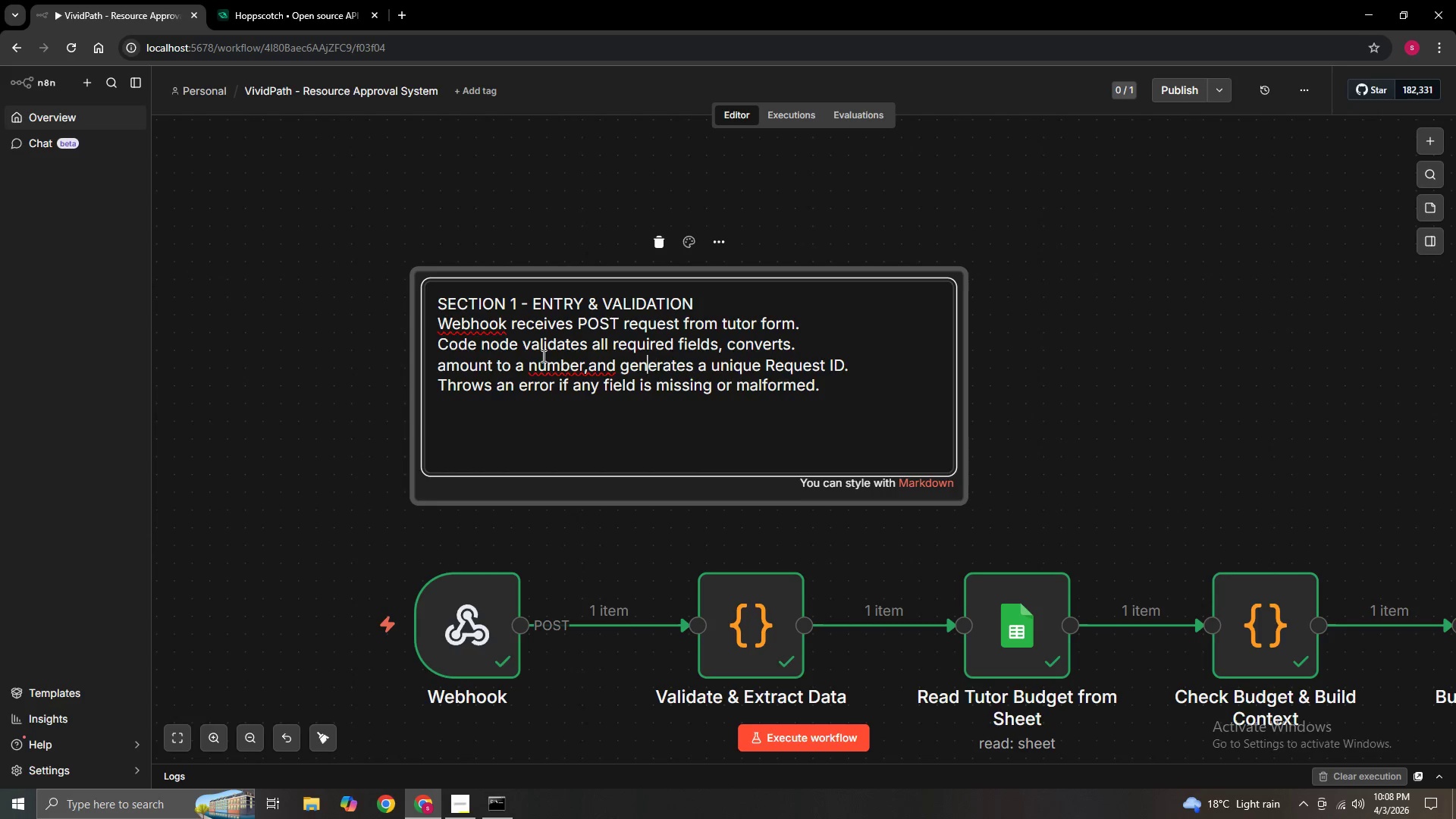 
key(ArrowLeft)
 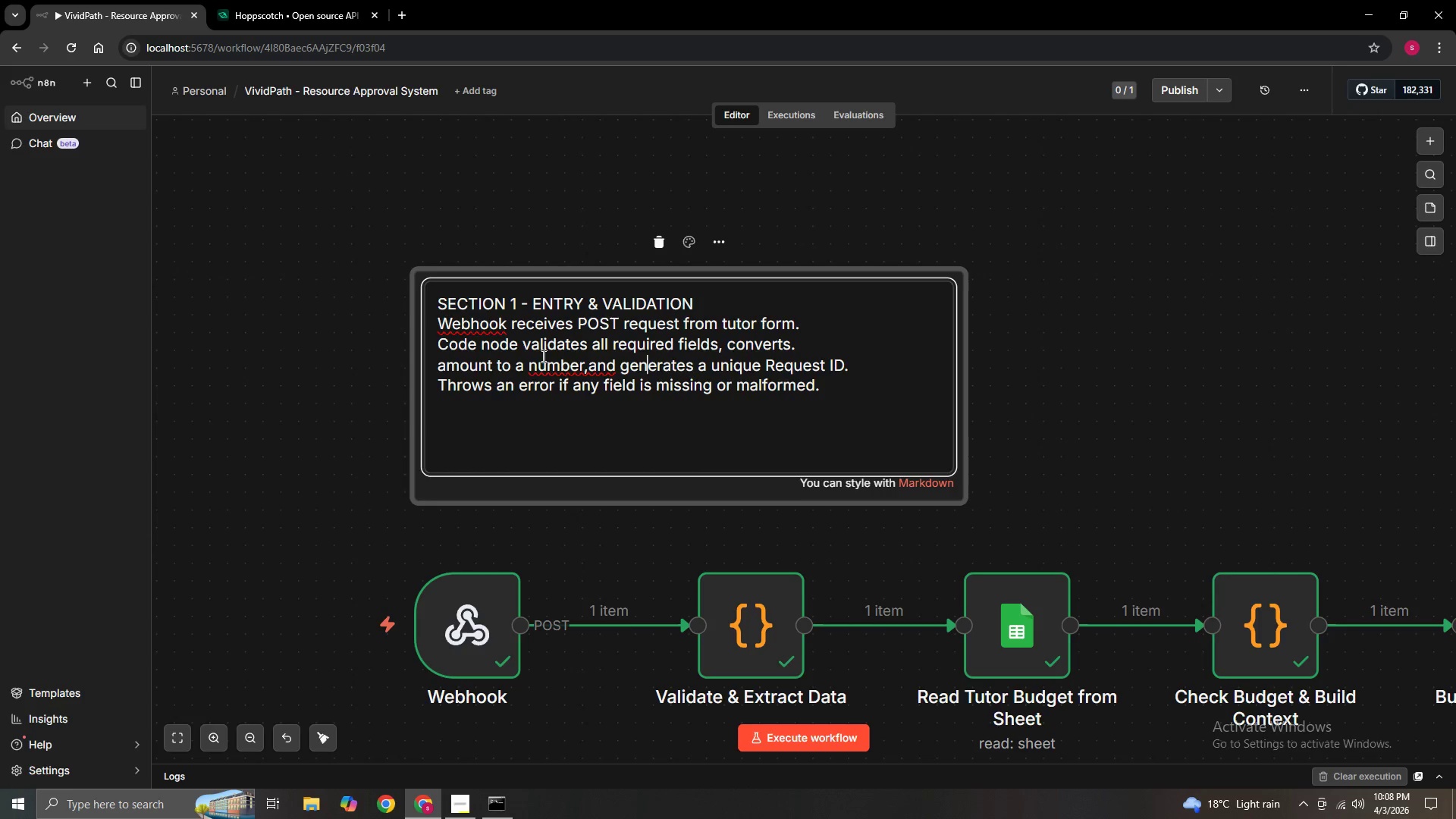 
key(ArrowLeft)
 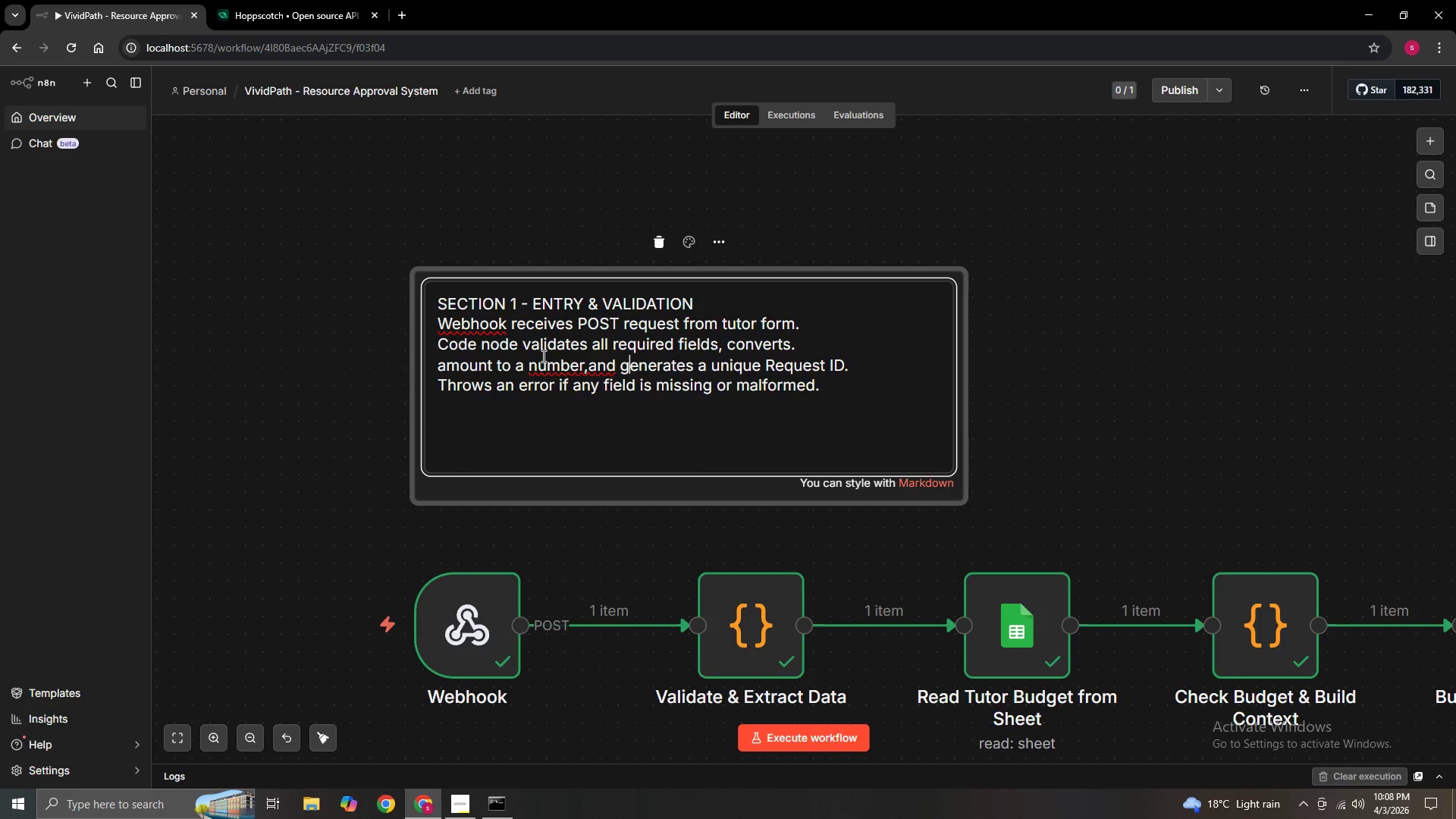 
key(ArrowLeft)
 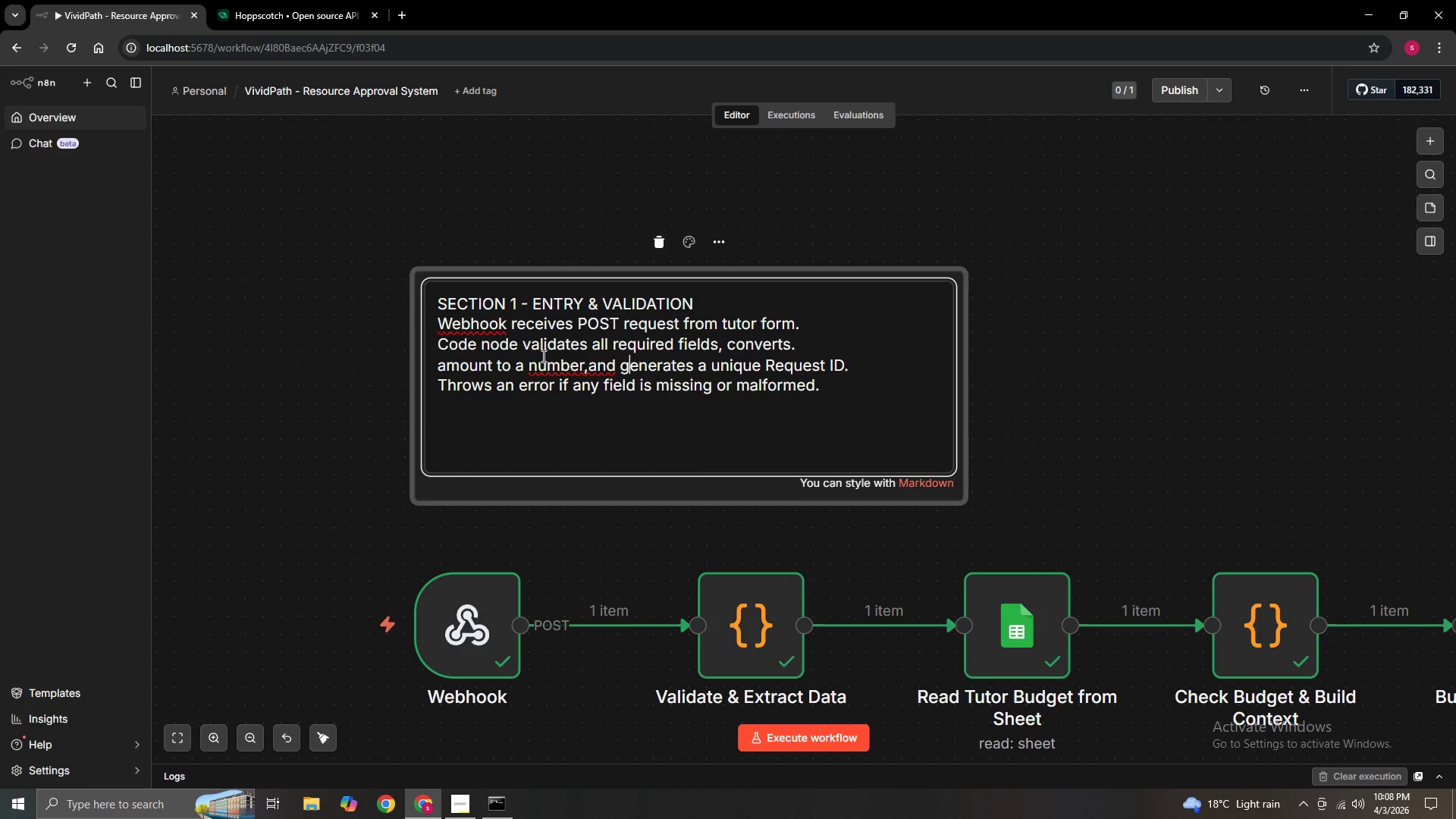 
key(ArrowLeft)
 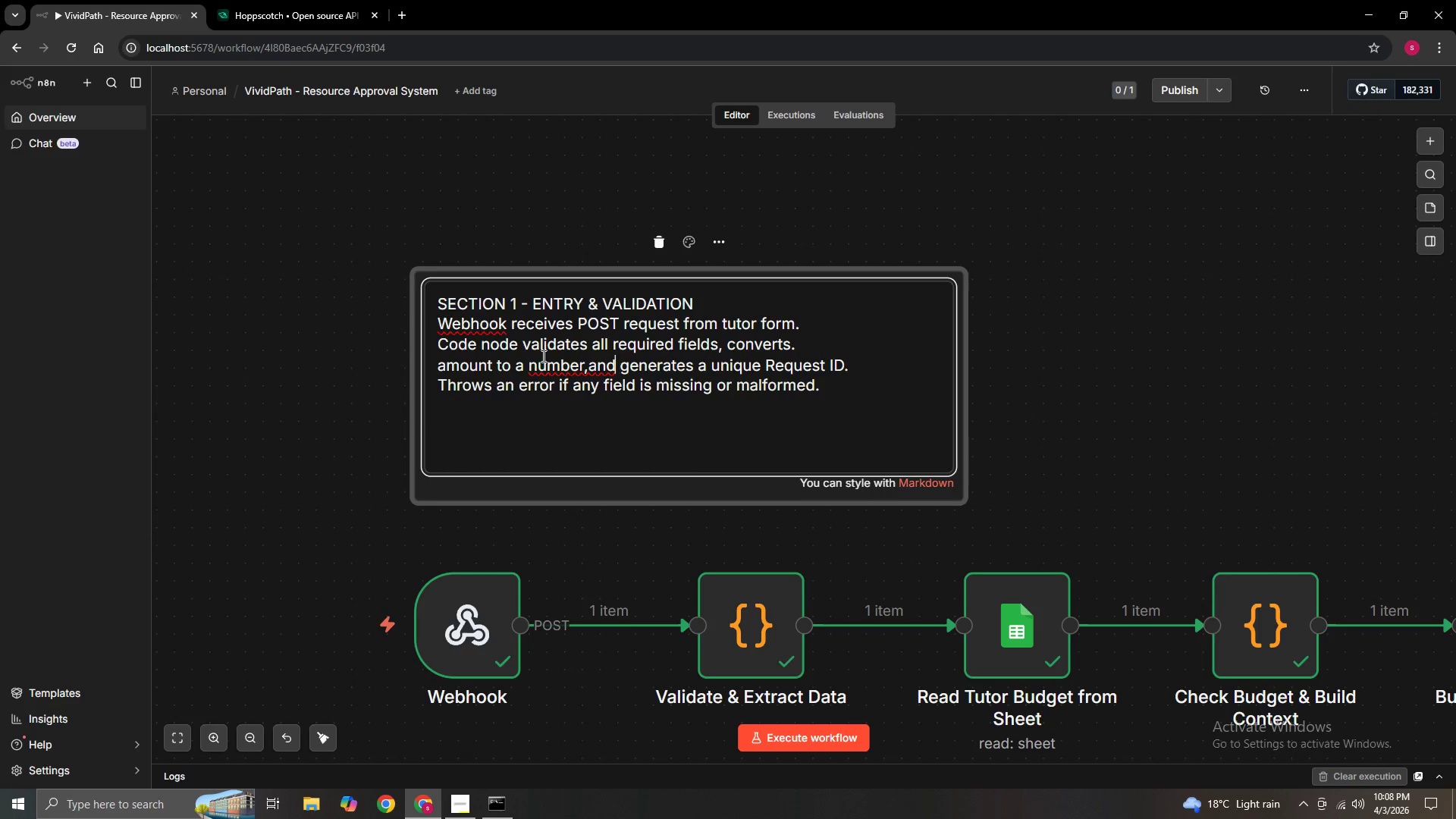 
key(ArrowLeft)
 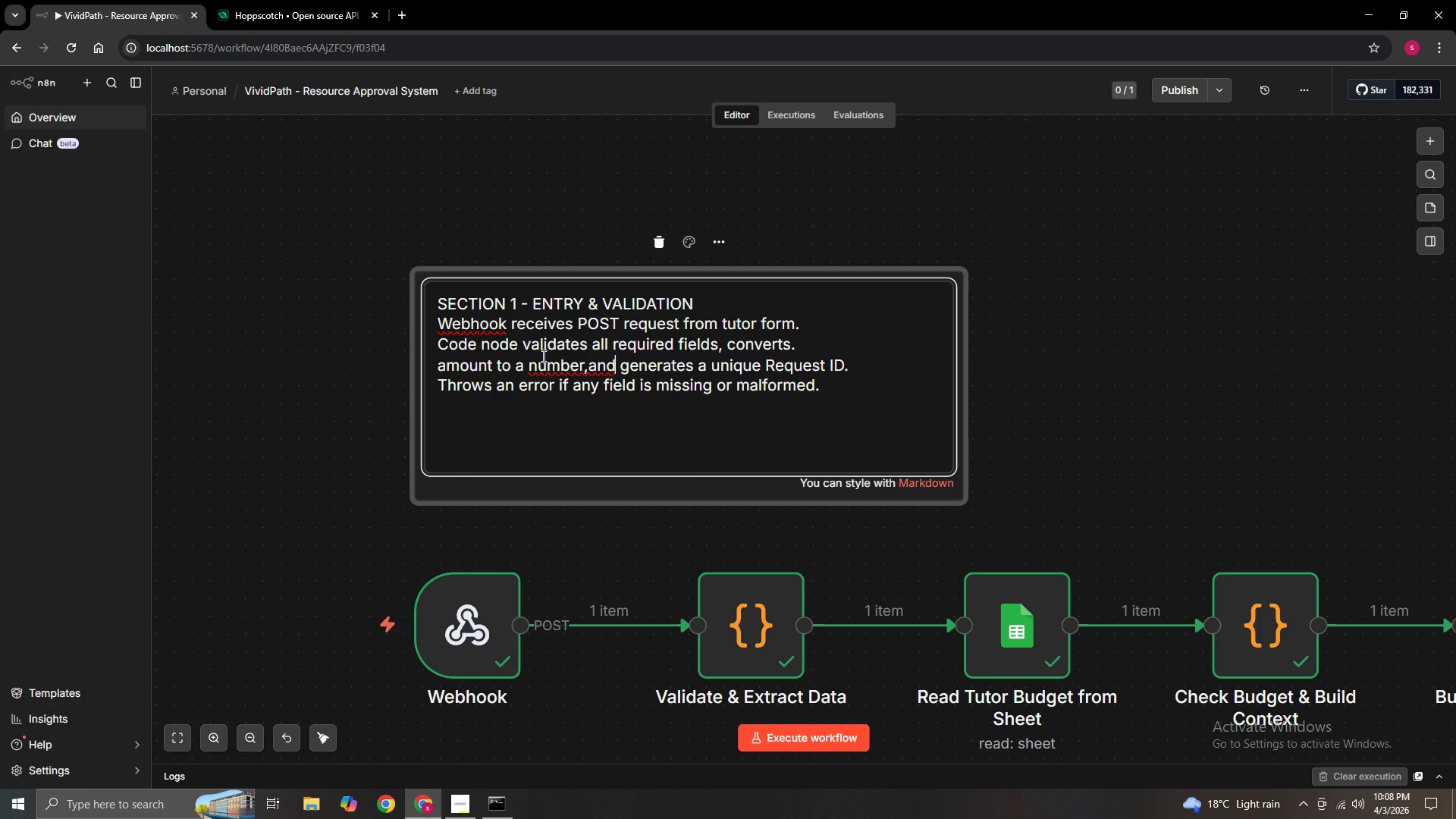 
key(ArrowLeft)
 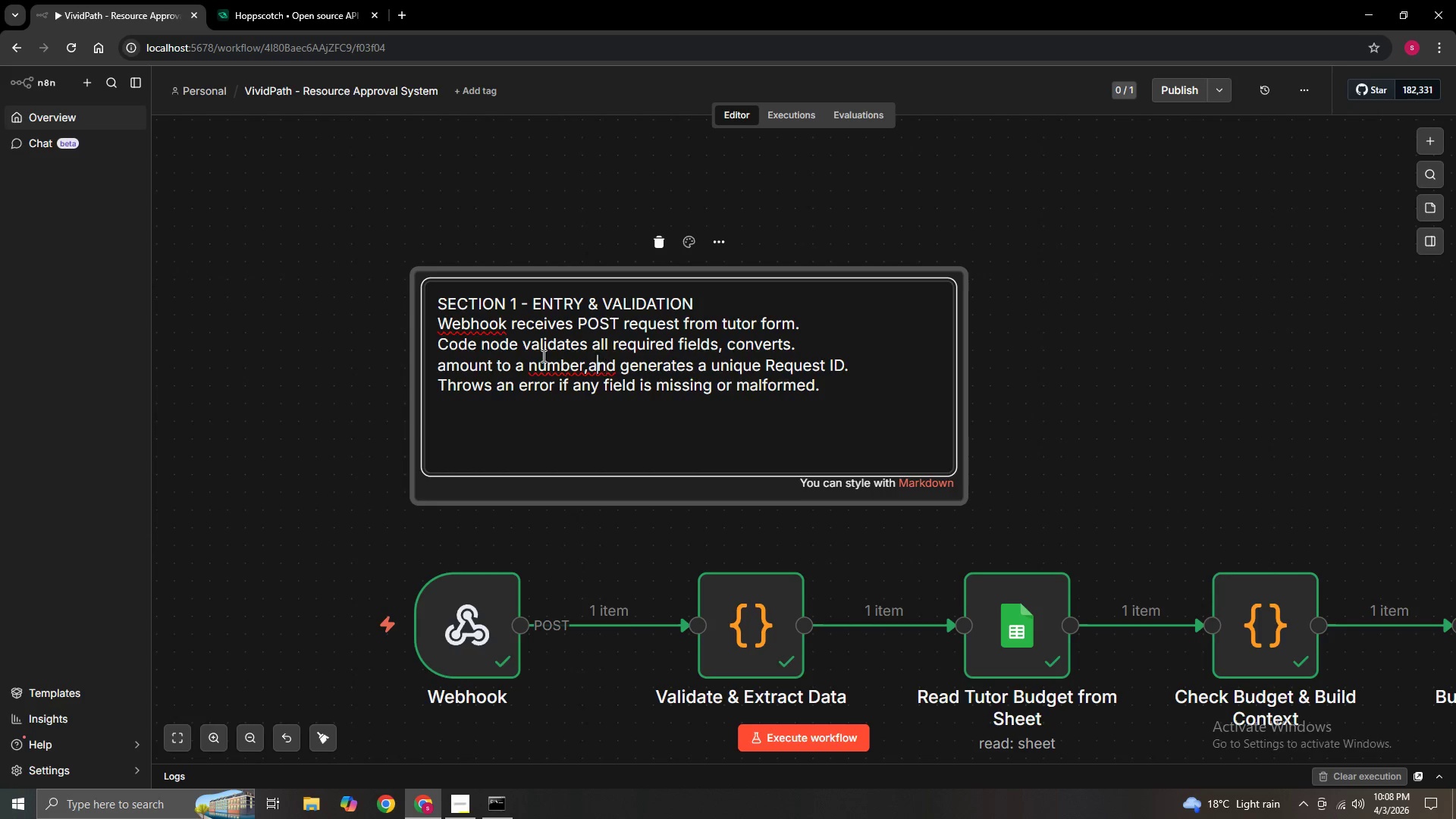 
key(ArrowLeft)
 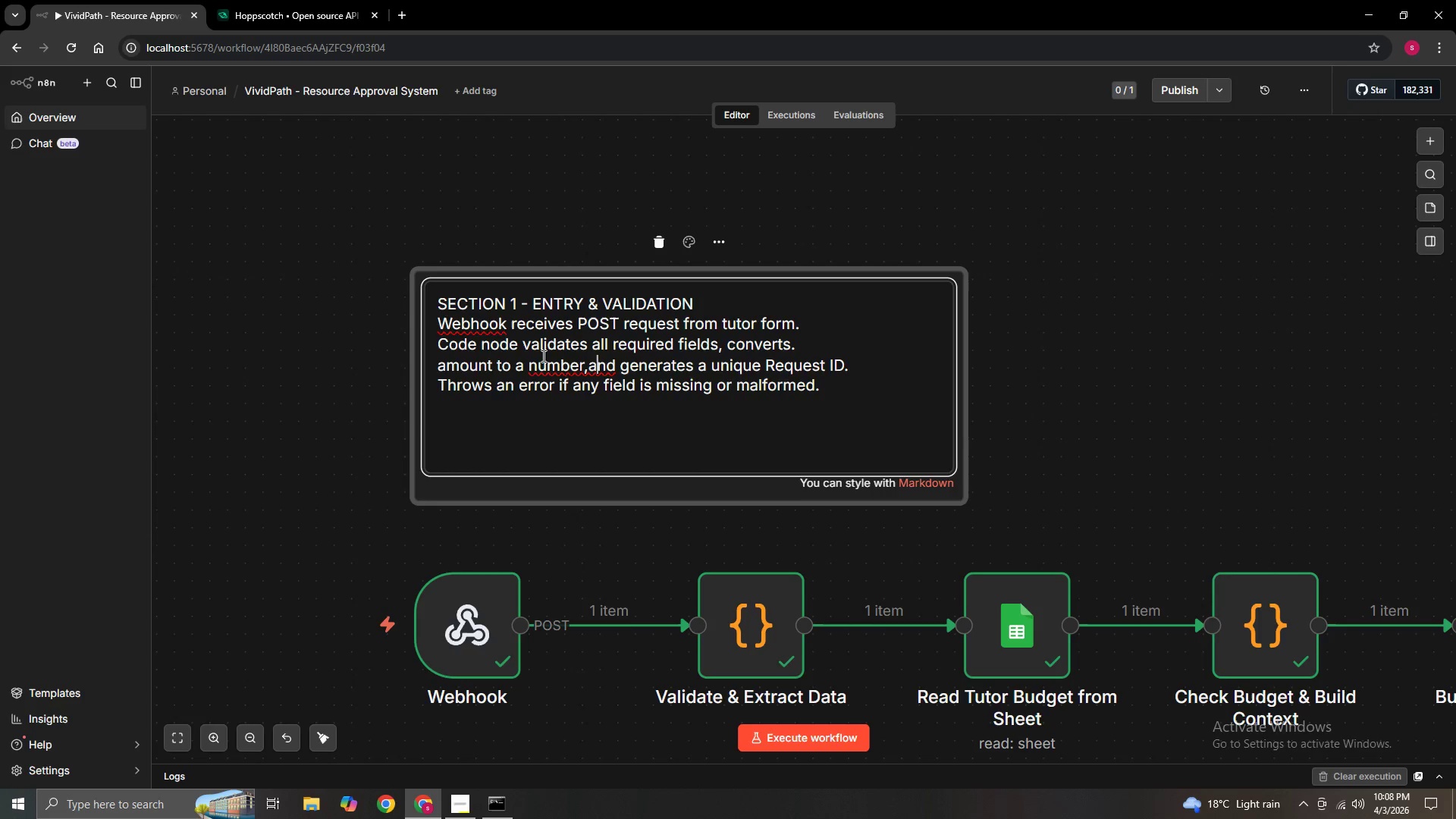 
key(ArrowLeft)
 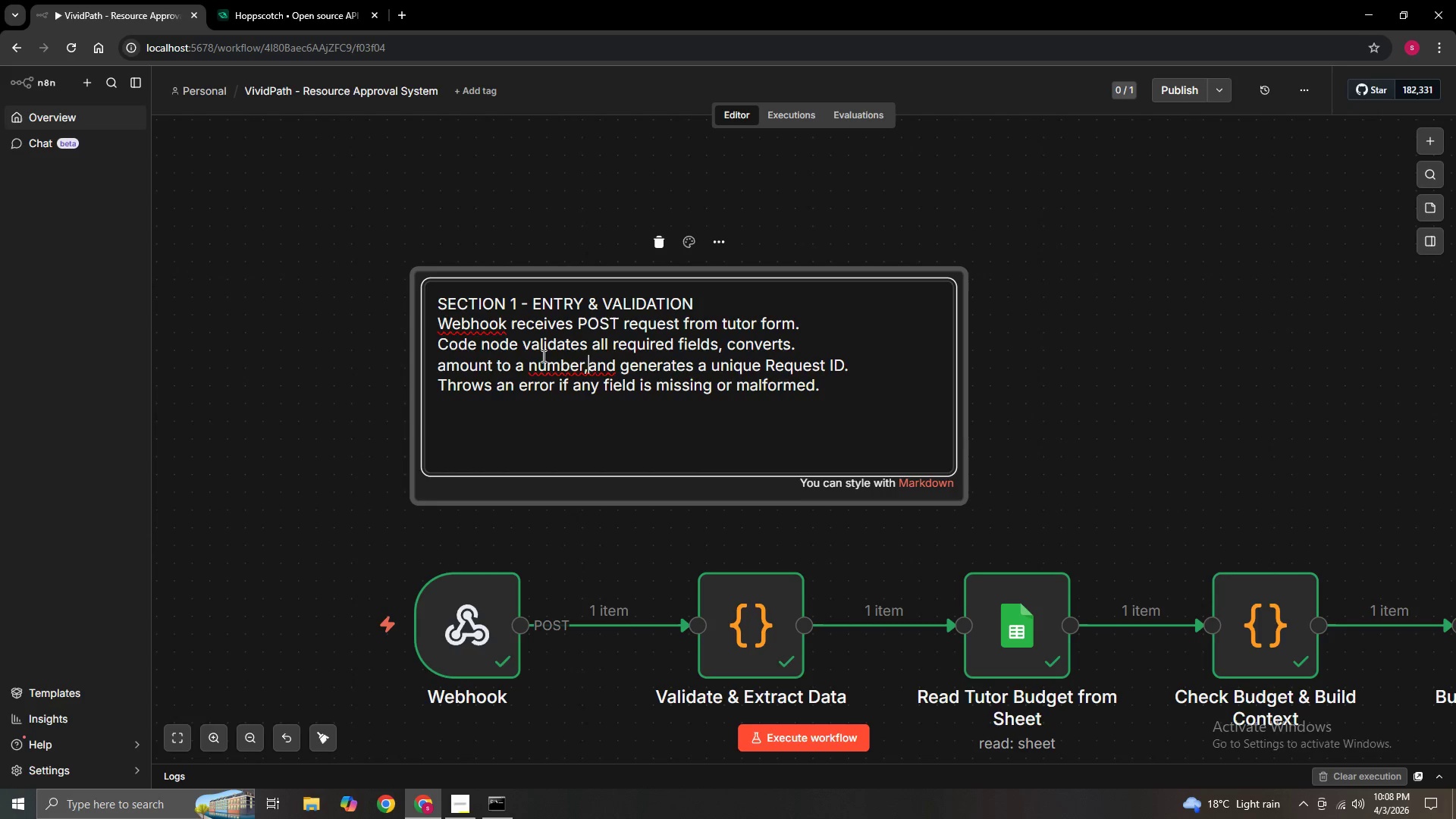 
key(ArrowLeft)
 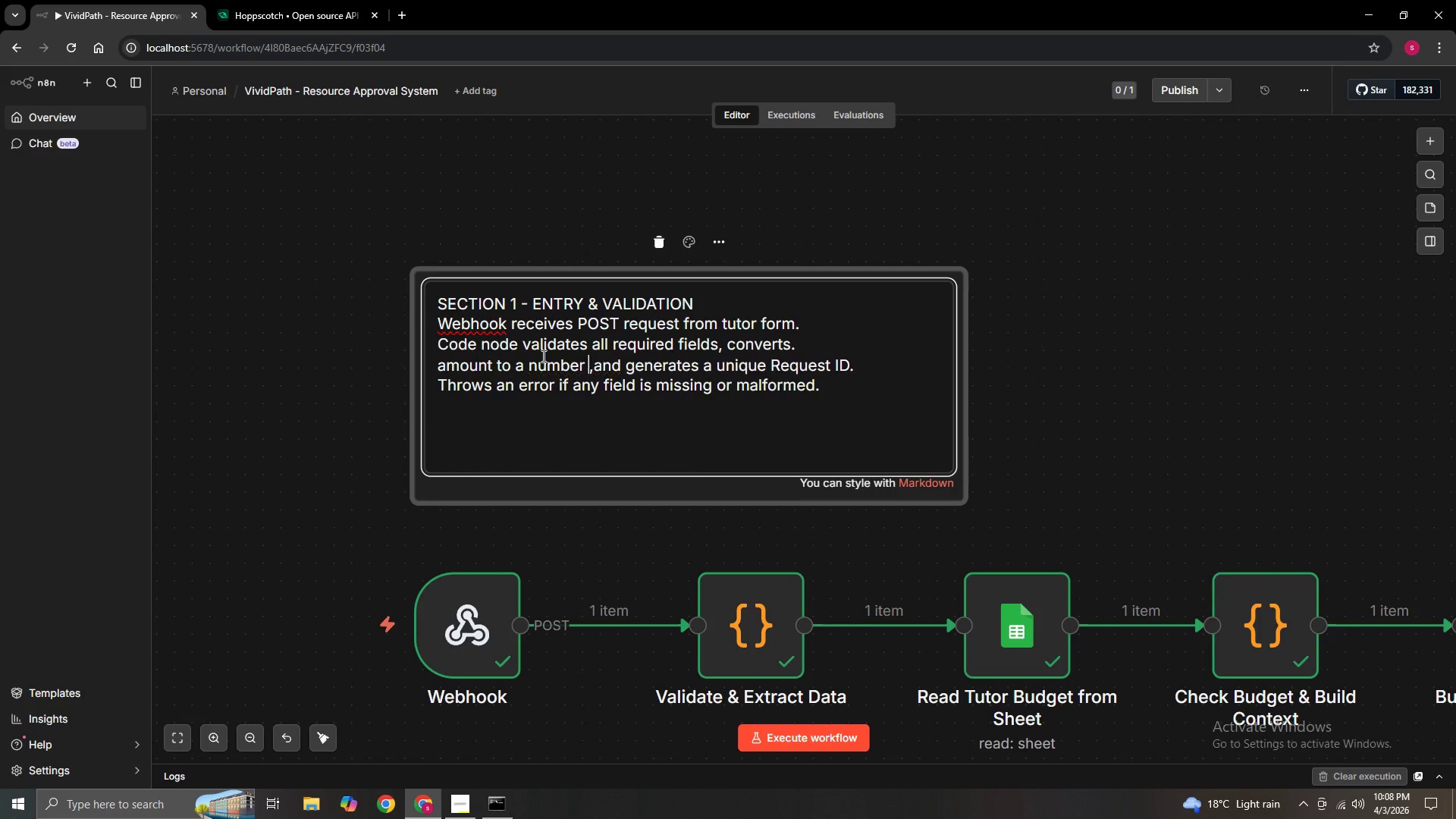 
key(Space)
 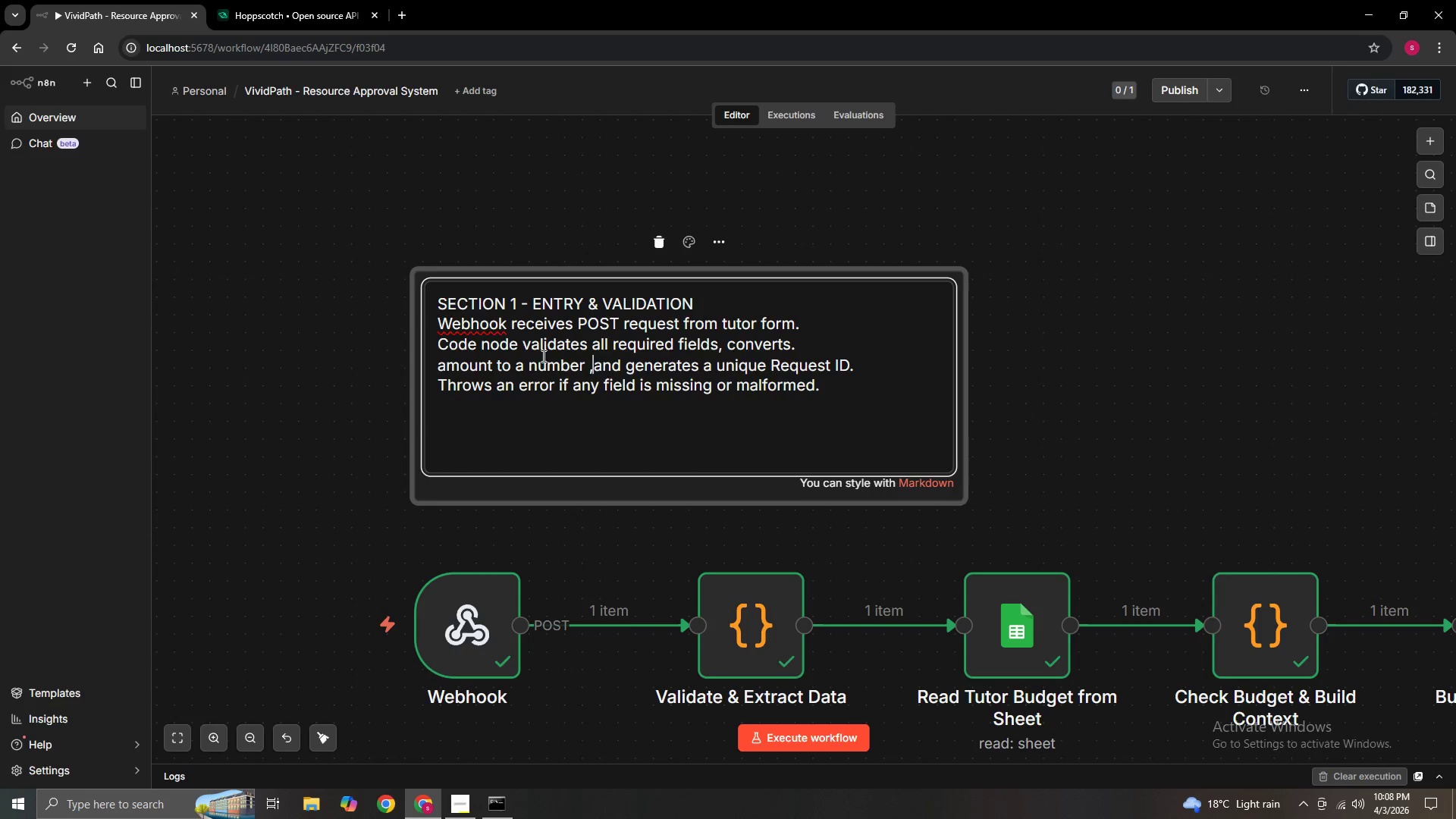 
key(ArrowRight)
 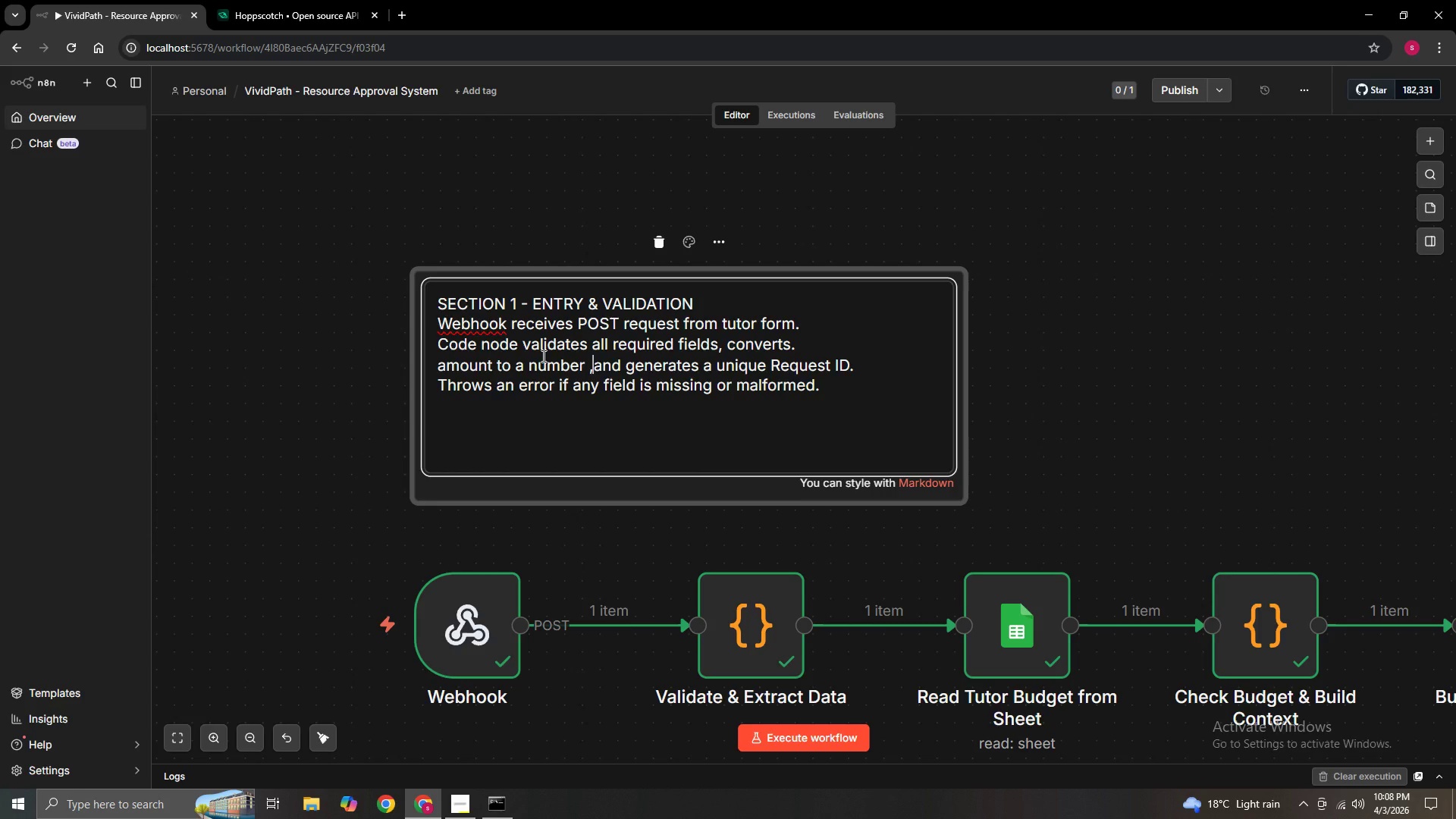 
key(Space)
 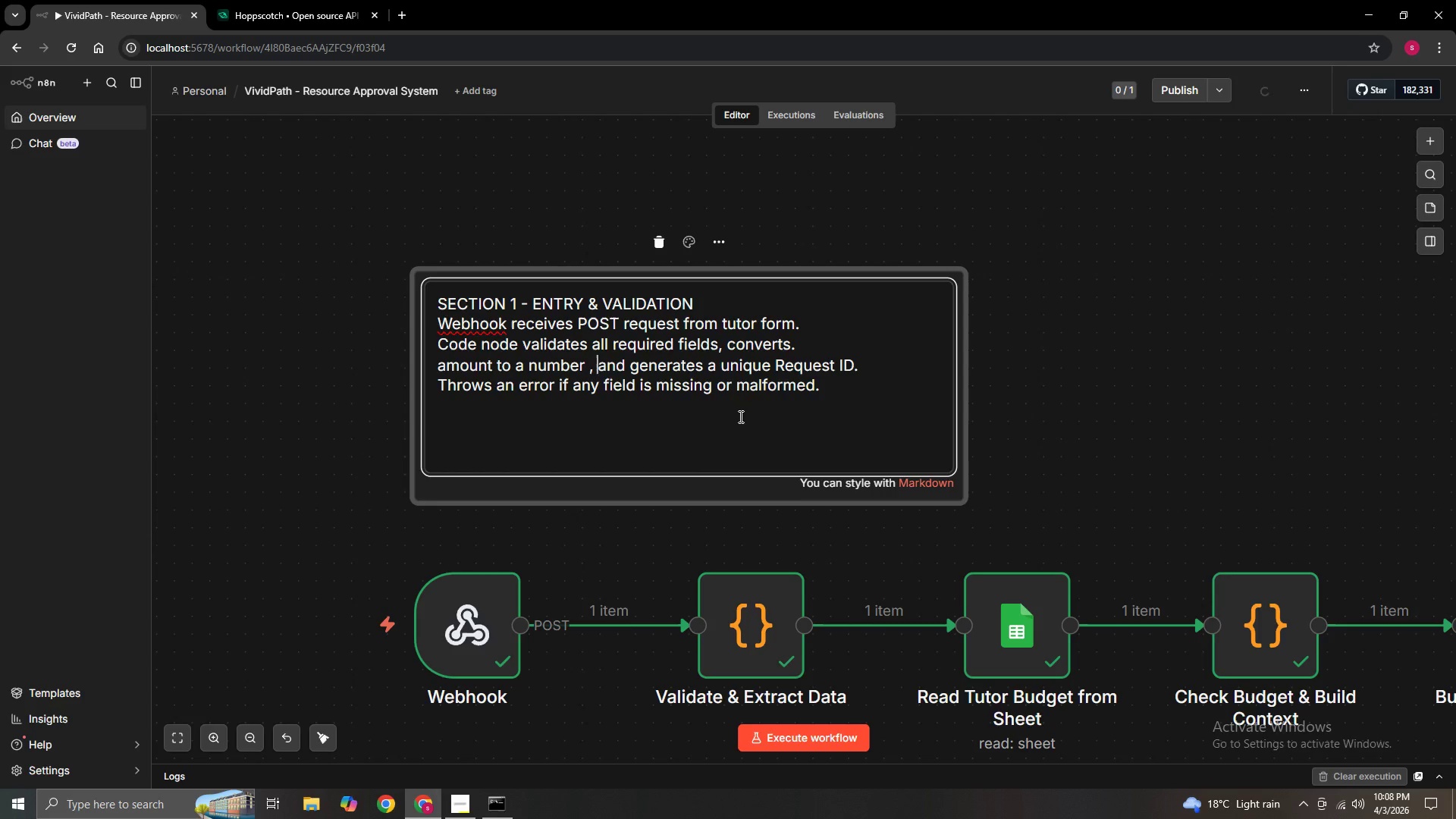 
left_click([1078, 437])
 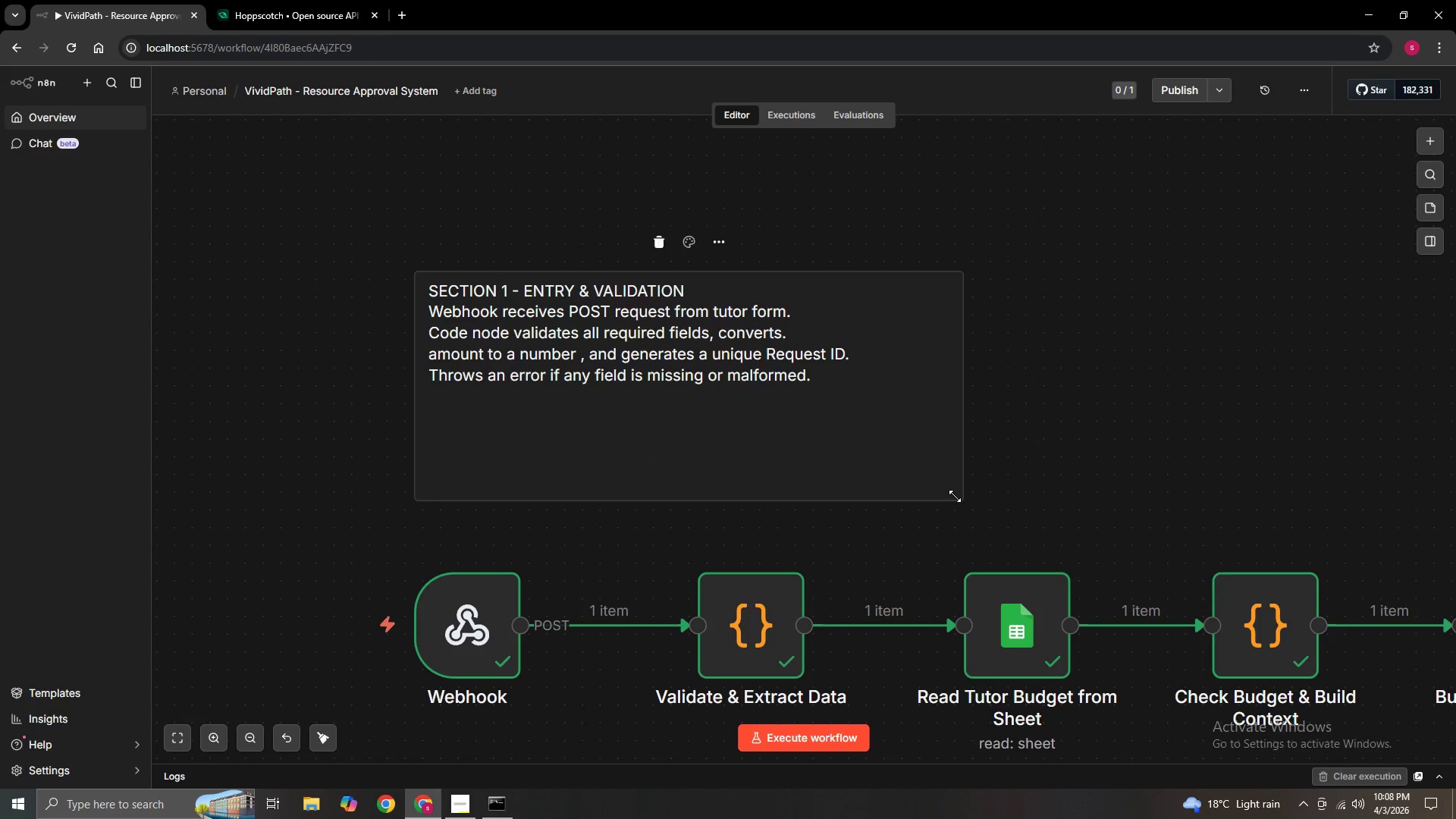 
left_click_drag(start_coordinate=[959, 500], to_coordinate=[877, 472])
 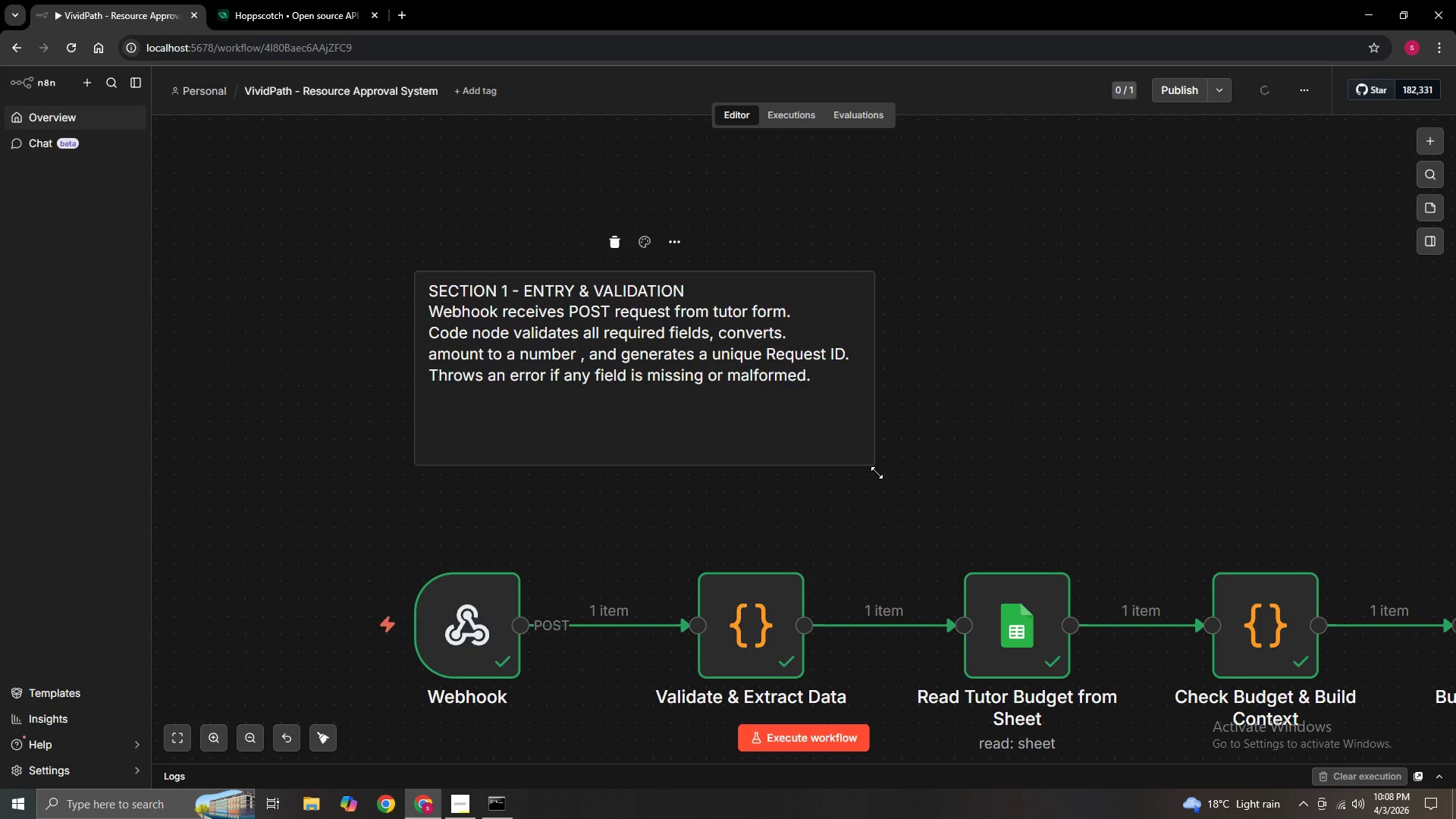 
left_click_drag(start_coordinate=[877, 472], to_coordinate=[877, 458])
 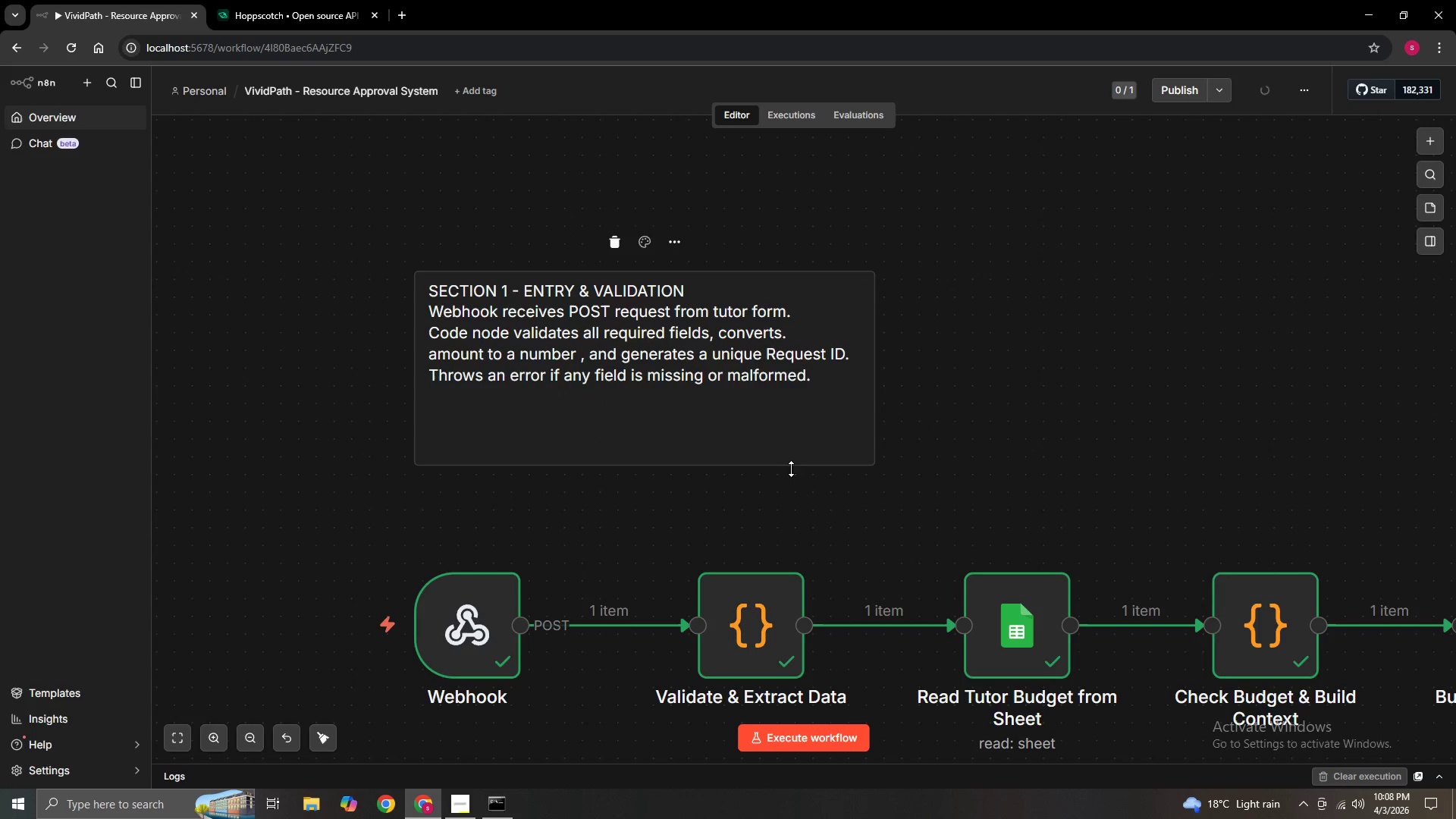 
left_click_drag(start_coordinate=[791, 469], to_coordinate=[799, 400])
 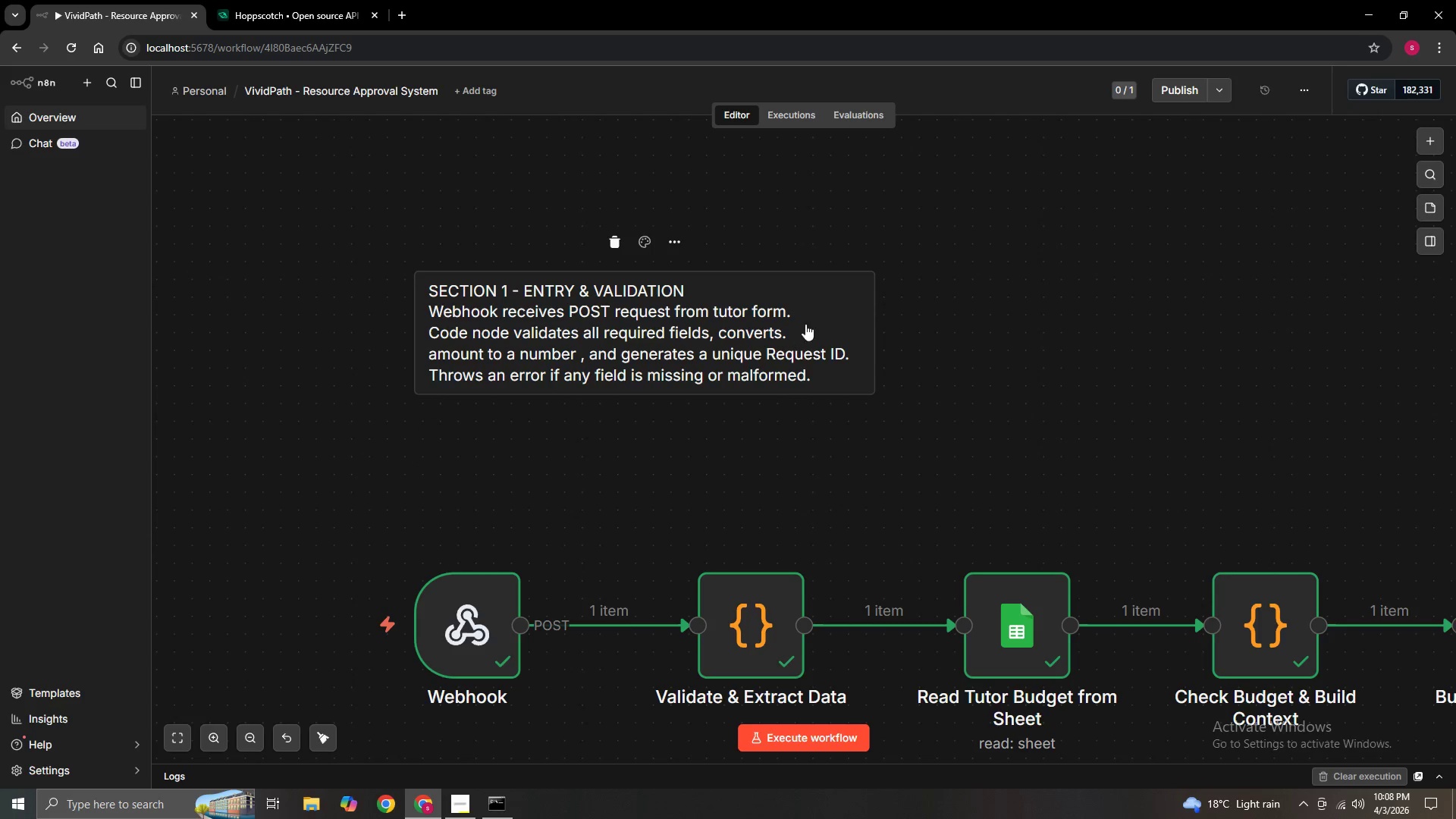 
left_click_drag(start_coordinate=[811, 322], to_coordinate=[732, 435])
 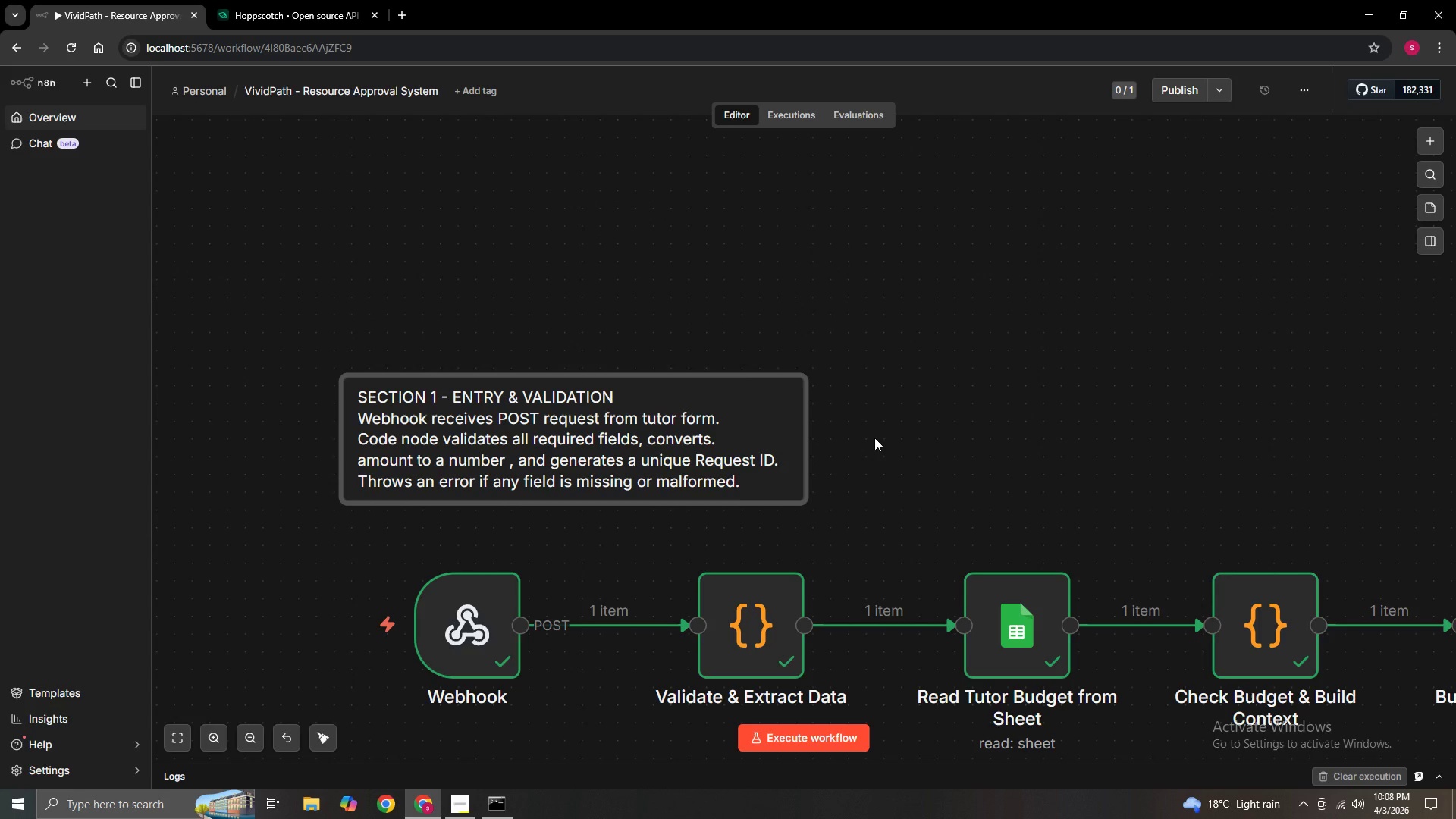 
hold_key(key=ControlLeft, duration=1.51)
 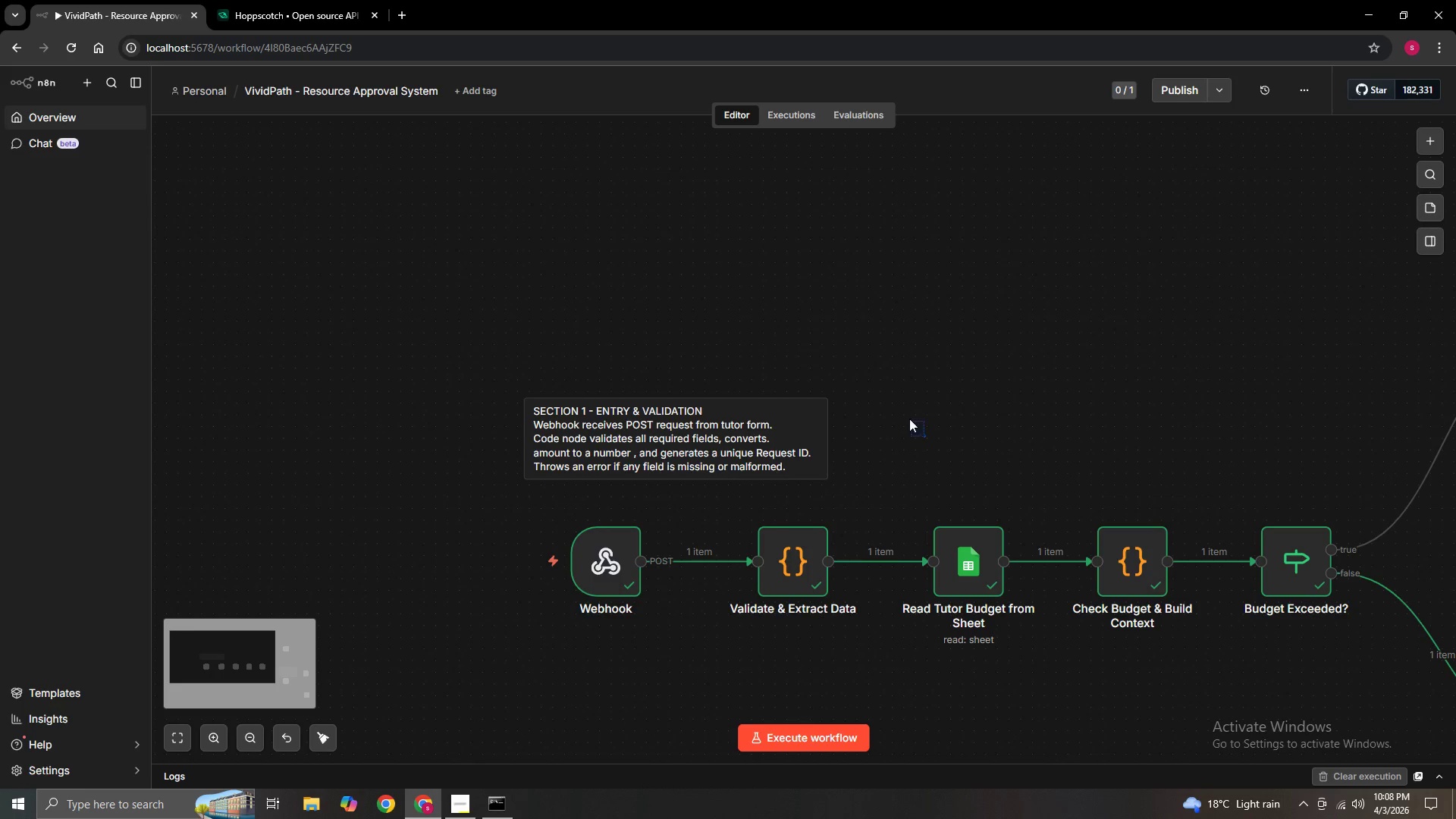 
key(Control+ControlLeft)
 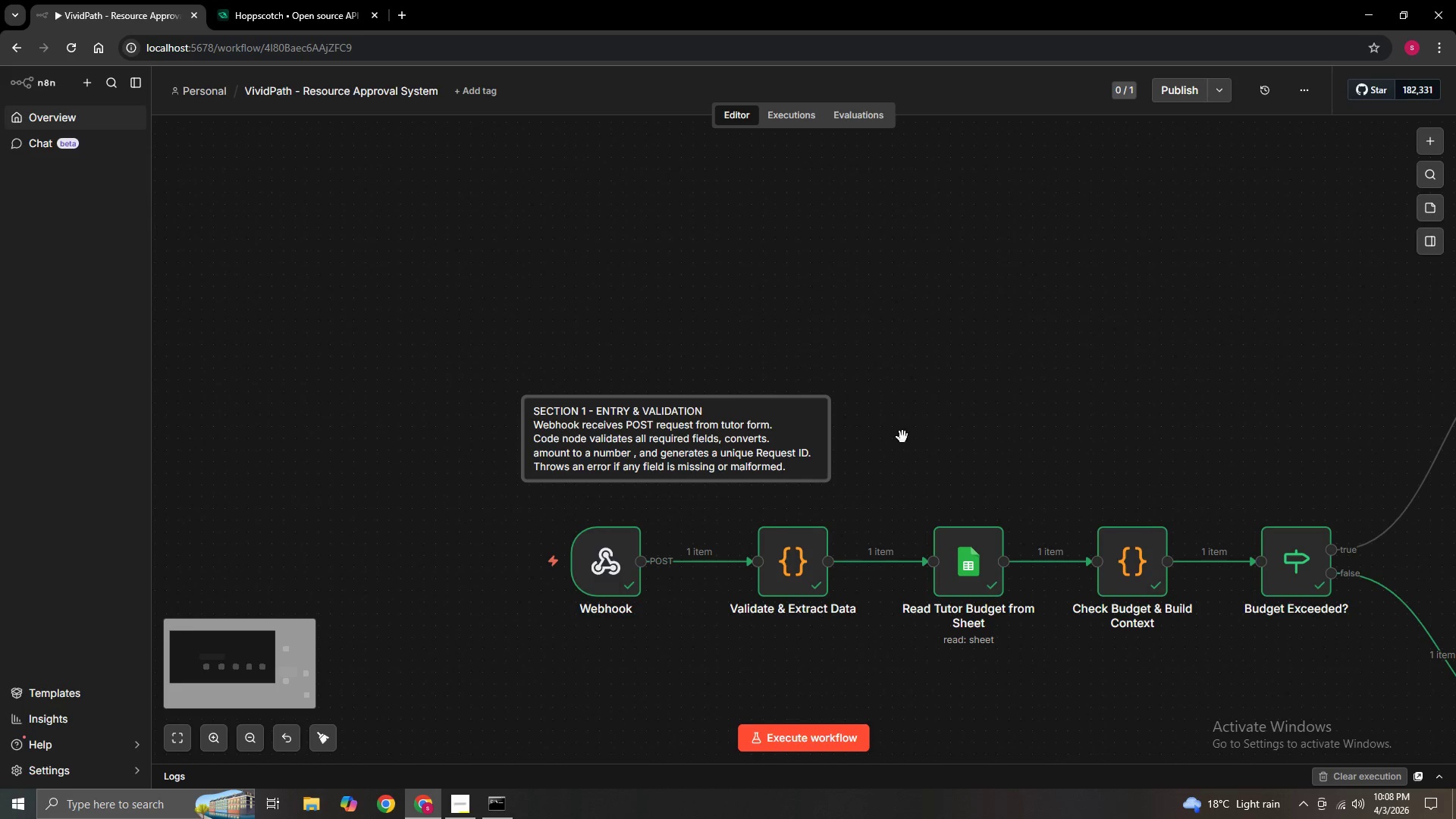 
key(Control+ControlLeft)
 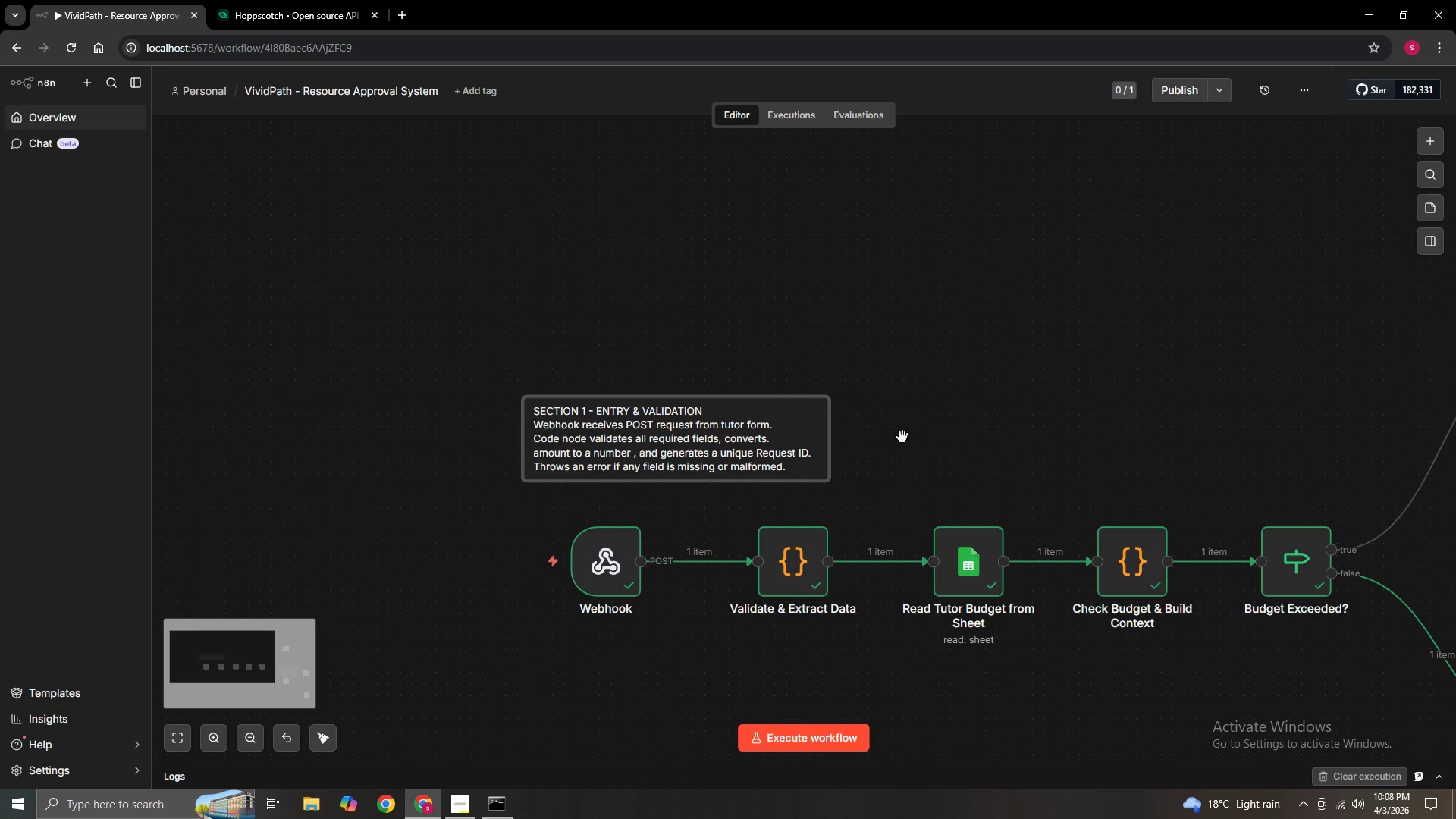 
key(Control+ControlLeft)
 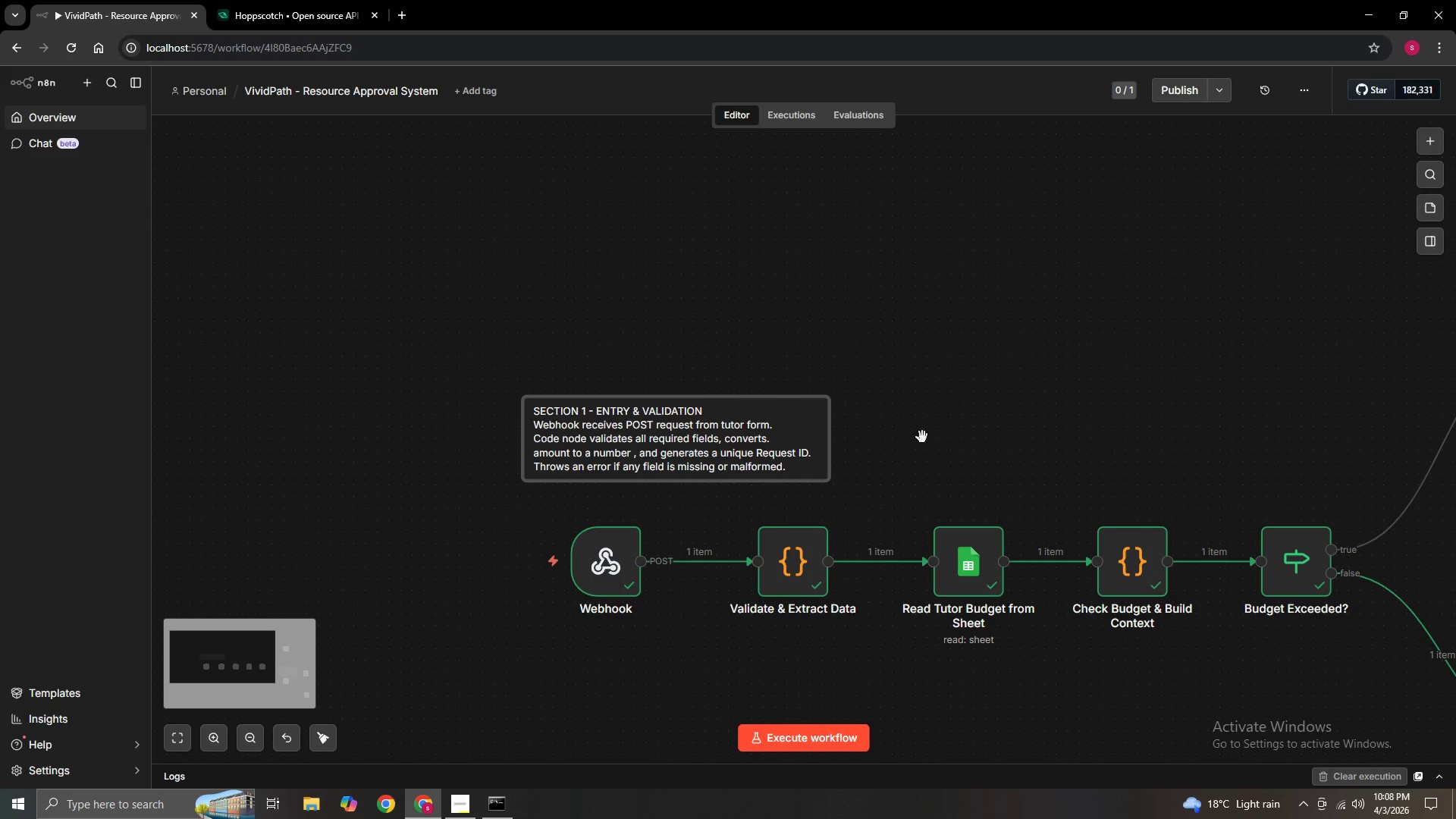 
key(Control+ControlLeft)
 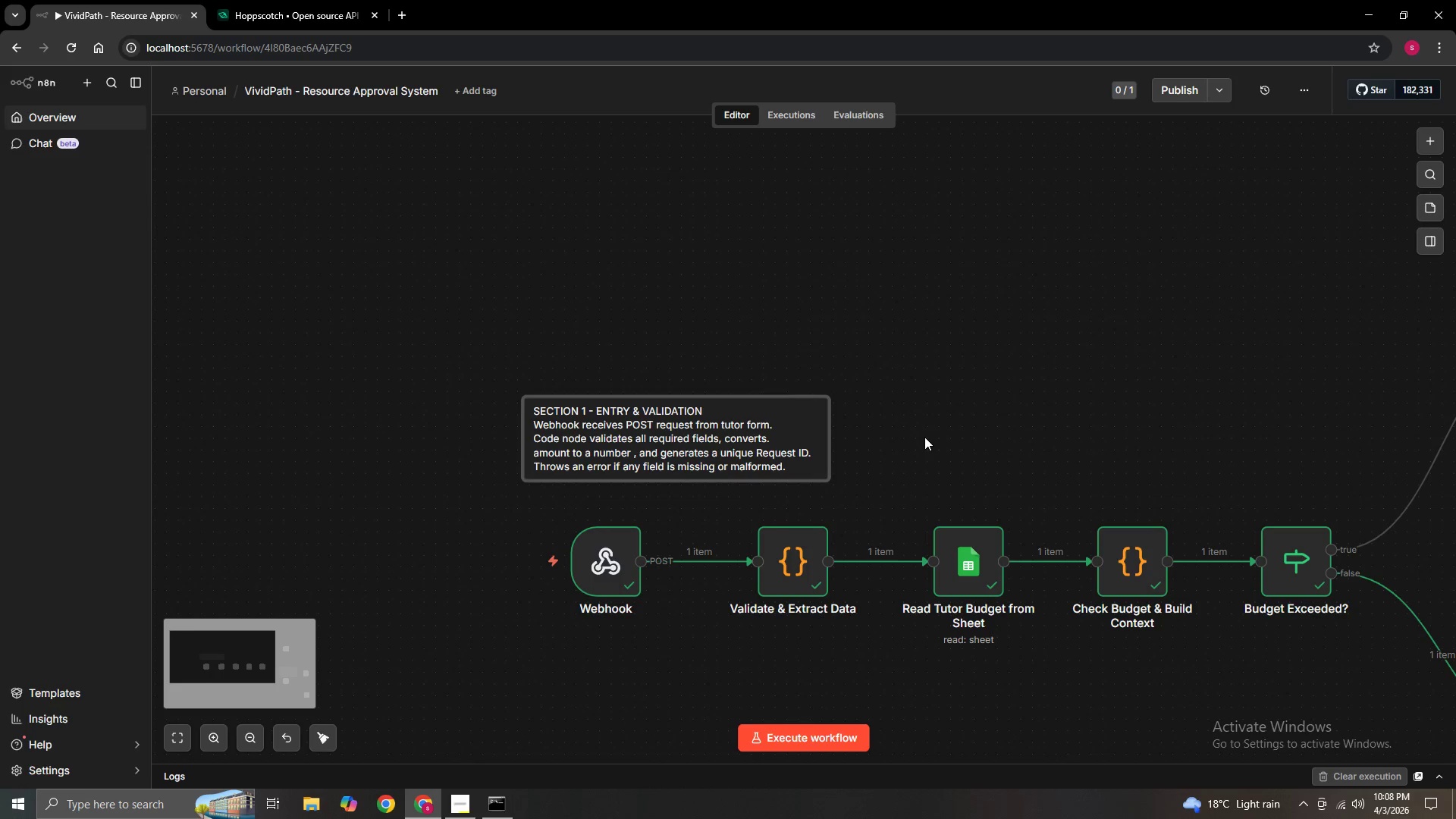 
hold_key(key=ControlLeft, duration=6.39)
 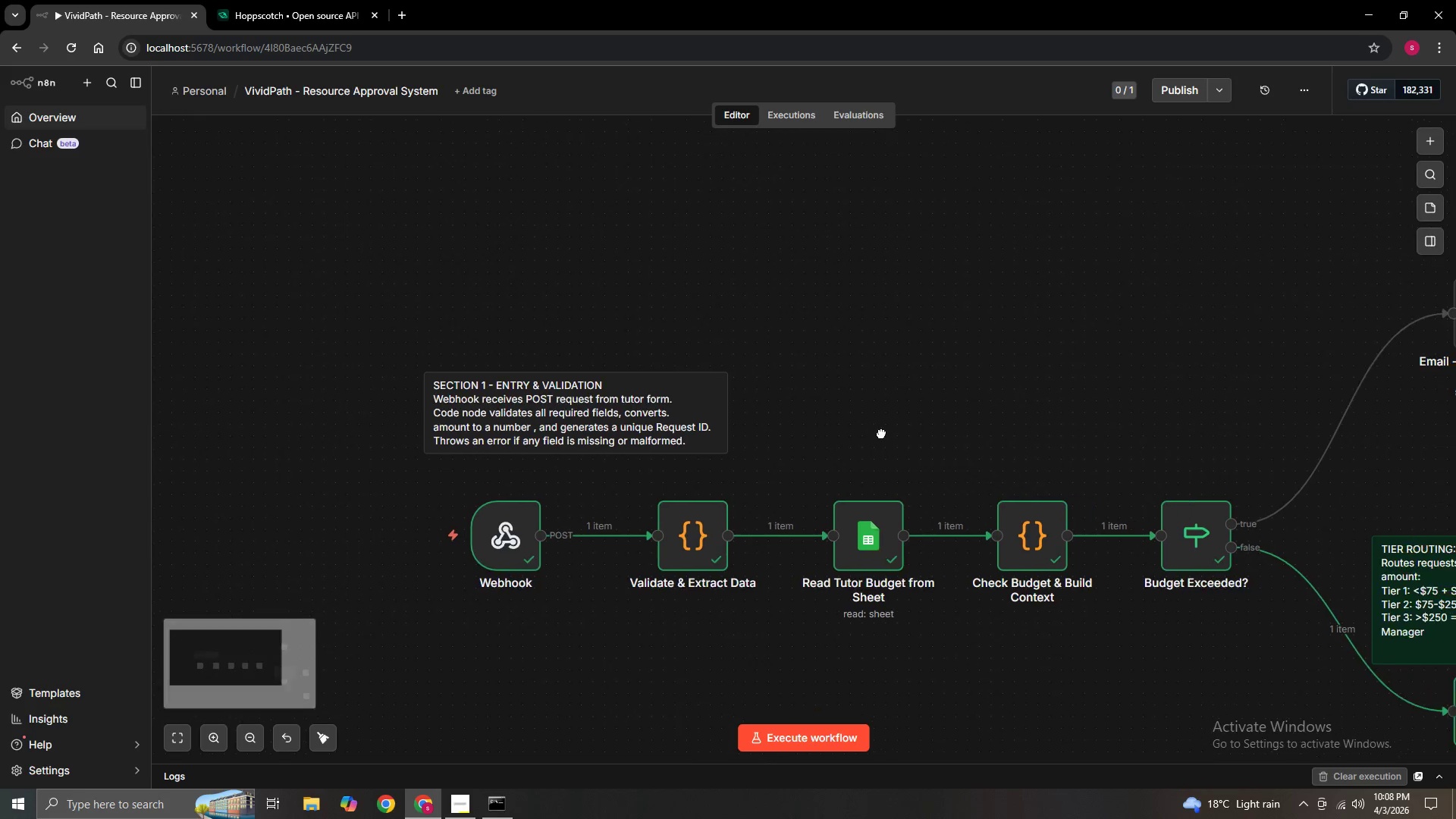 
scroll: coordinate [874, 438], scroll_direction: down, amount: 3.0
 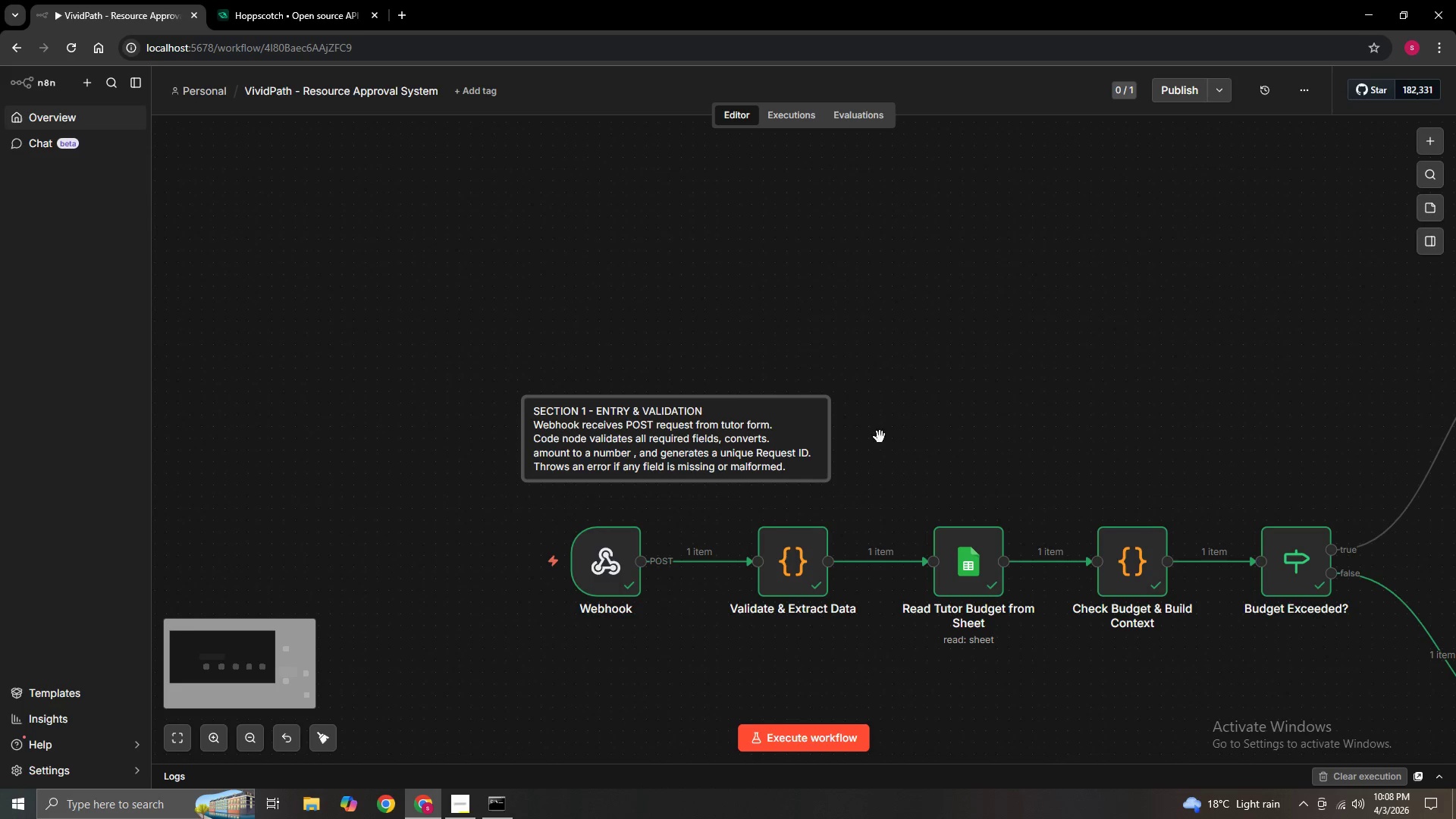 
left_click_drag(start_coordinate=[924, 437], to_coordinate=[904, 405])
 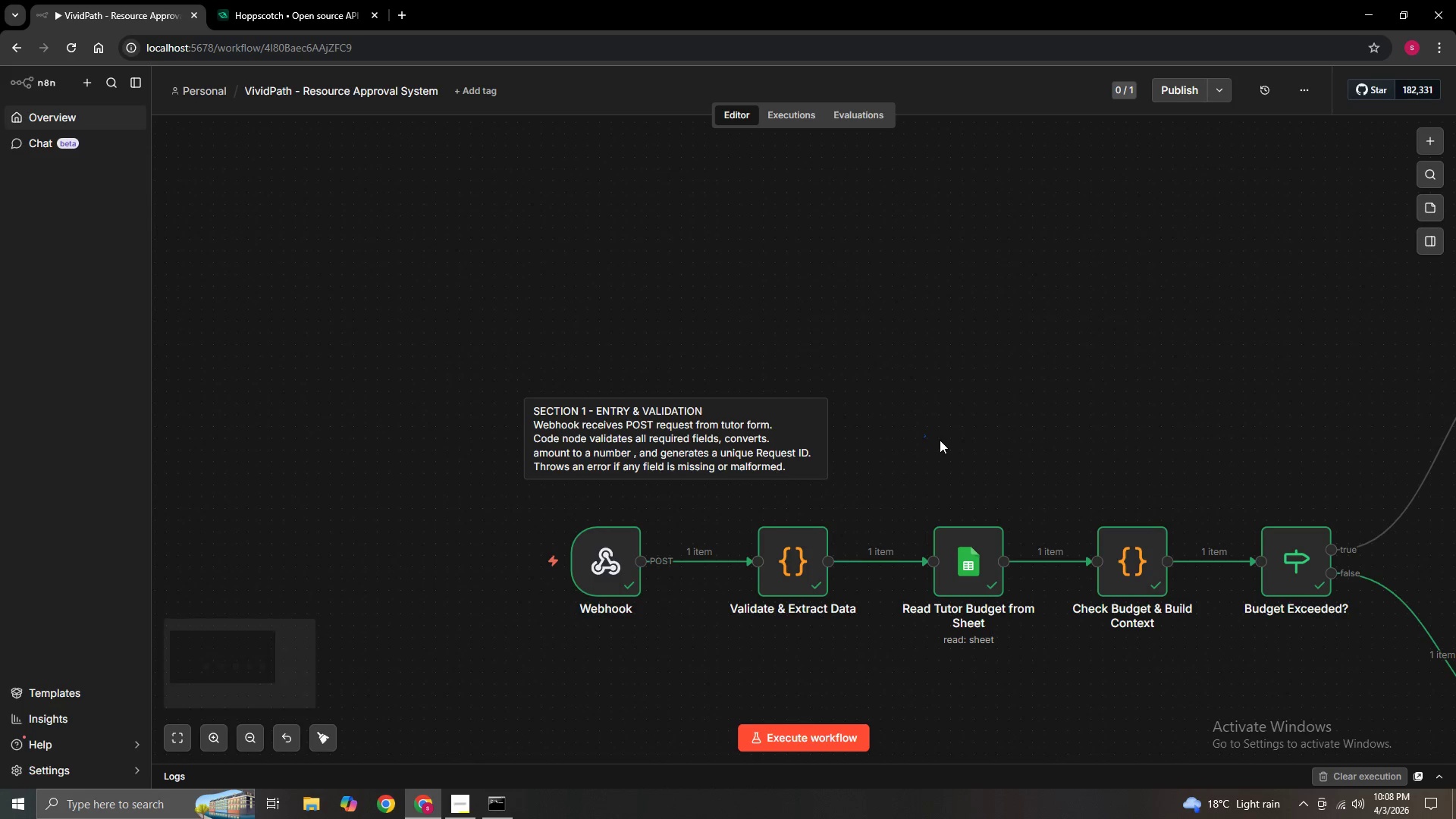 
left_click_drag(start_coordinate=[940, 440], to_coordinate=[927, 437])
 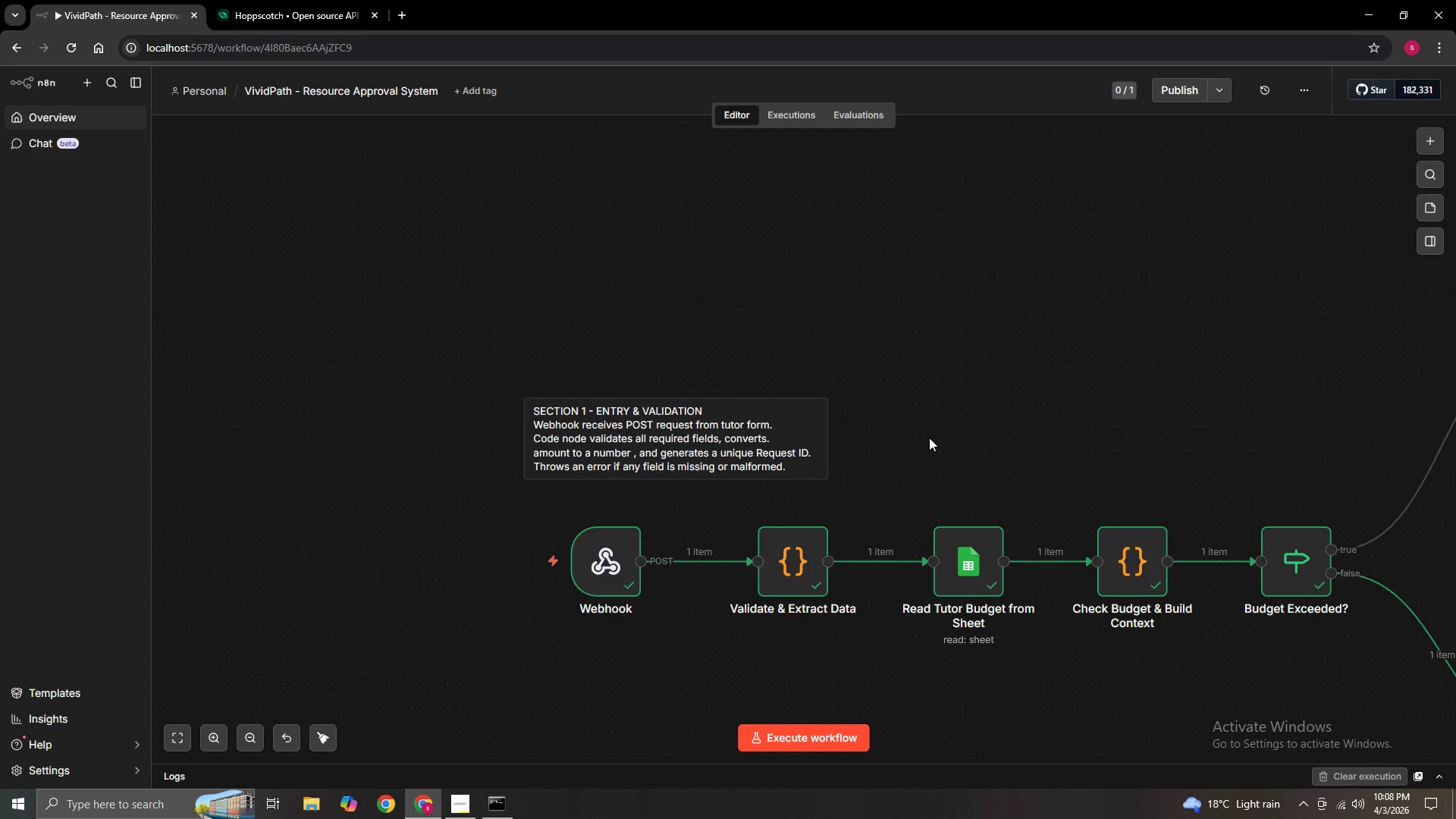 
hold_key(key=ShiftLeft, duration=0.72)
left_click_drag(start_coordinate=[929, 438], to_coordinate=[903, 431])
 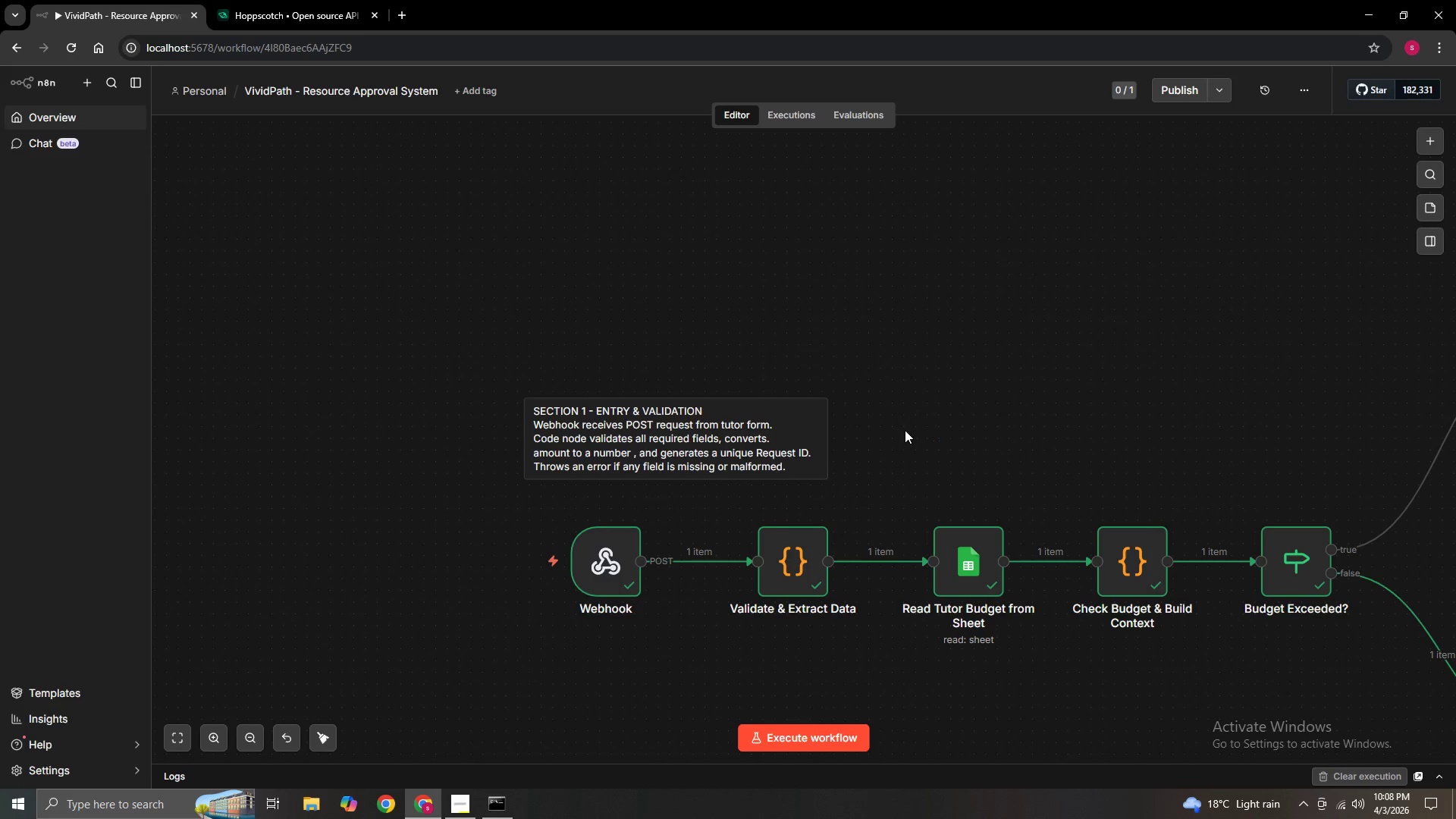 
double_click([905, 430])
 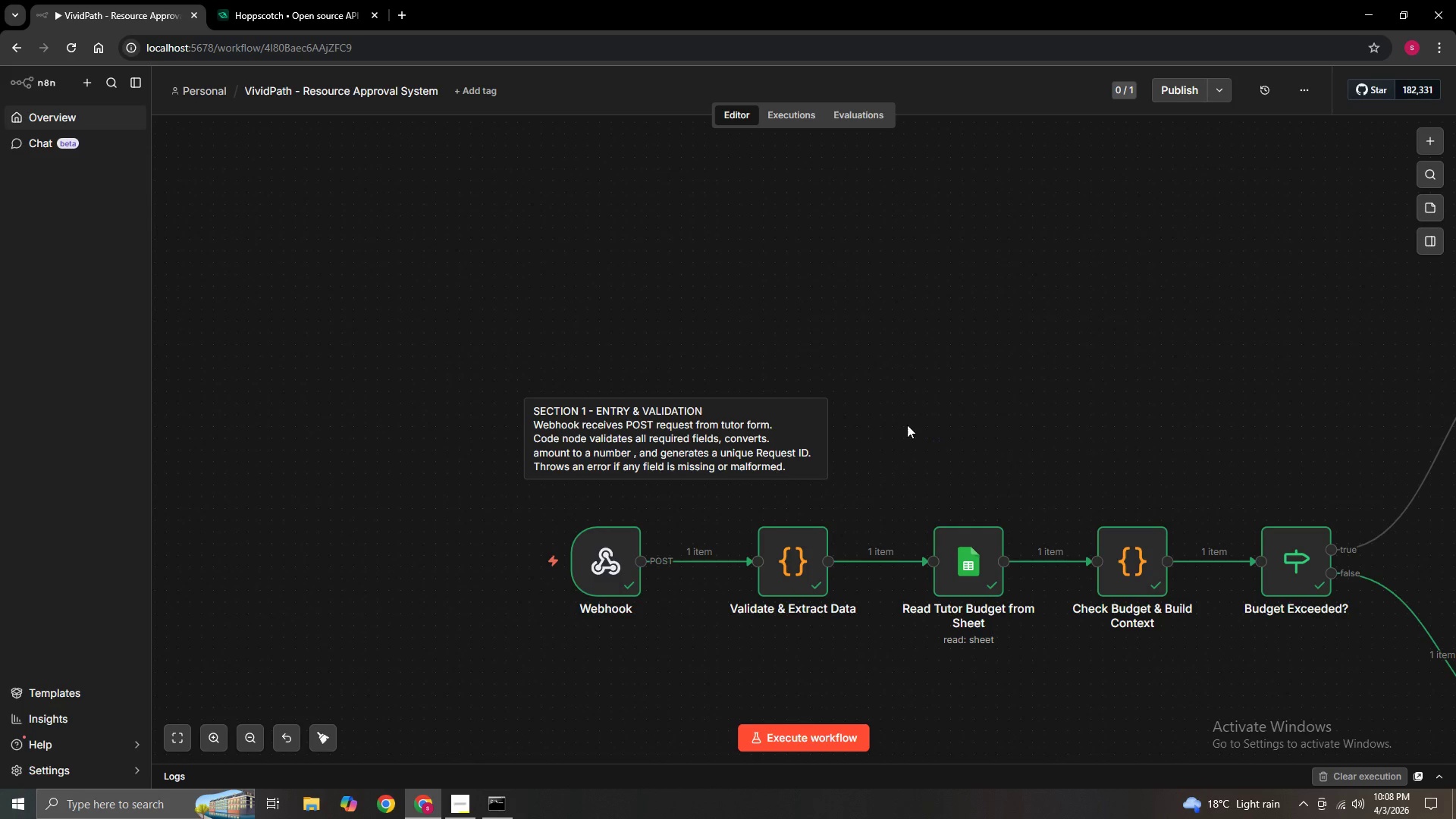 
left_click_drag(start_coordinate=[974, 438], to_coordinate=[968, 435])
 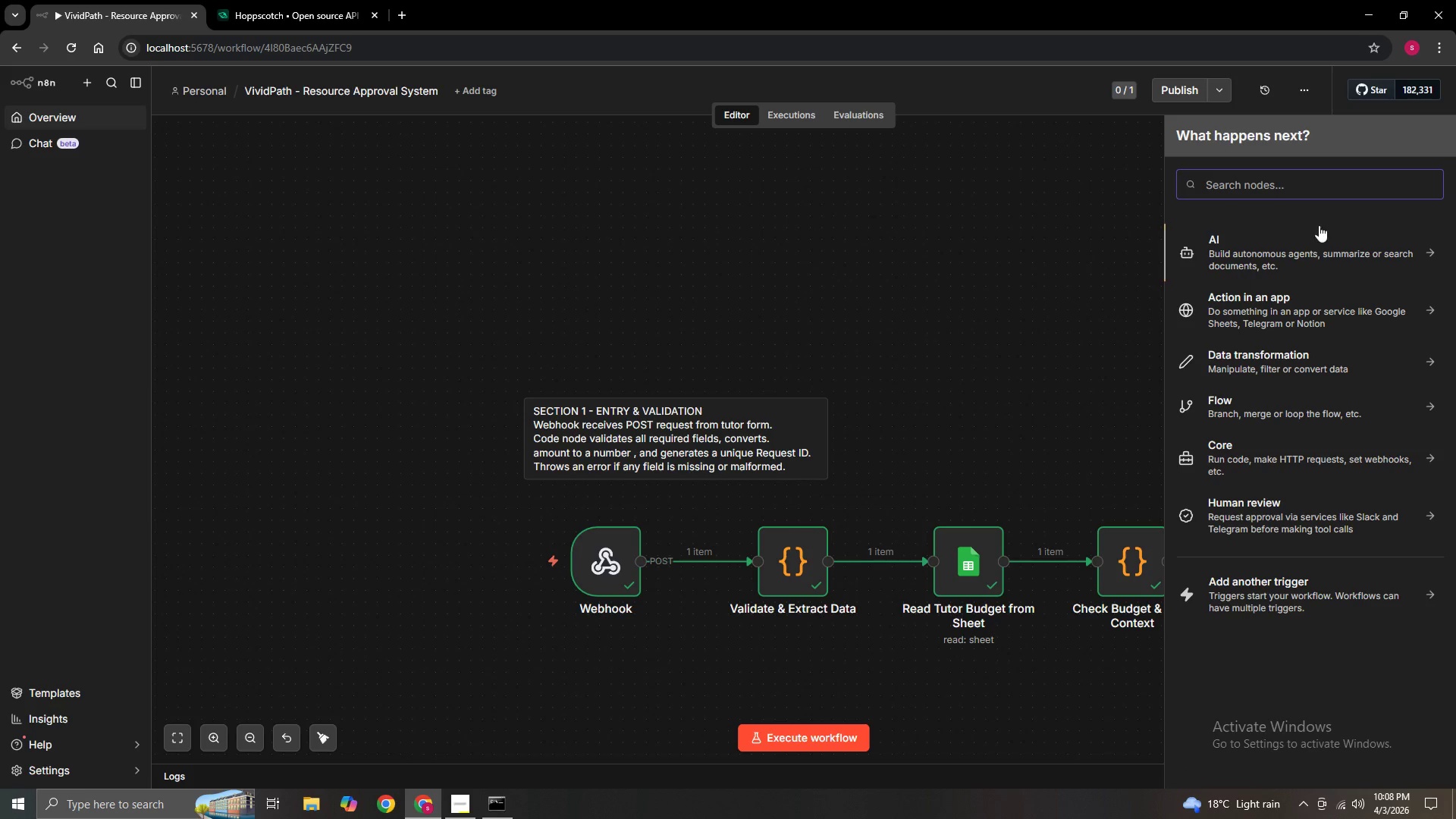 
left_click([965, 240])
 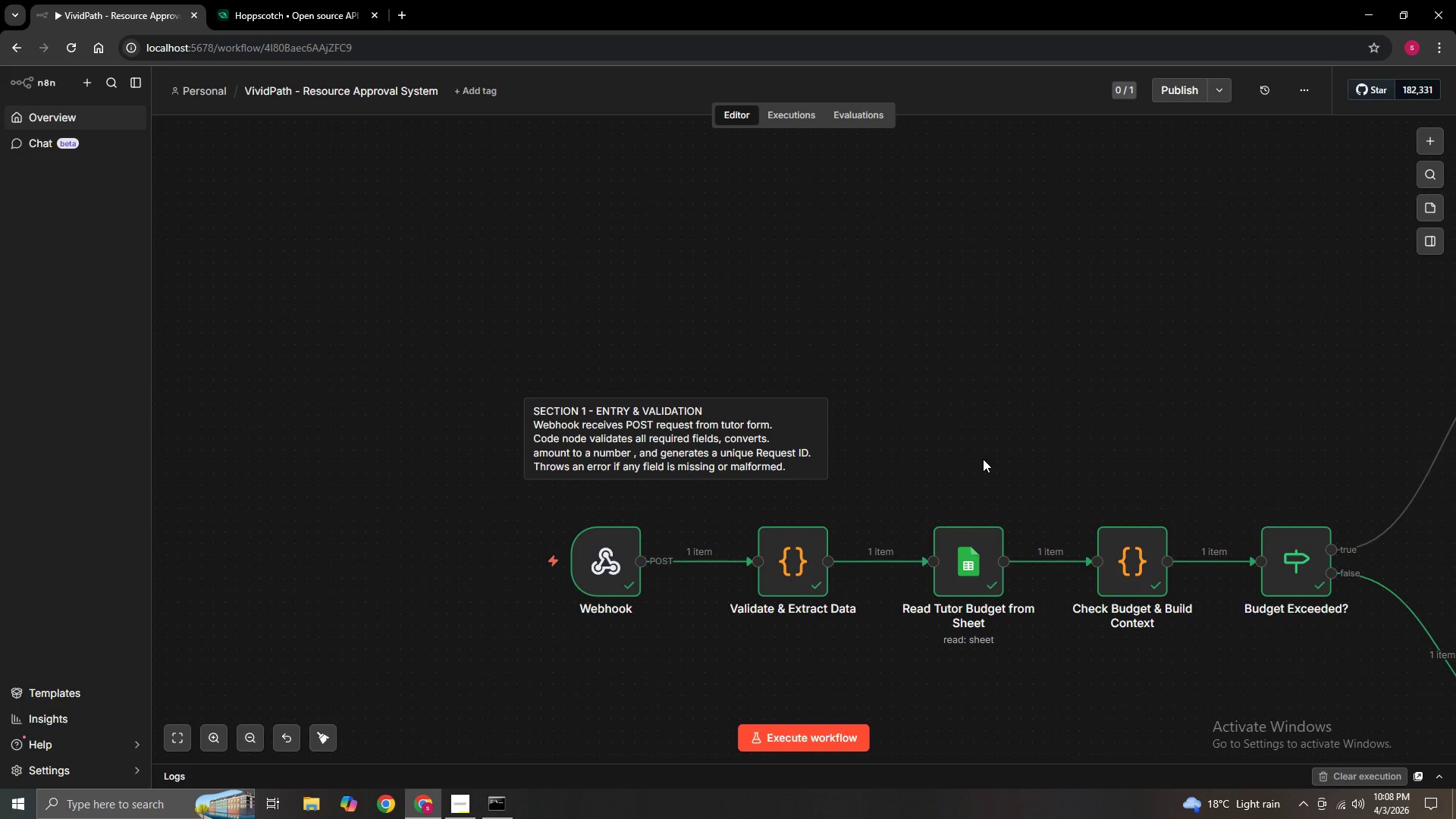 
hold_key(key=ControlLeft, duration=1.5)
left_click_drag(start_coordinate=[983, 459], to_coordinate=[817, 388])
 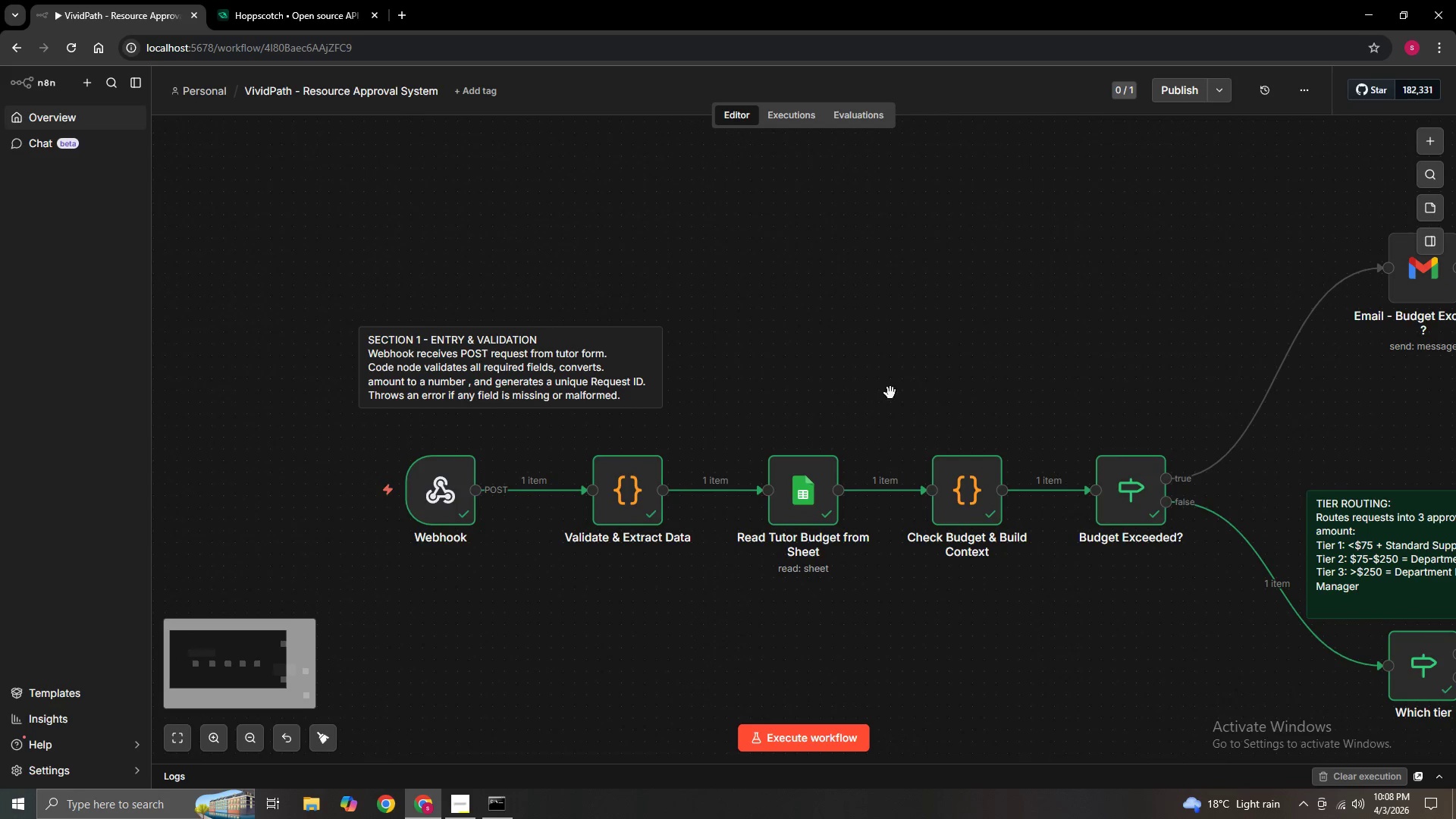 
hold_key(key=ControlLeft, duration=1.52)
left_click_drag(start_coordinate=[947, 405], to_coordinate=[772, 400])
 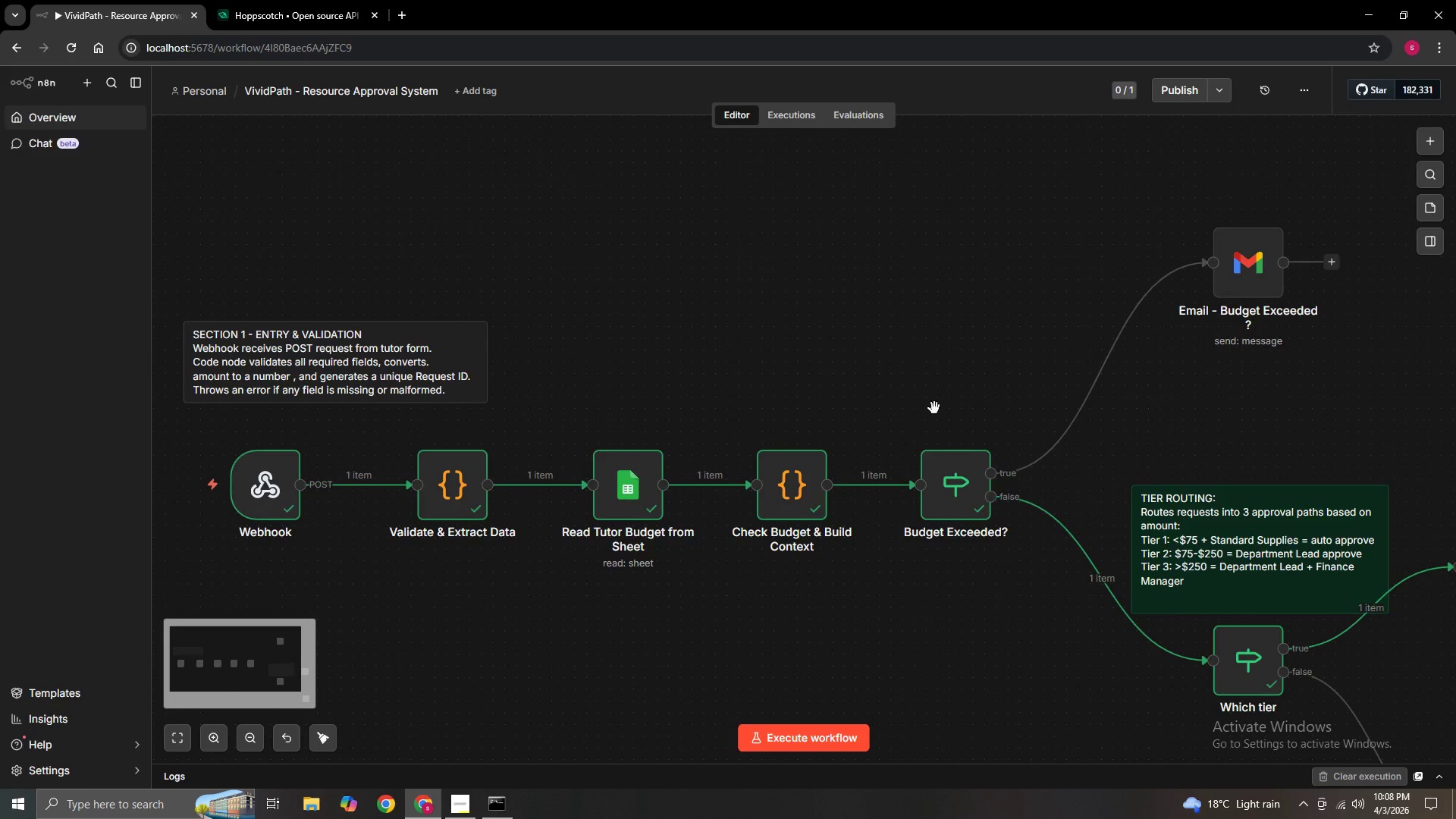 
left_click_drag(start_coordinate=[942, 412], to_coordinate=[770, 433])
 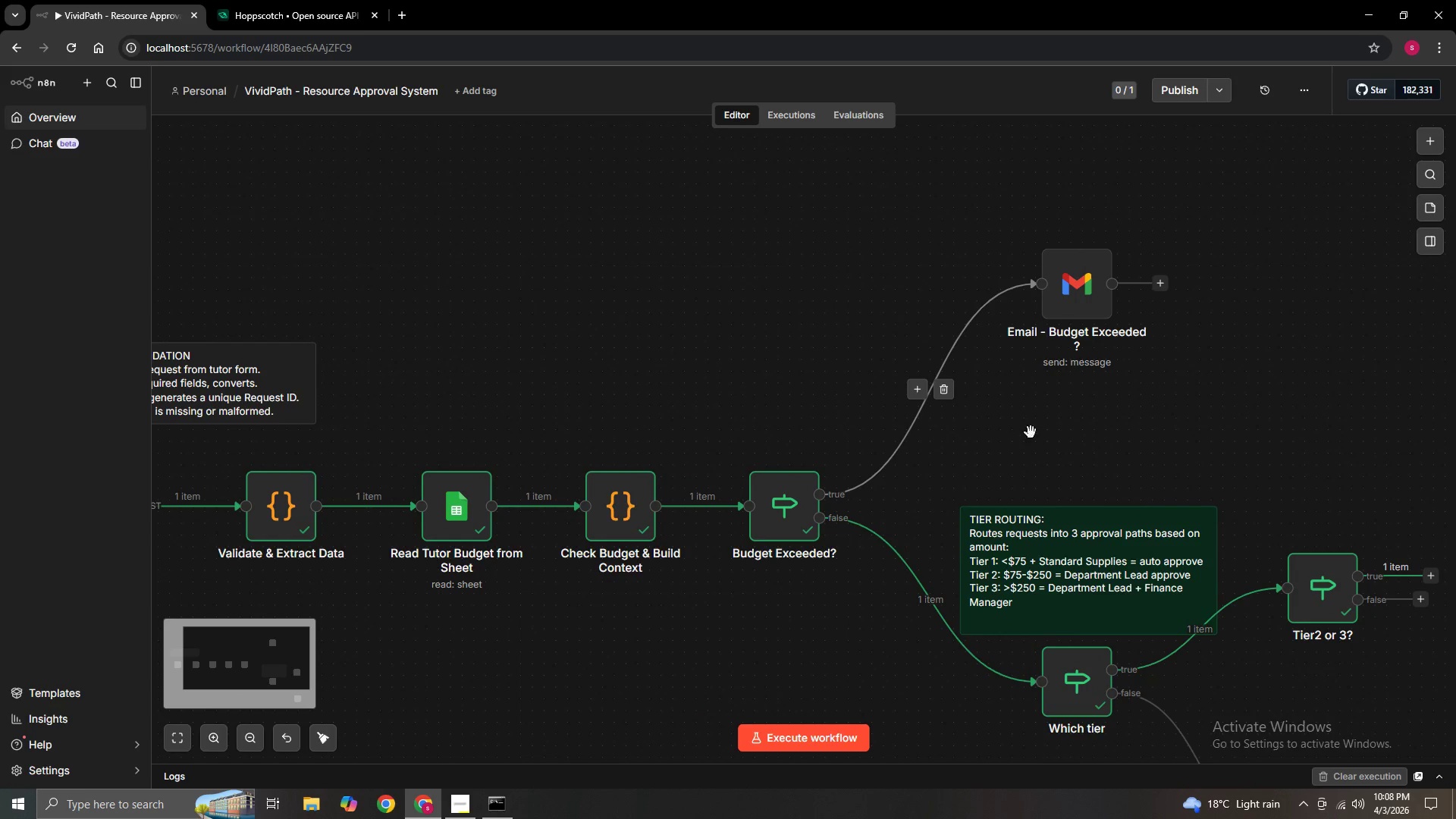 
key(Control+ControlLeft)
 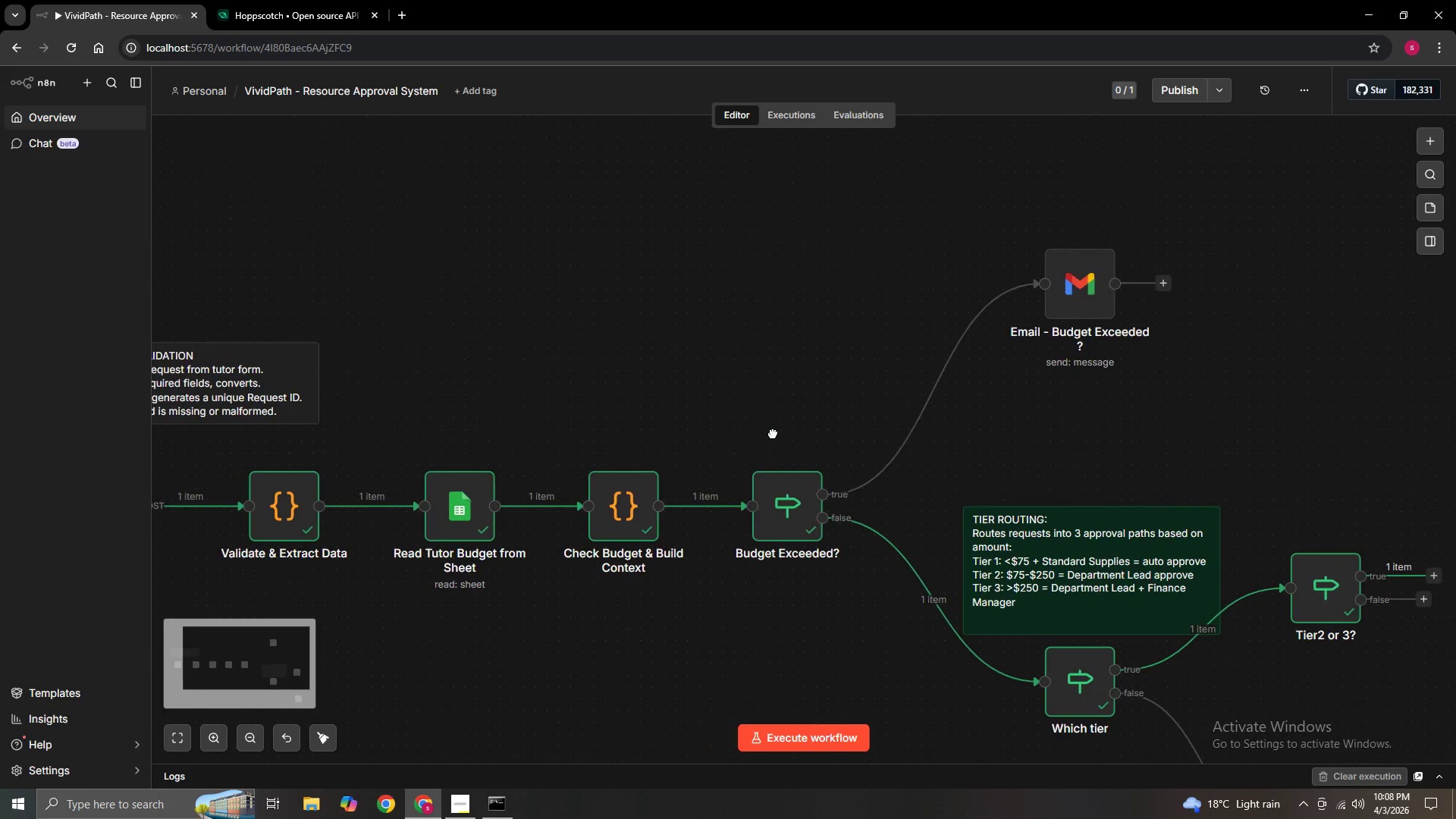 
key(Control+ControlLeft)
 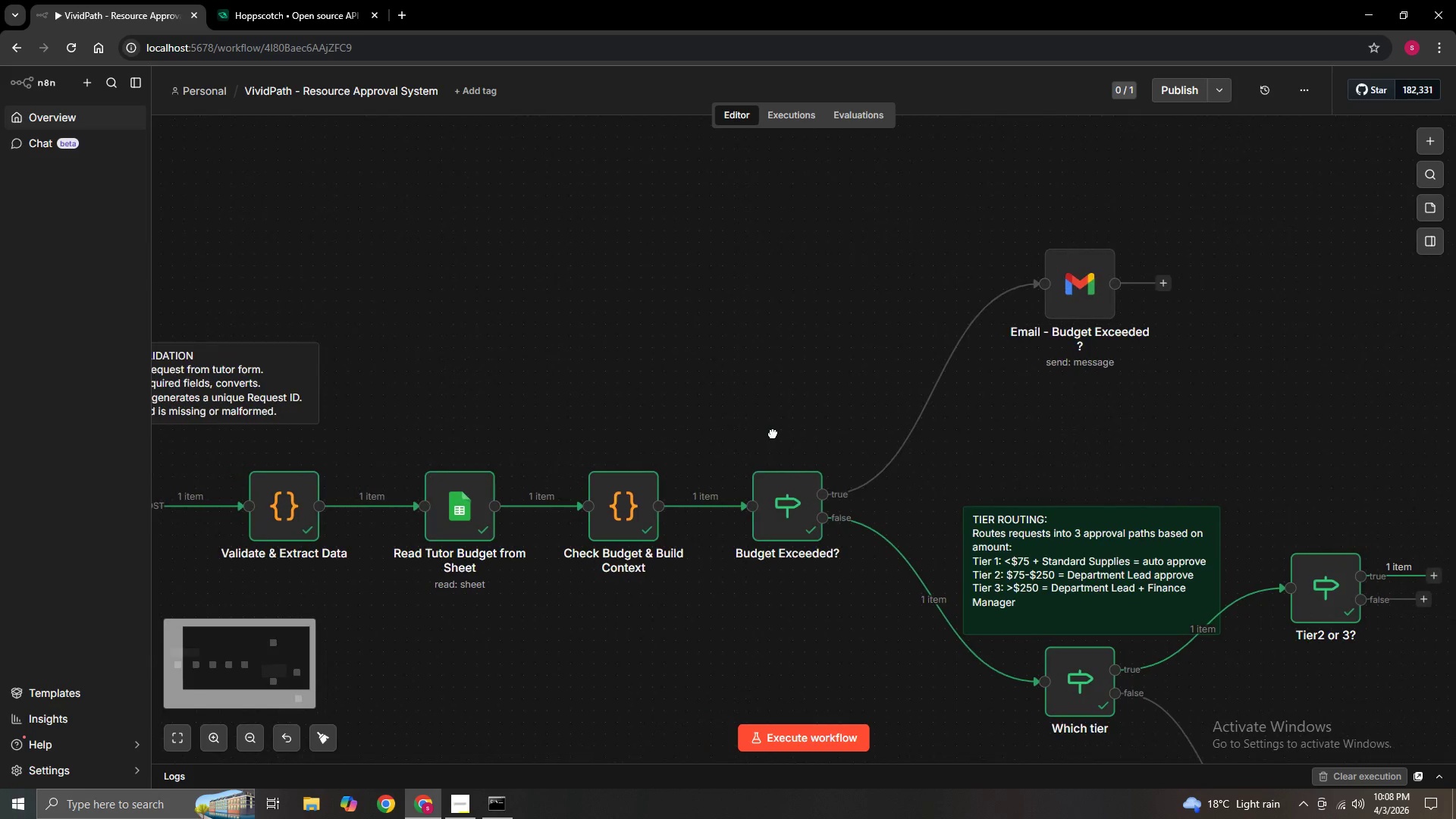 
key(Control+ControlLeft)
 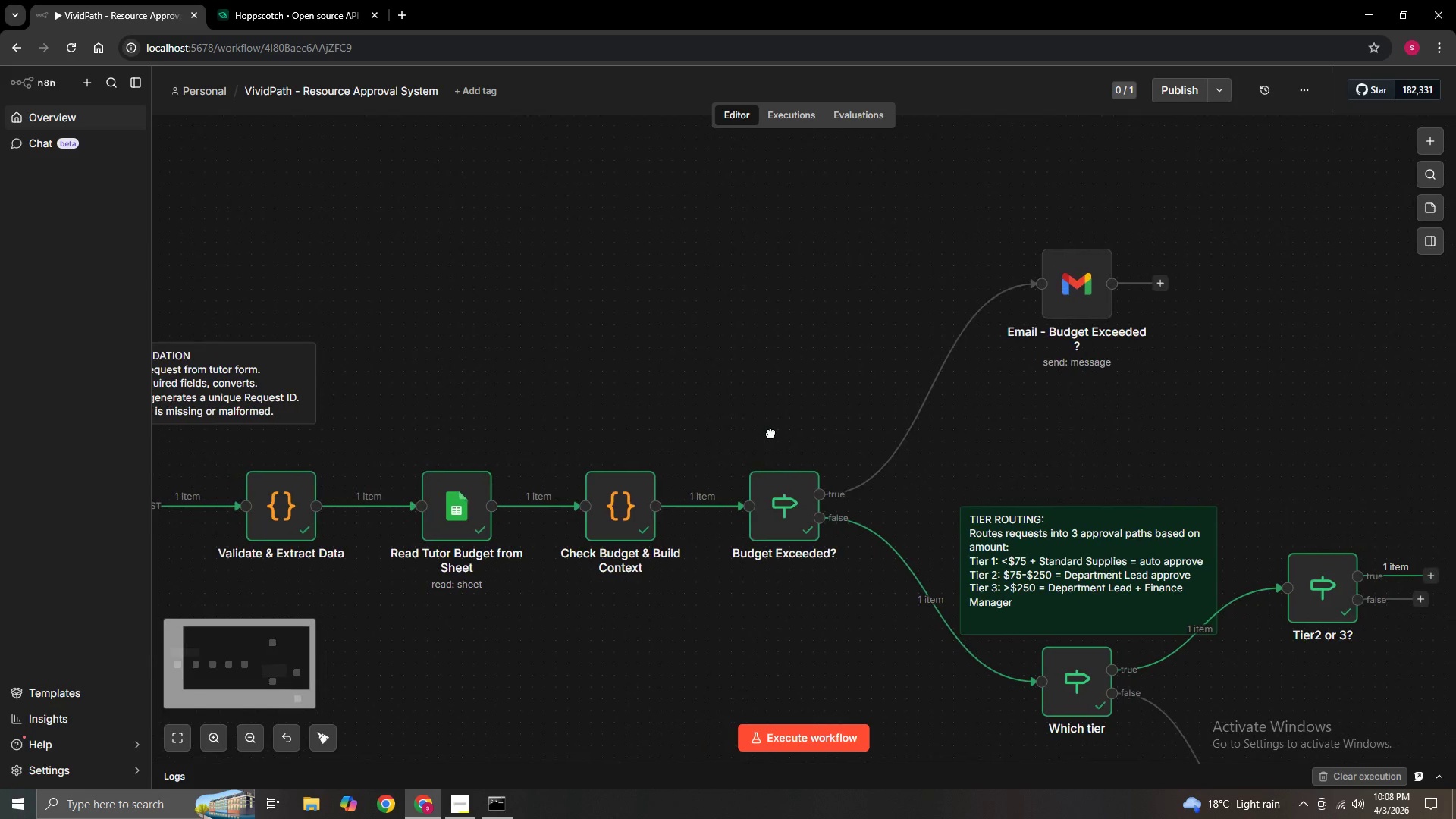 
key(Control+ControlLeft)
 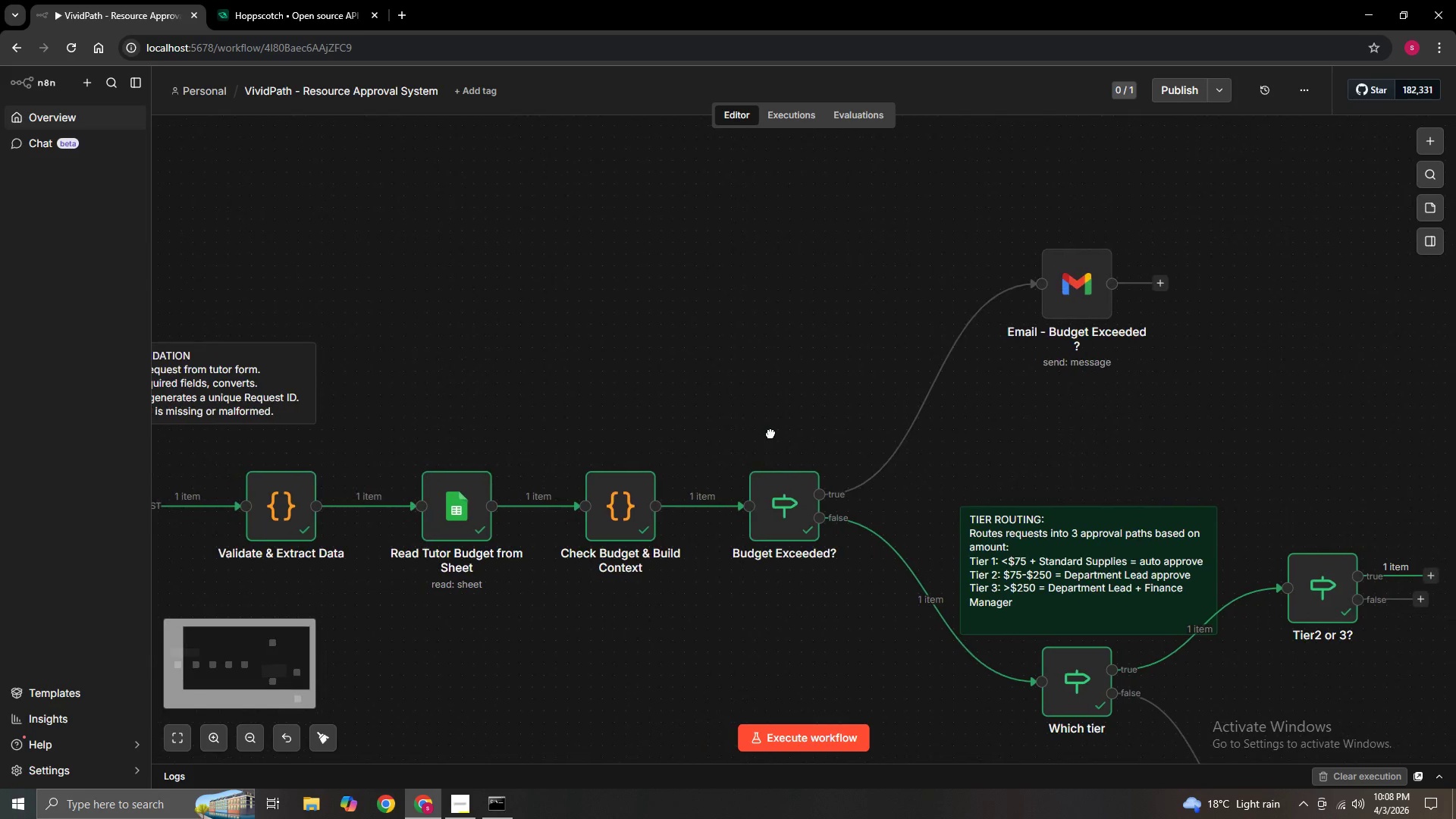 
key(Control+ControlLeft)
 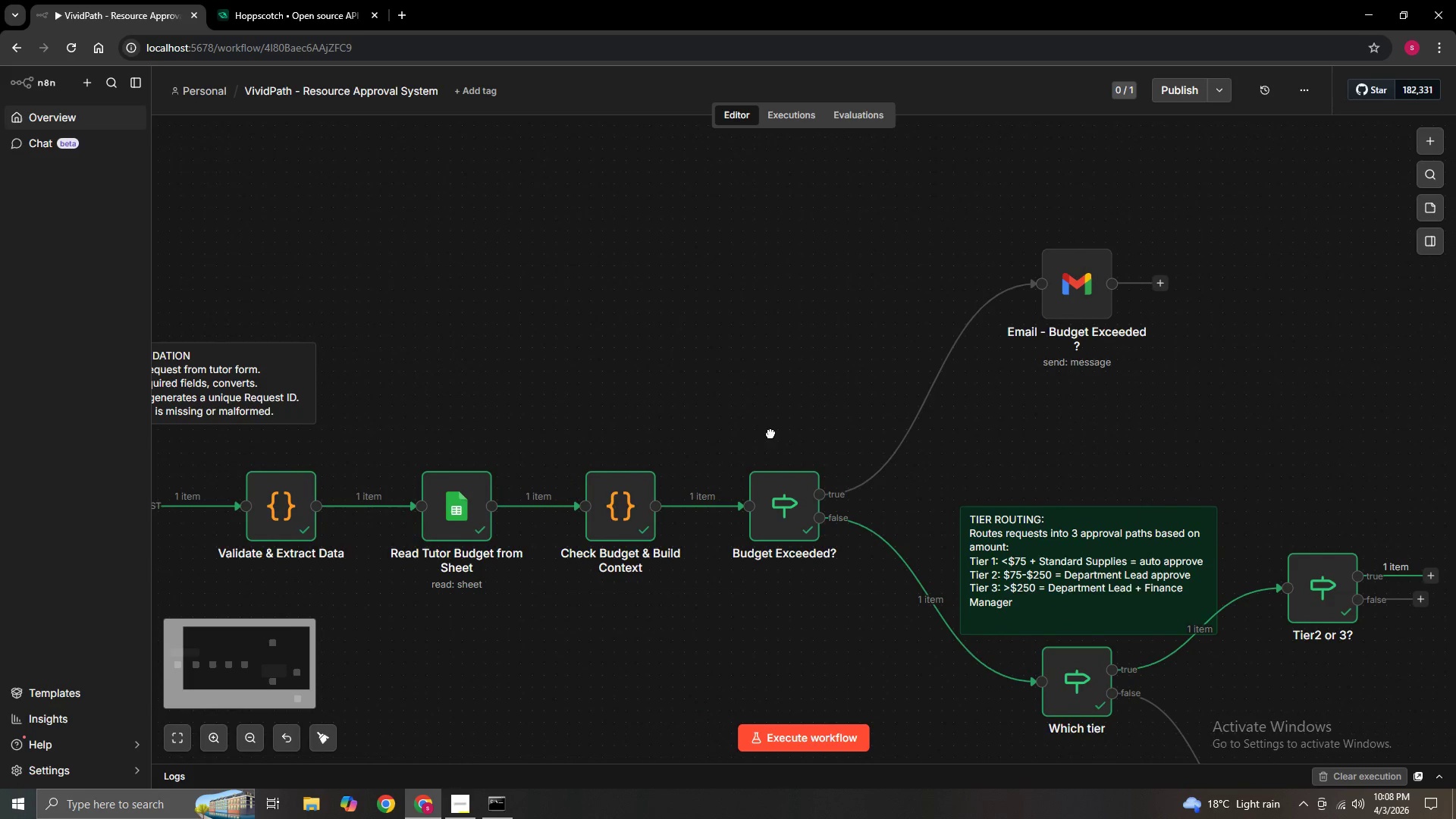 
key(Control+ControlLeft)
 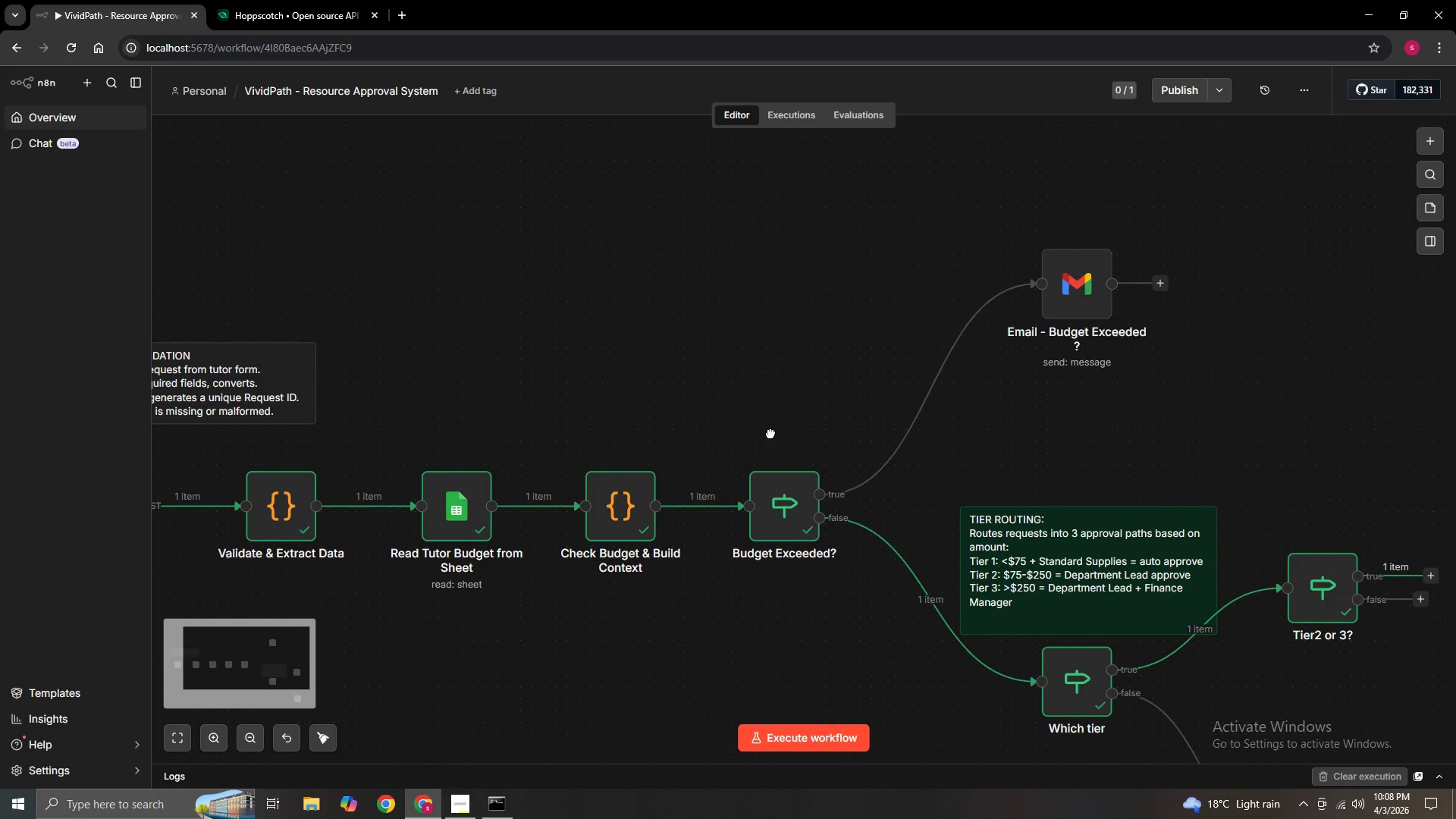 
key(Control+ControlLeft)
 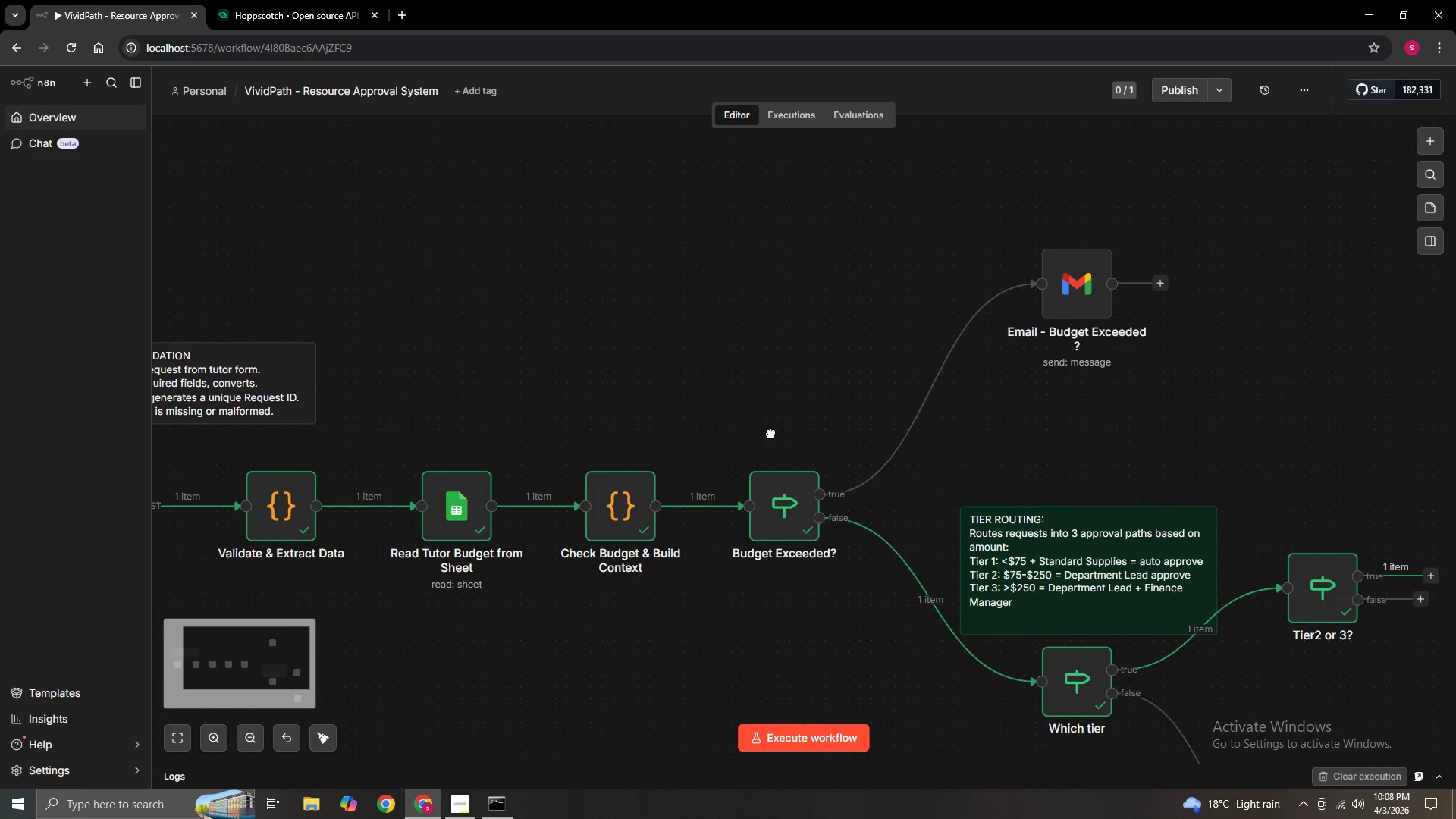 
key(Control+ControlLeft)
 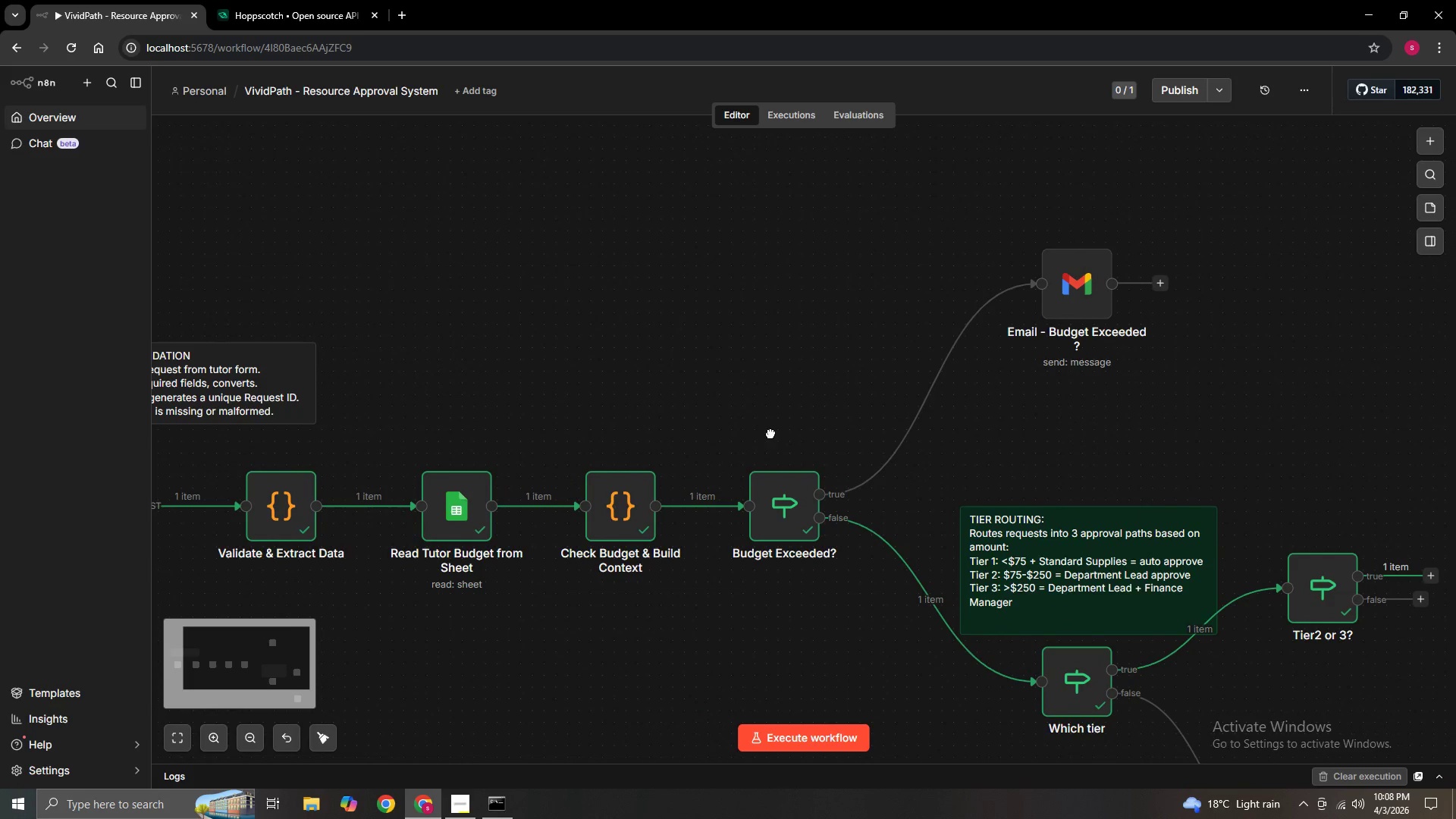 
hold_key(key=ControlLeft, duration=1.51)
left_click_drag(start_coordinate=[1031, 432], to_coordinate=[963, 467])
 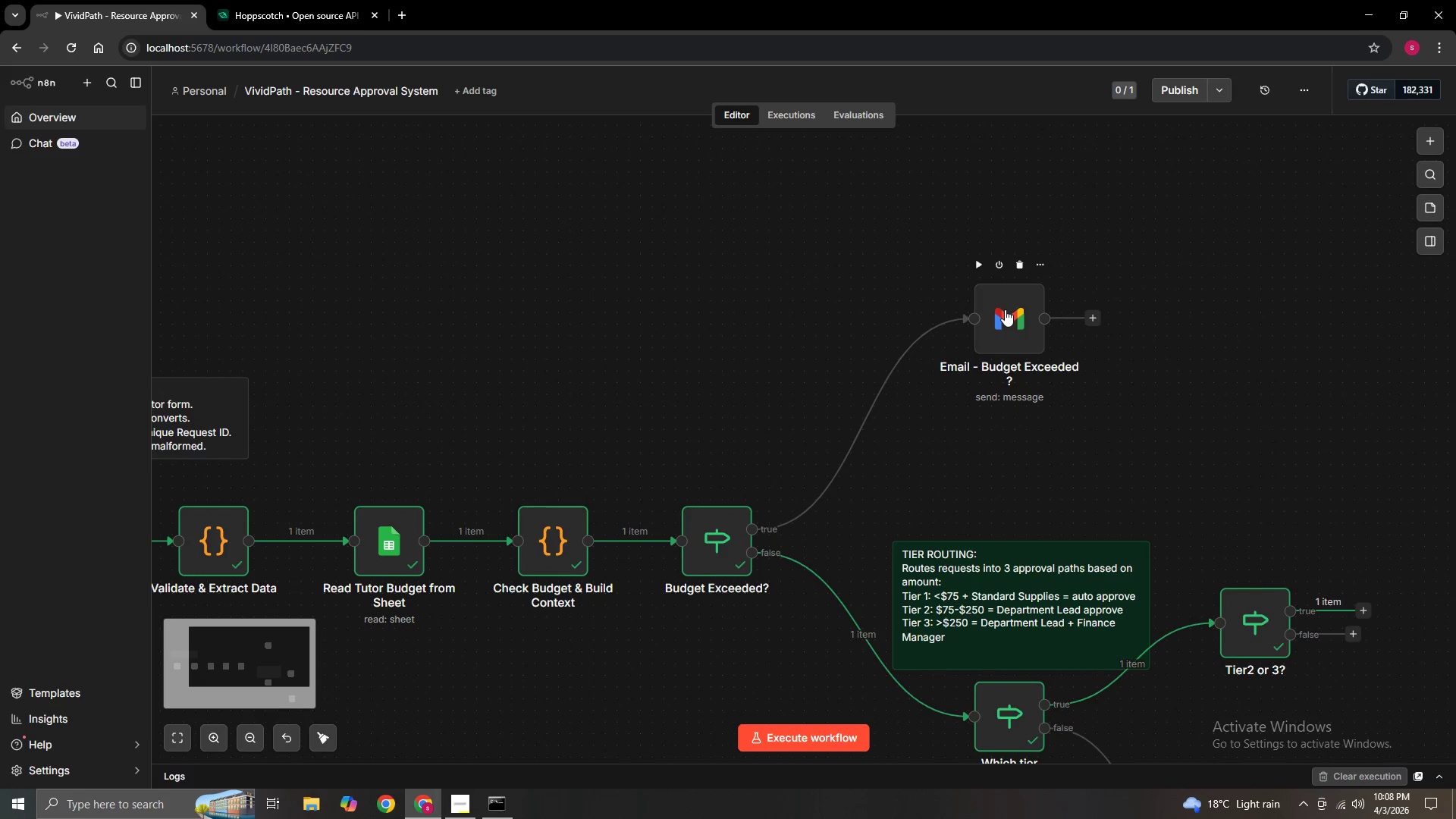 
key(Control+ControlLeft)
 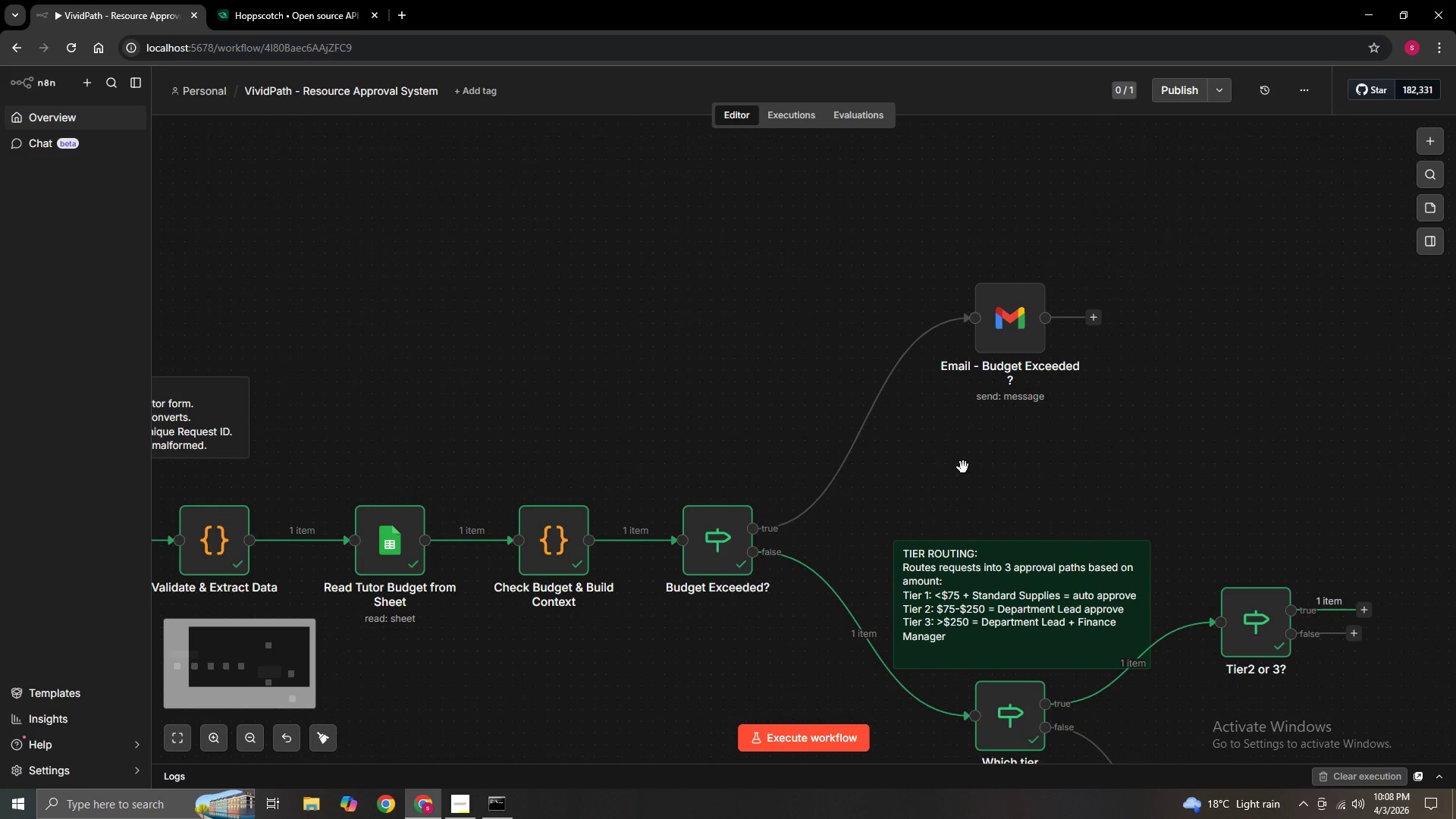 
key(Control+ControlLeft)
 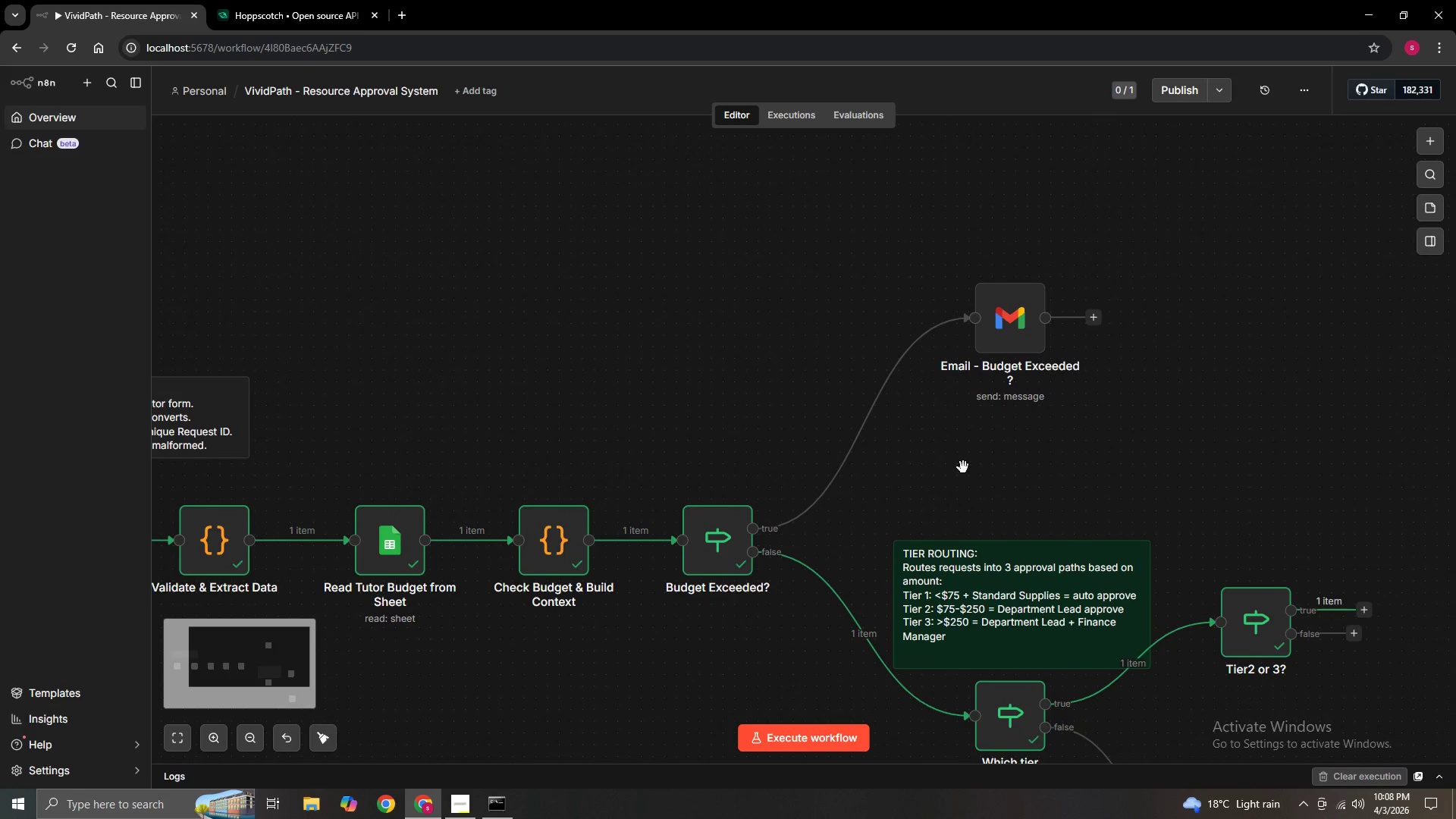 
key(Control+ControlLeft)
 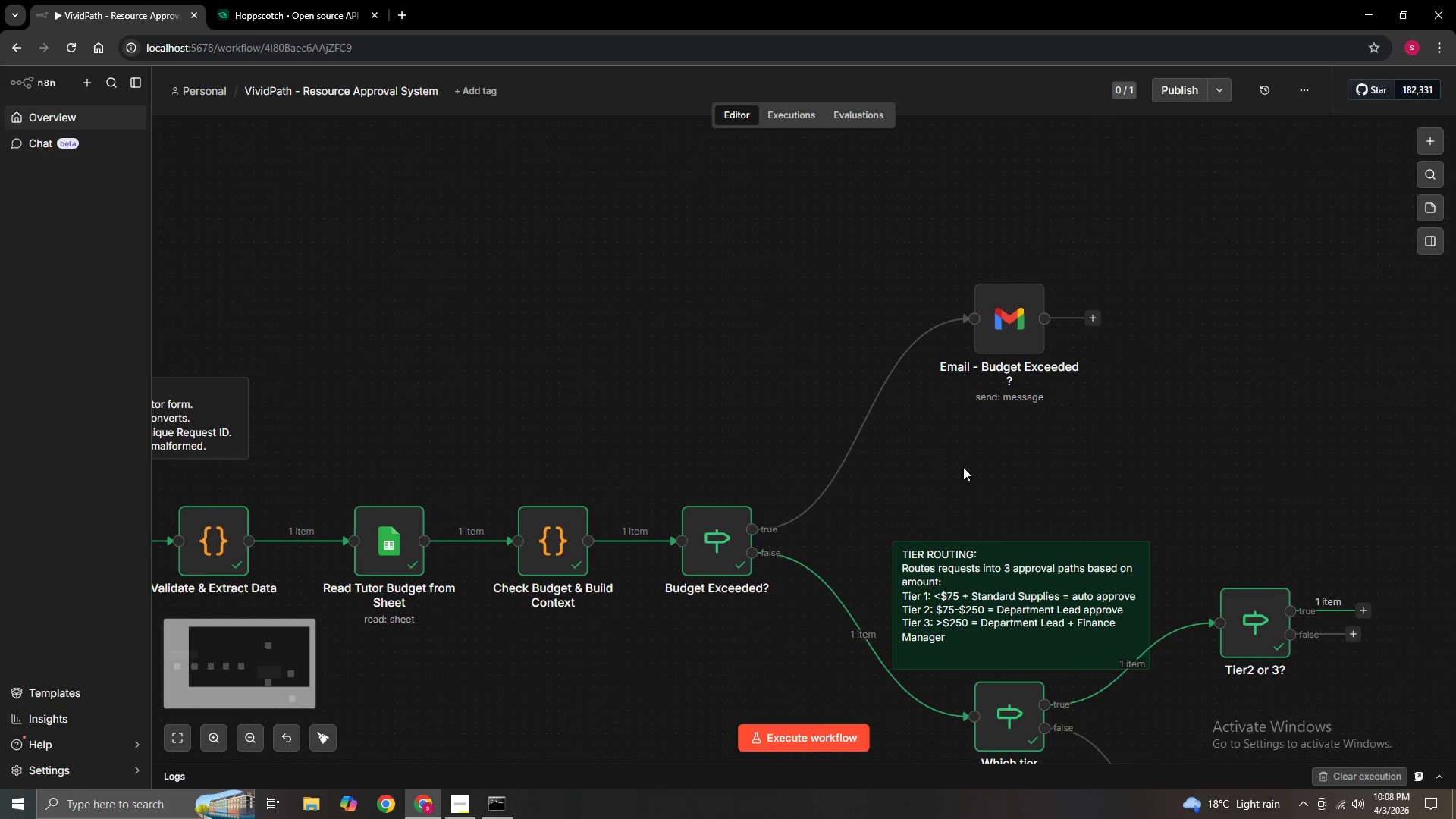 
key(Control+ControlLeft)
 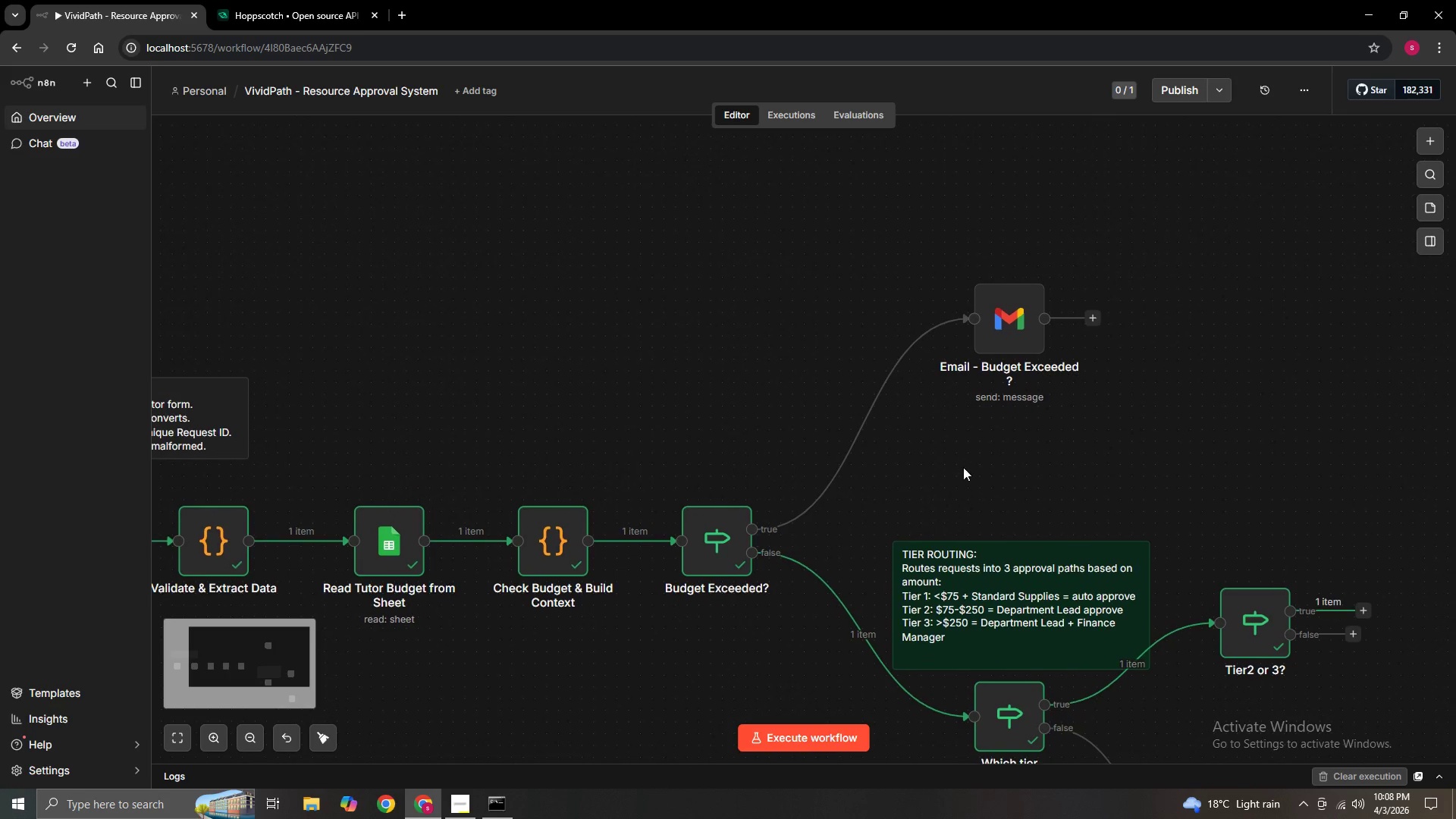 
key(Control+ControlLeft)
 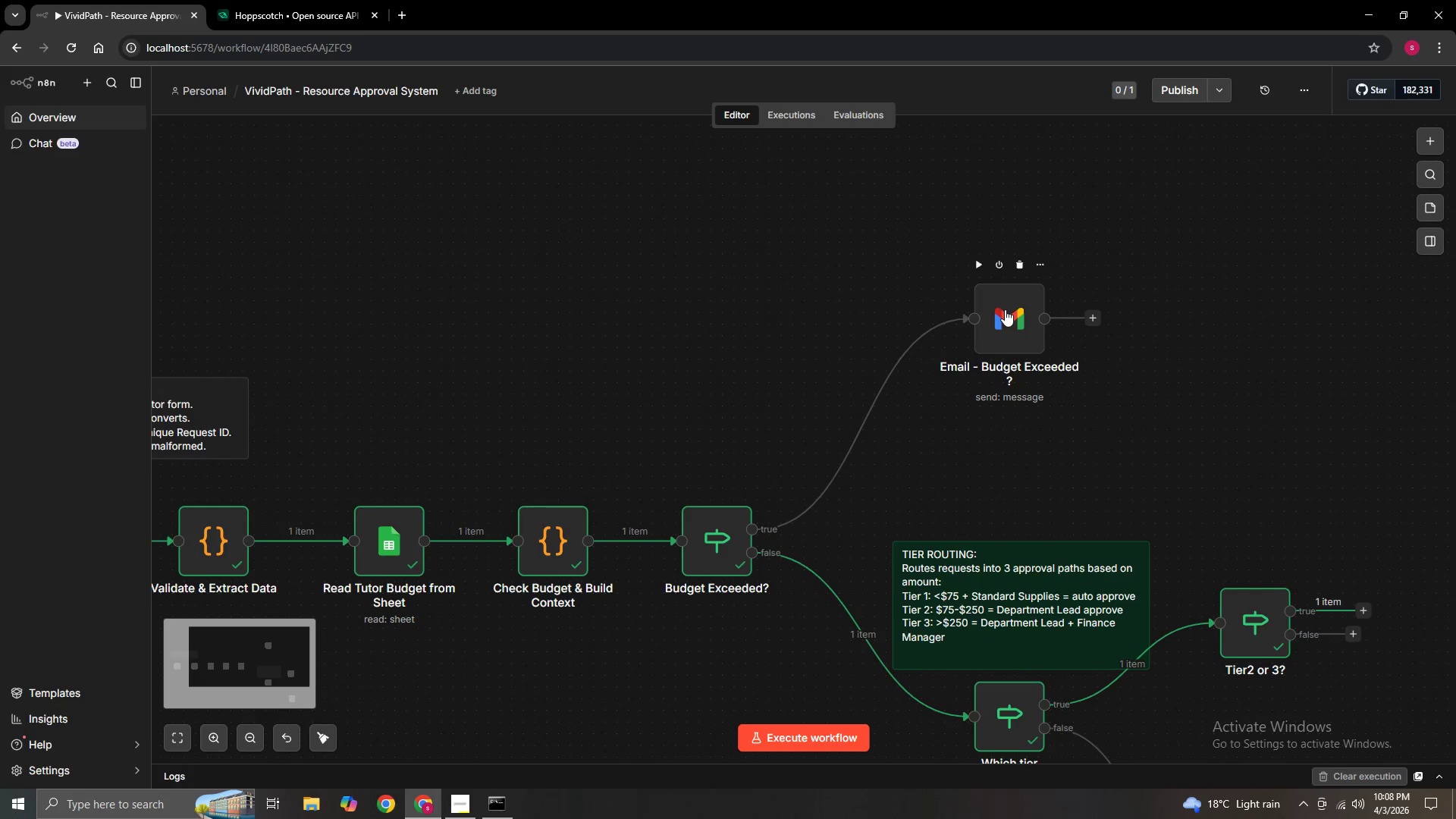 
double_click([1005, 309])
 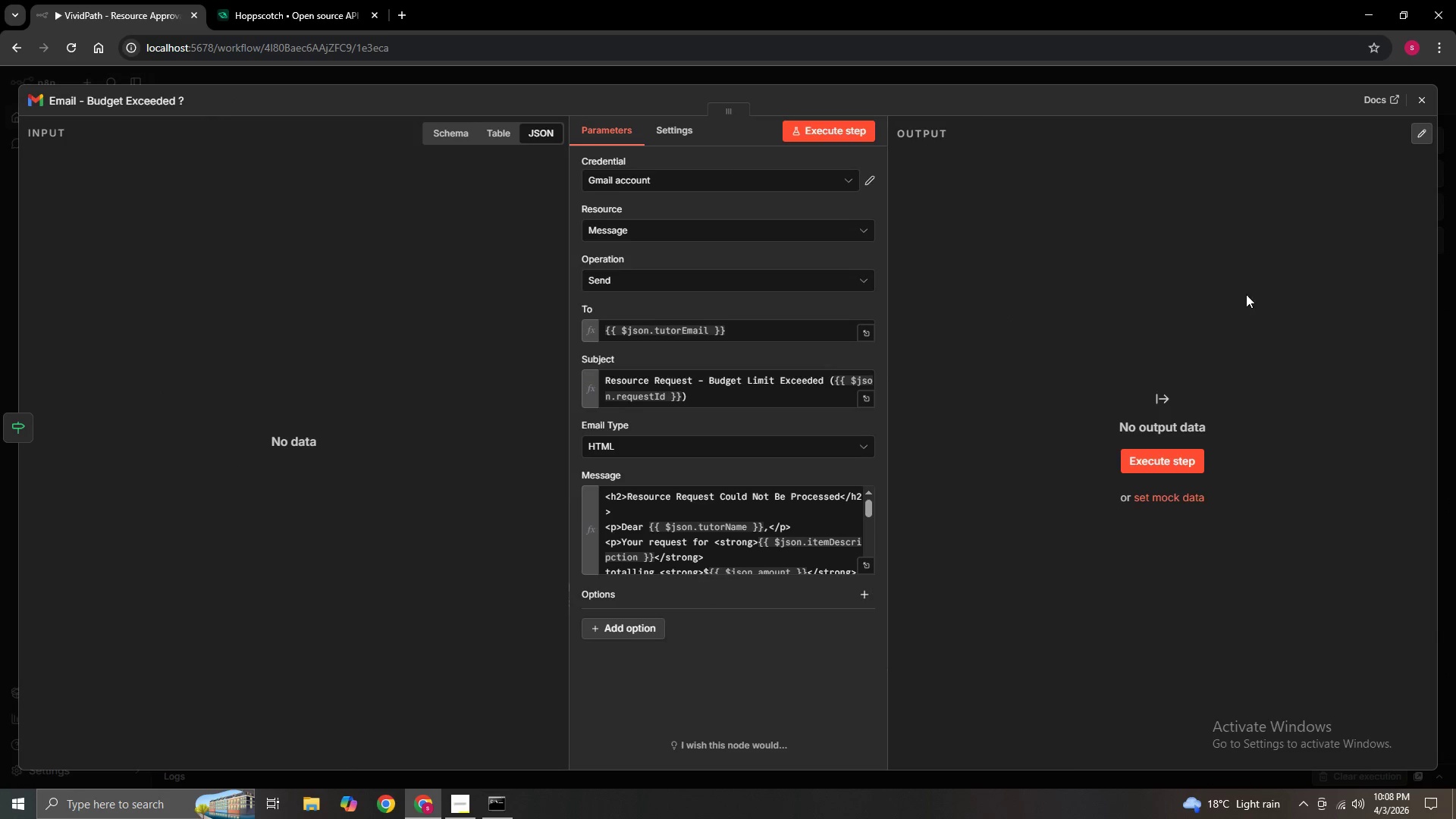 
left_click([837, 129])
 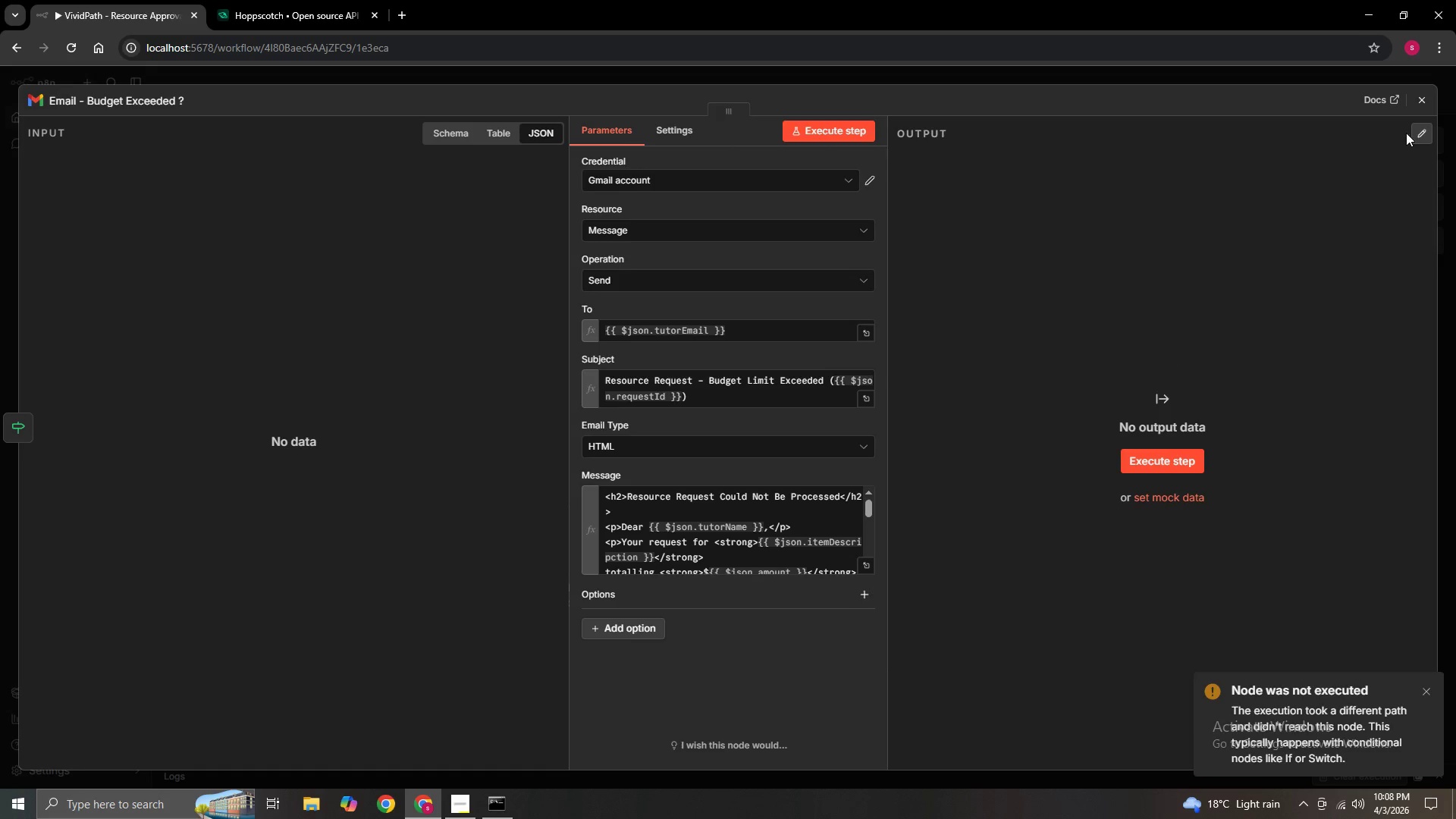 
left_click([1415, 106])
 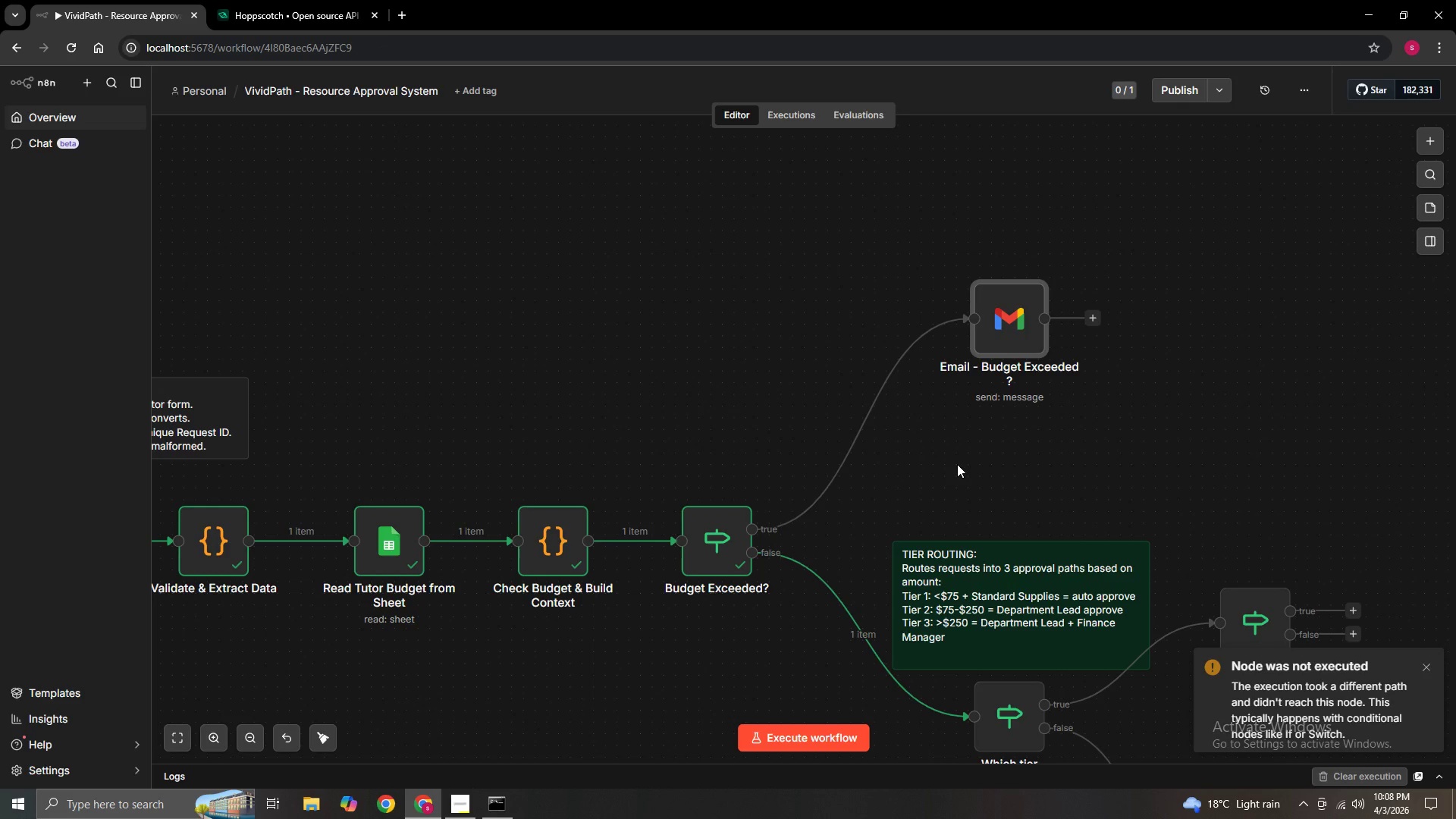 
hold_key(key=ControlLeft, duration=1.5)
left_click_drag(start_coordinate=[957, 464], to_coordinate=[892, 309])
 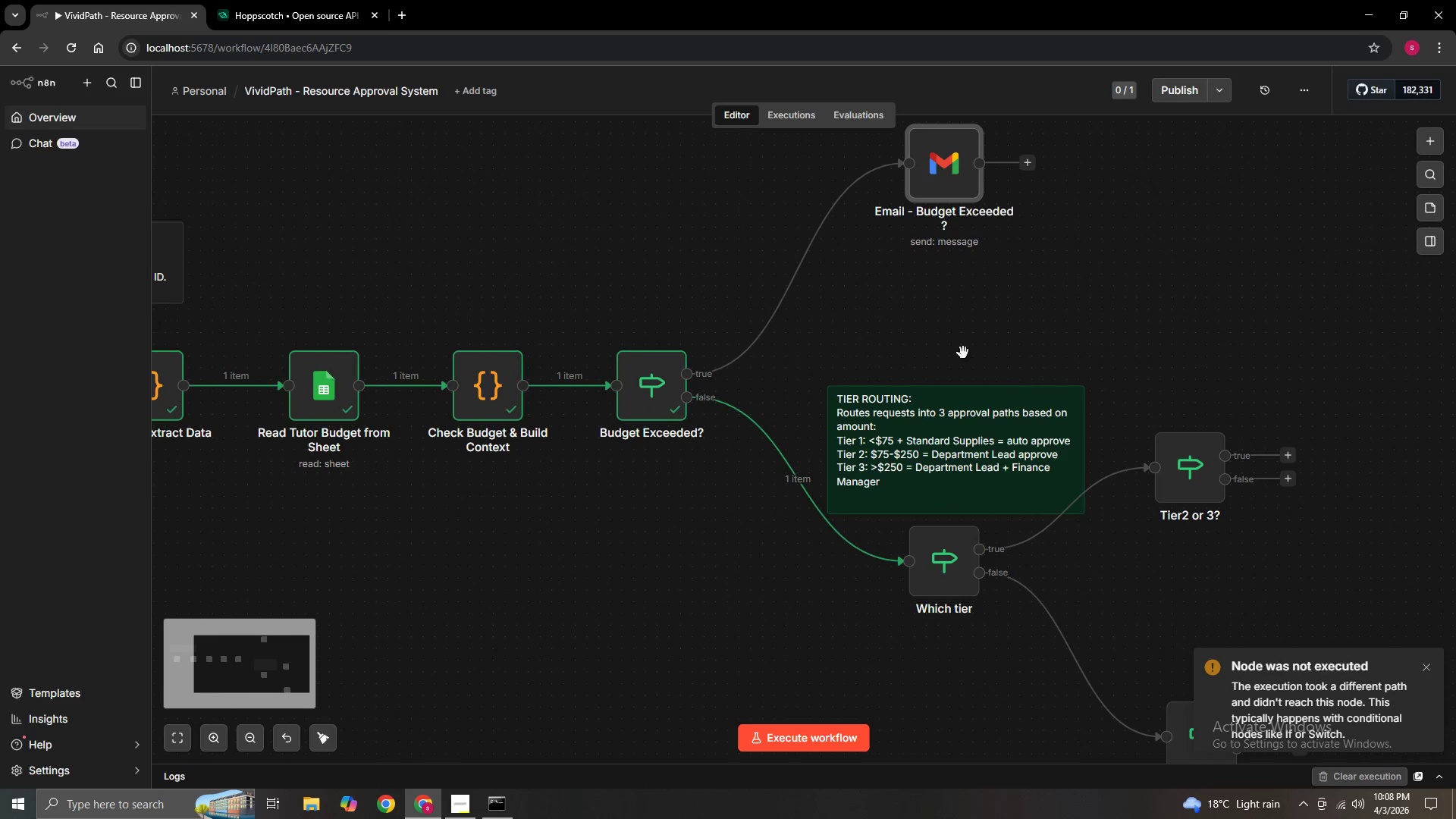 
left_click_drag(start_coordinate=[966, 356], to_coordinate=[824, 229])
 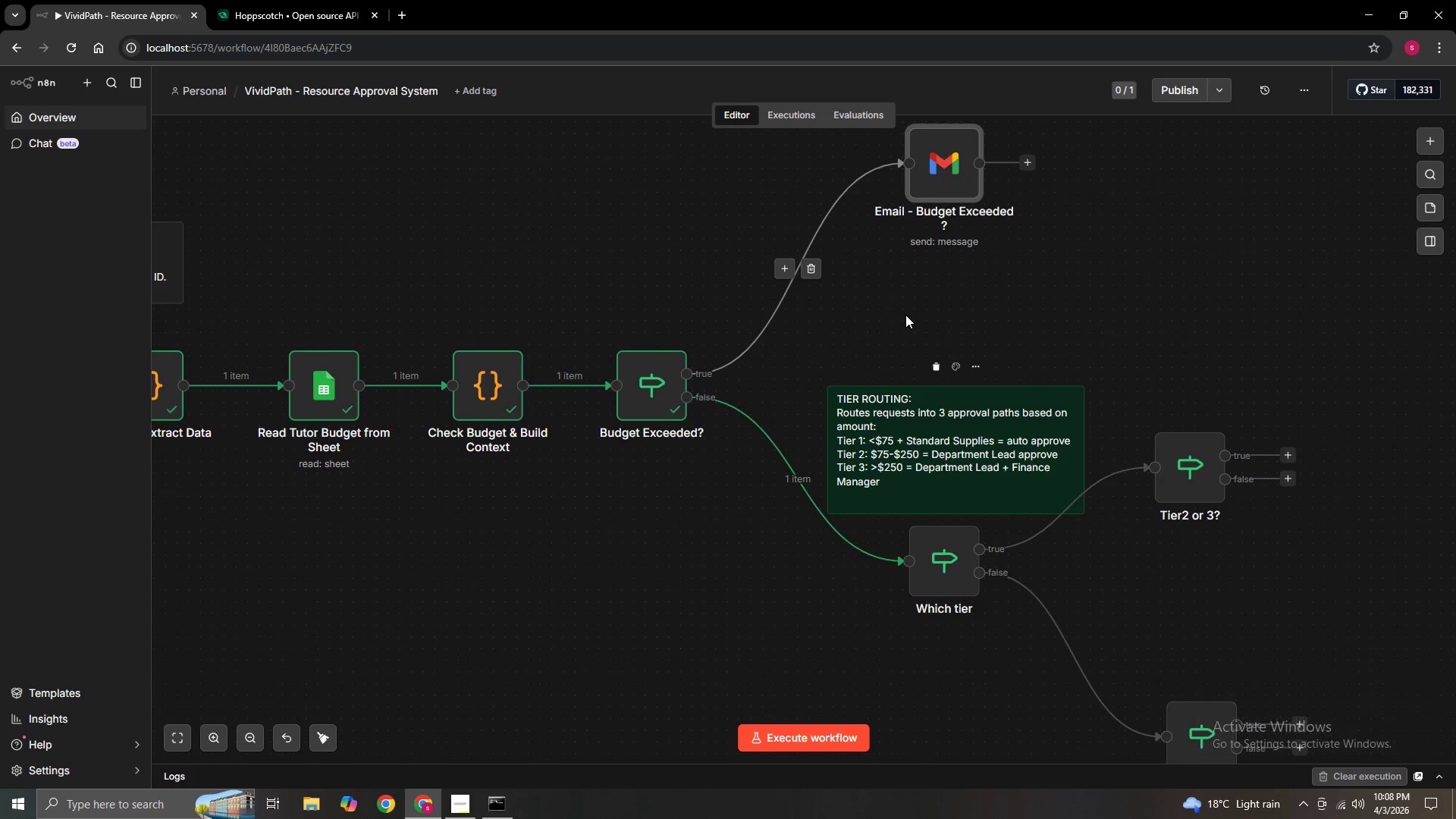 
hold_key(key=ControlLeft, duration=0.34)
 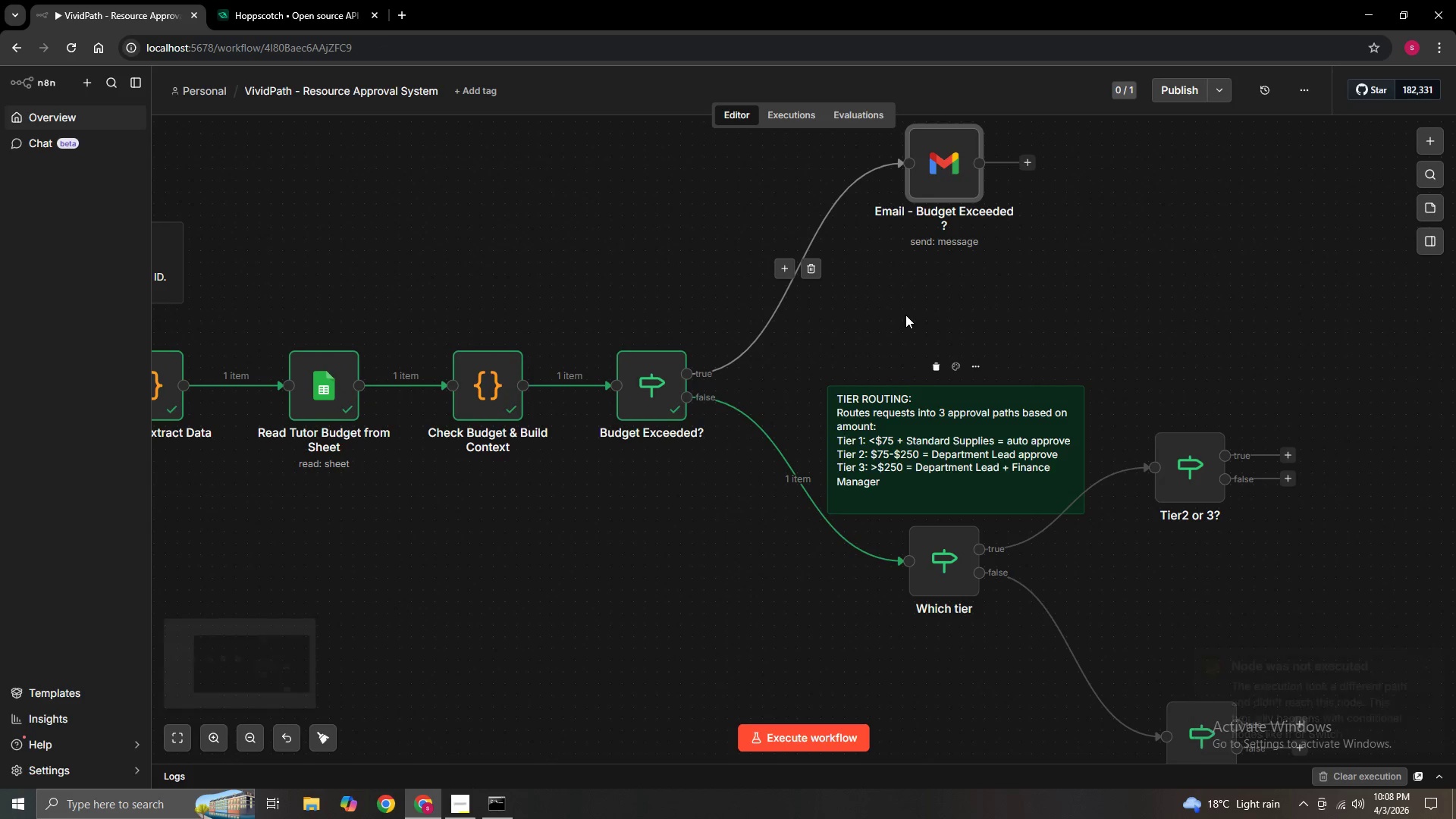 
left_click_drag(start_coordinate=[905, 315], to_coordinate=[883, 265])
 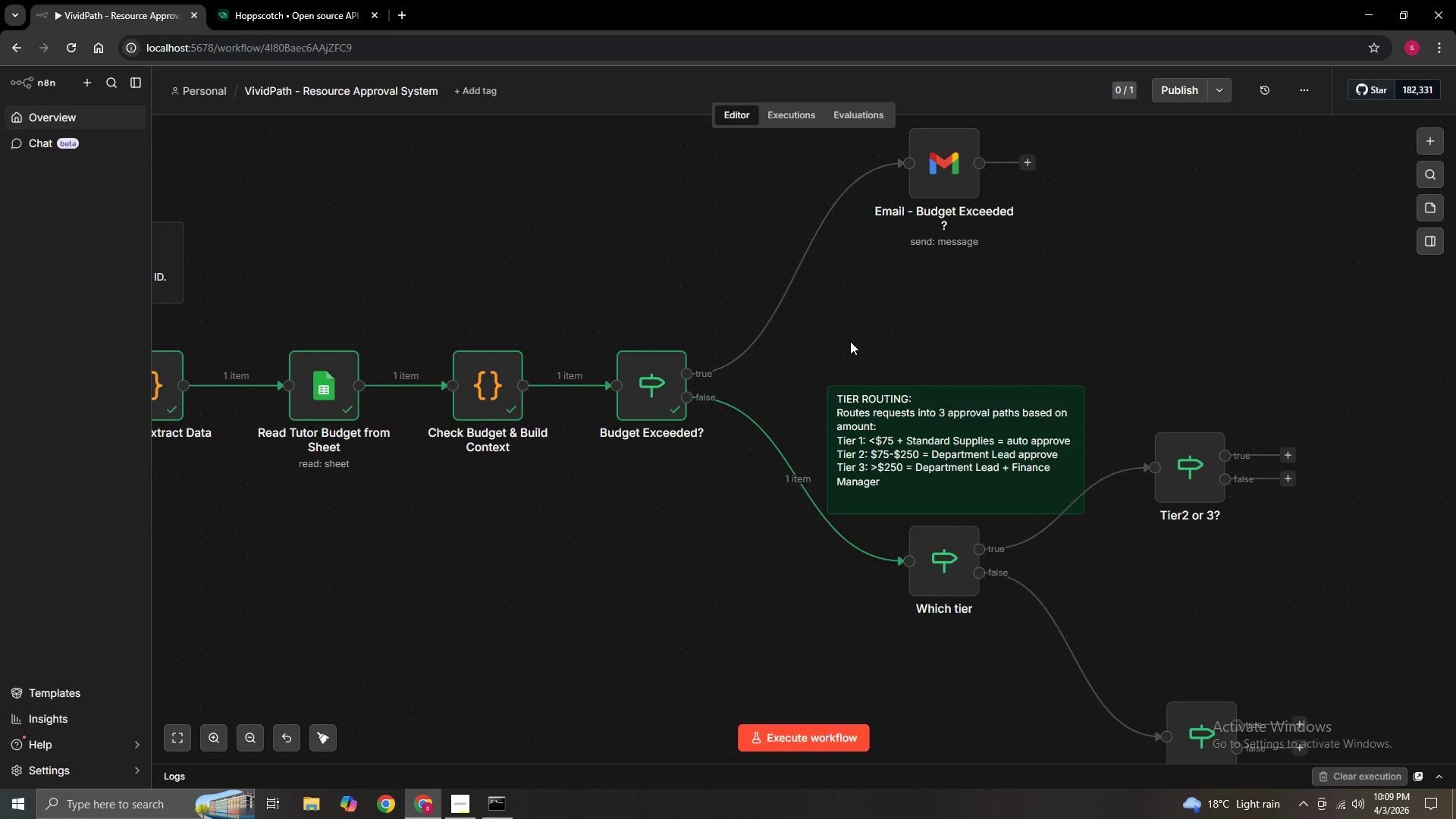 
hold_key(key=ControlLeft, duration=0.39)
 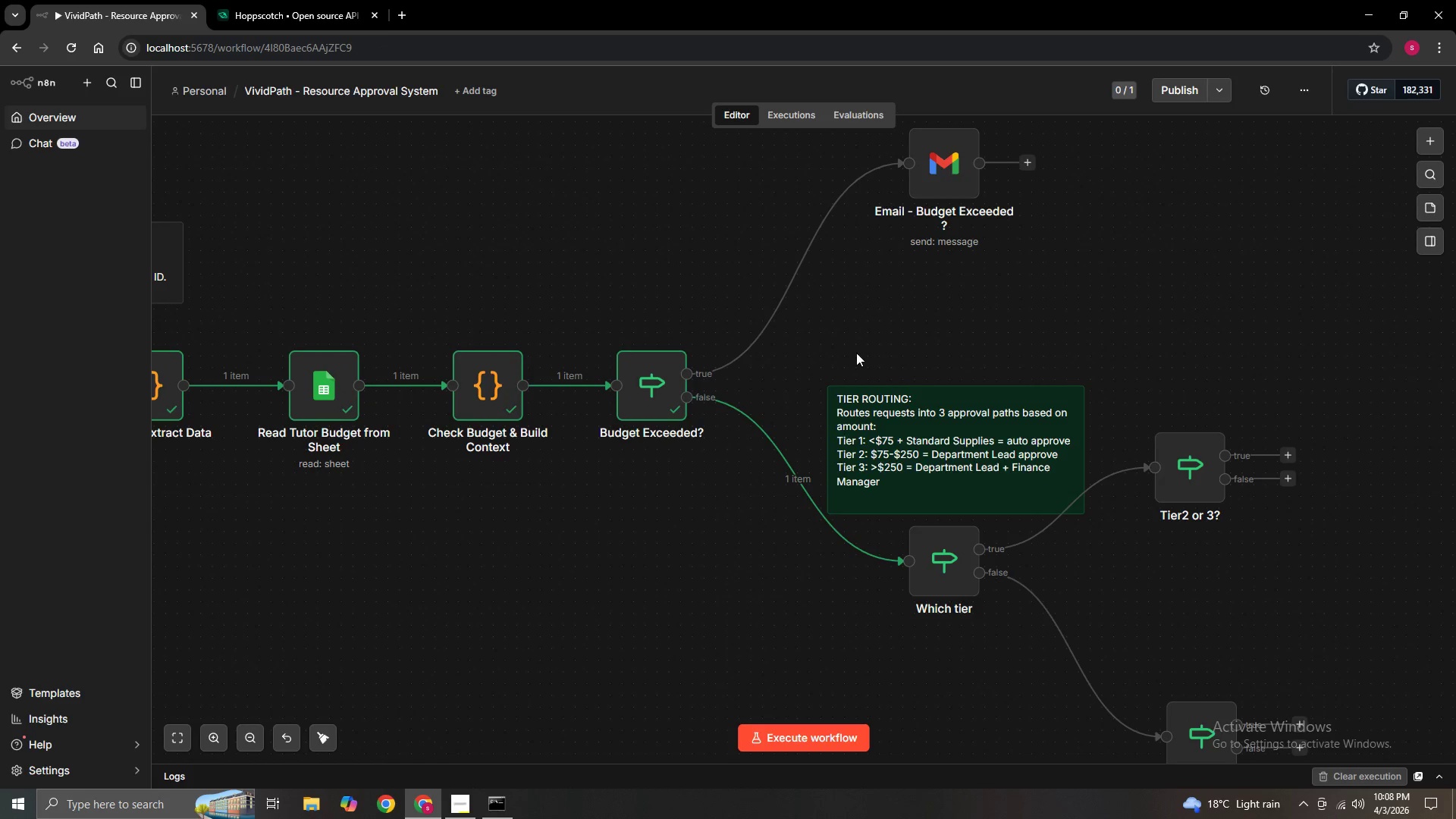 
left_click([856, 353])
 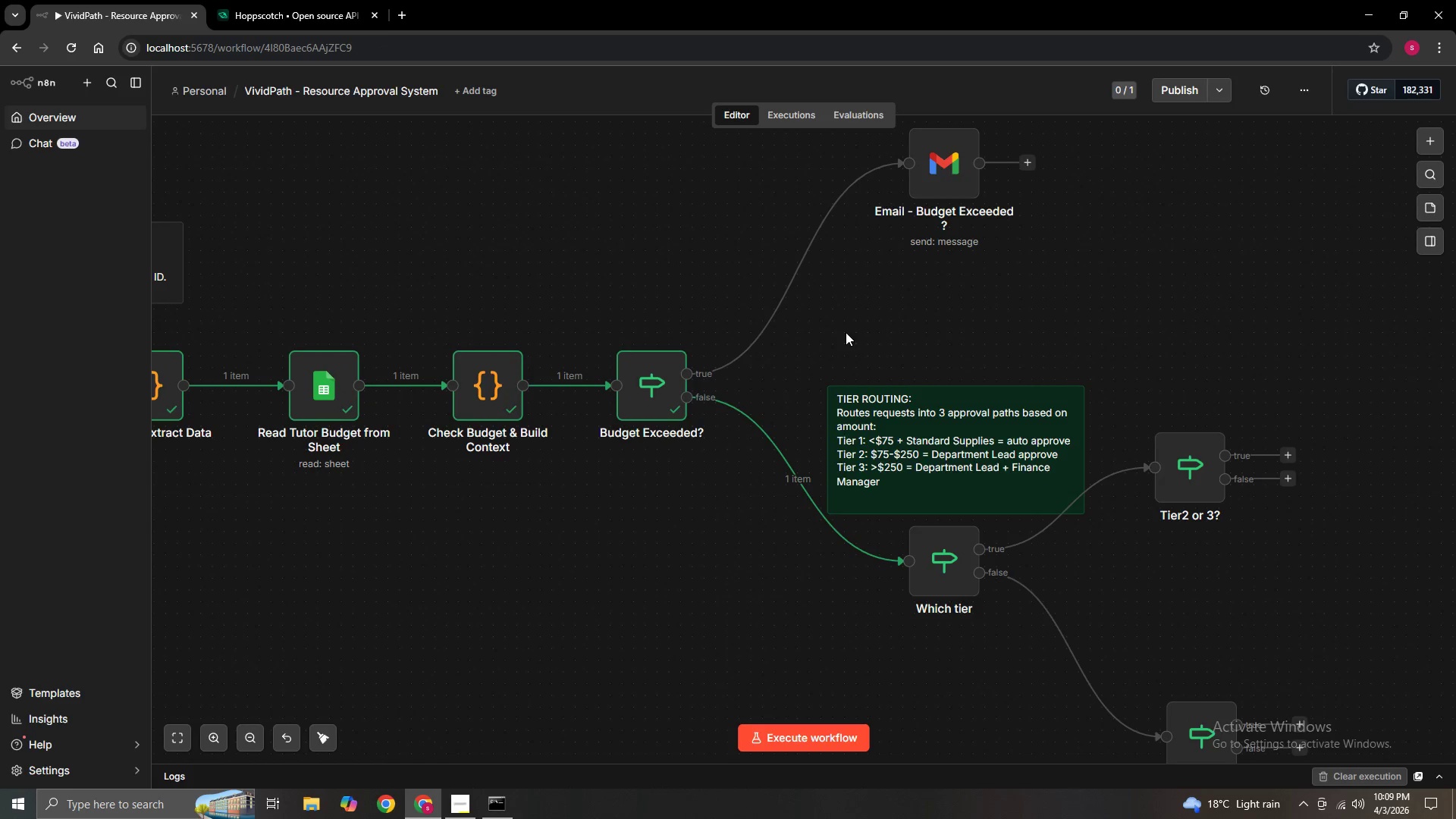 
hold_key(key=ControlLeft, duration=1.03)
left_click_drag(start_coordinate=[846, 331], to_coordinate=[728, 247])
 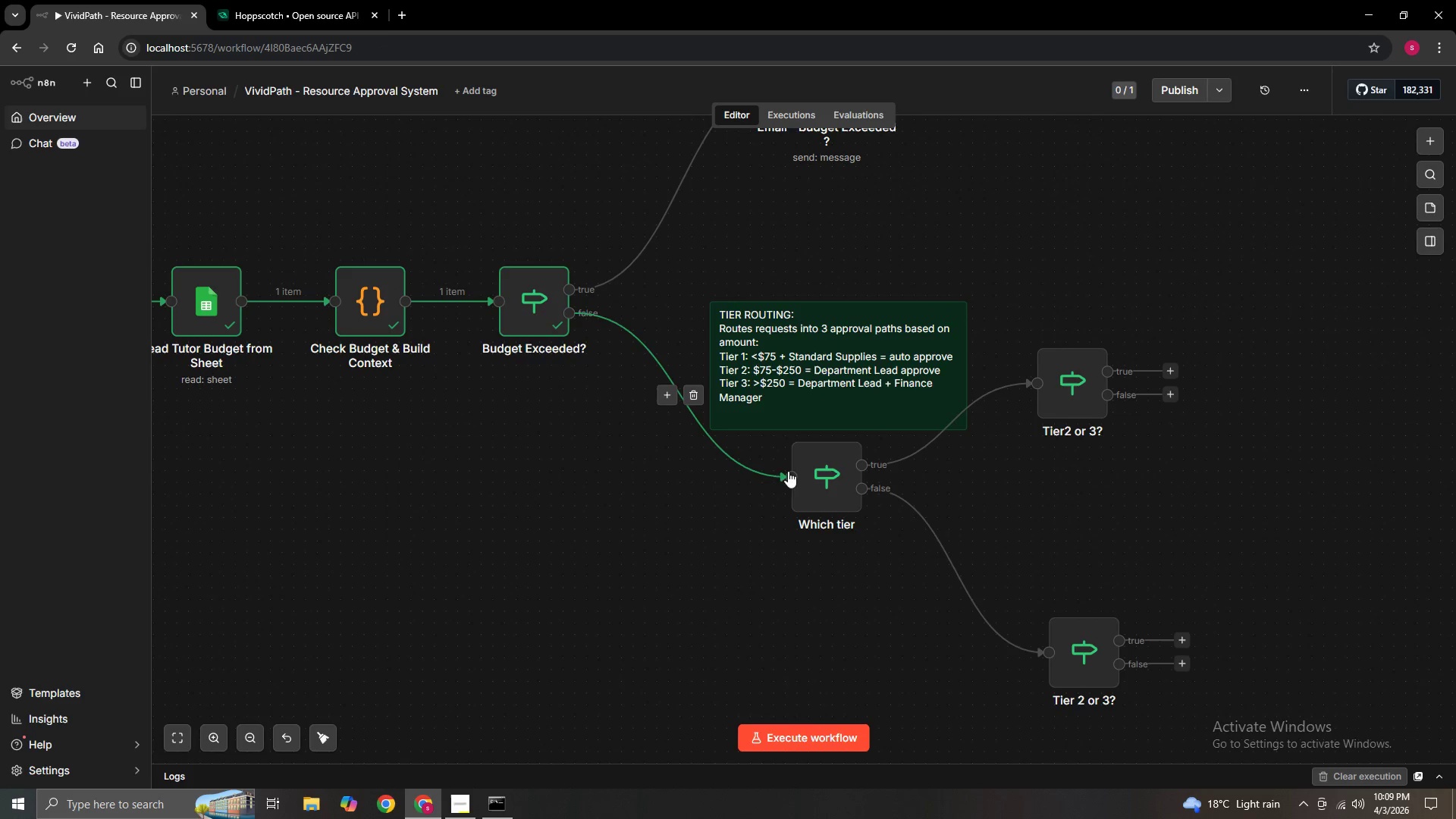 
left_click([790, 422])
 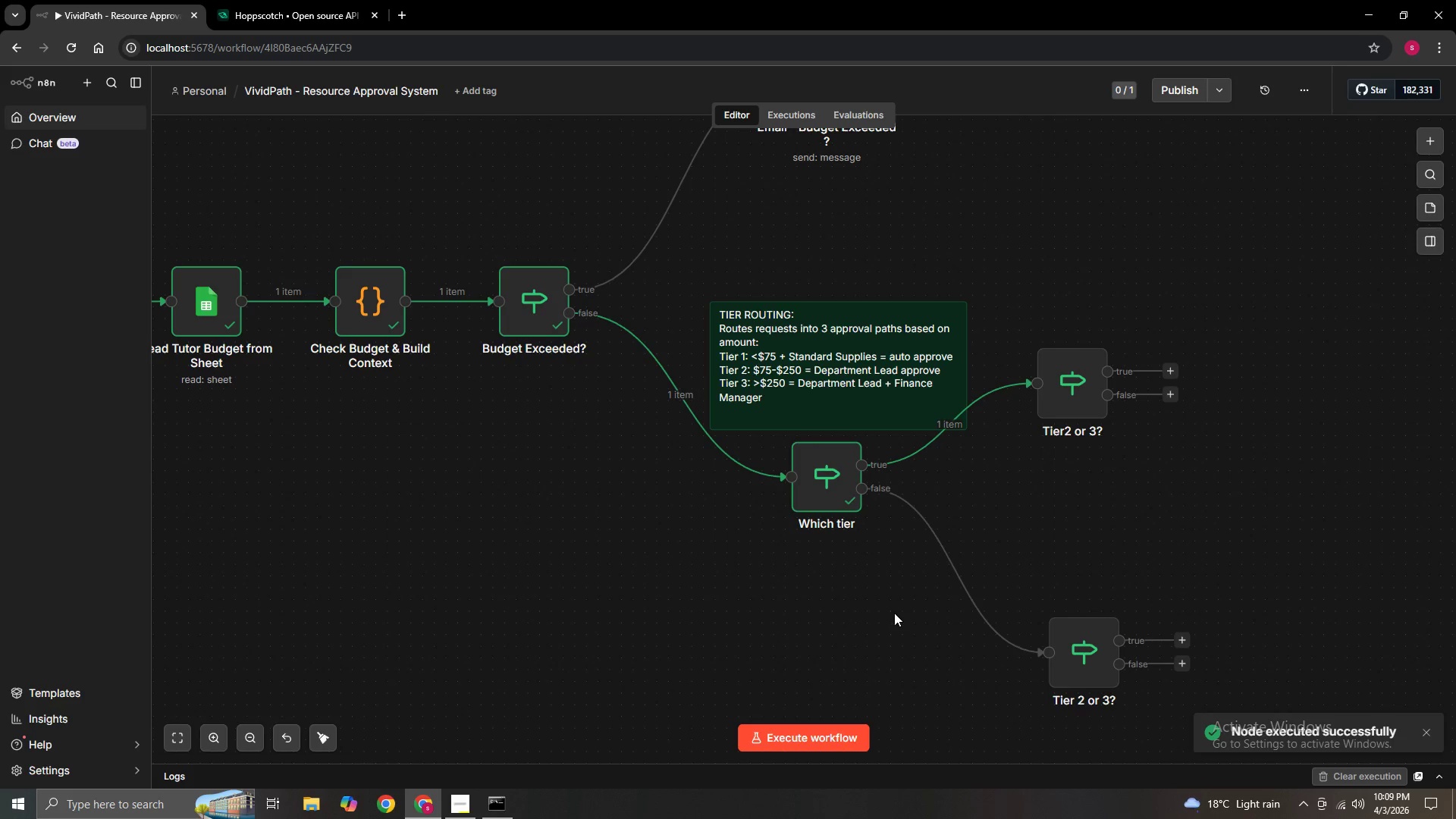 
hold_key(key=ControlLeft, duration=1.25)
left_click_drag(start_coordinate=[850, 625], to_coordinate=[739, 586])
 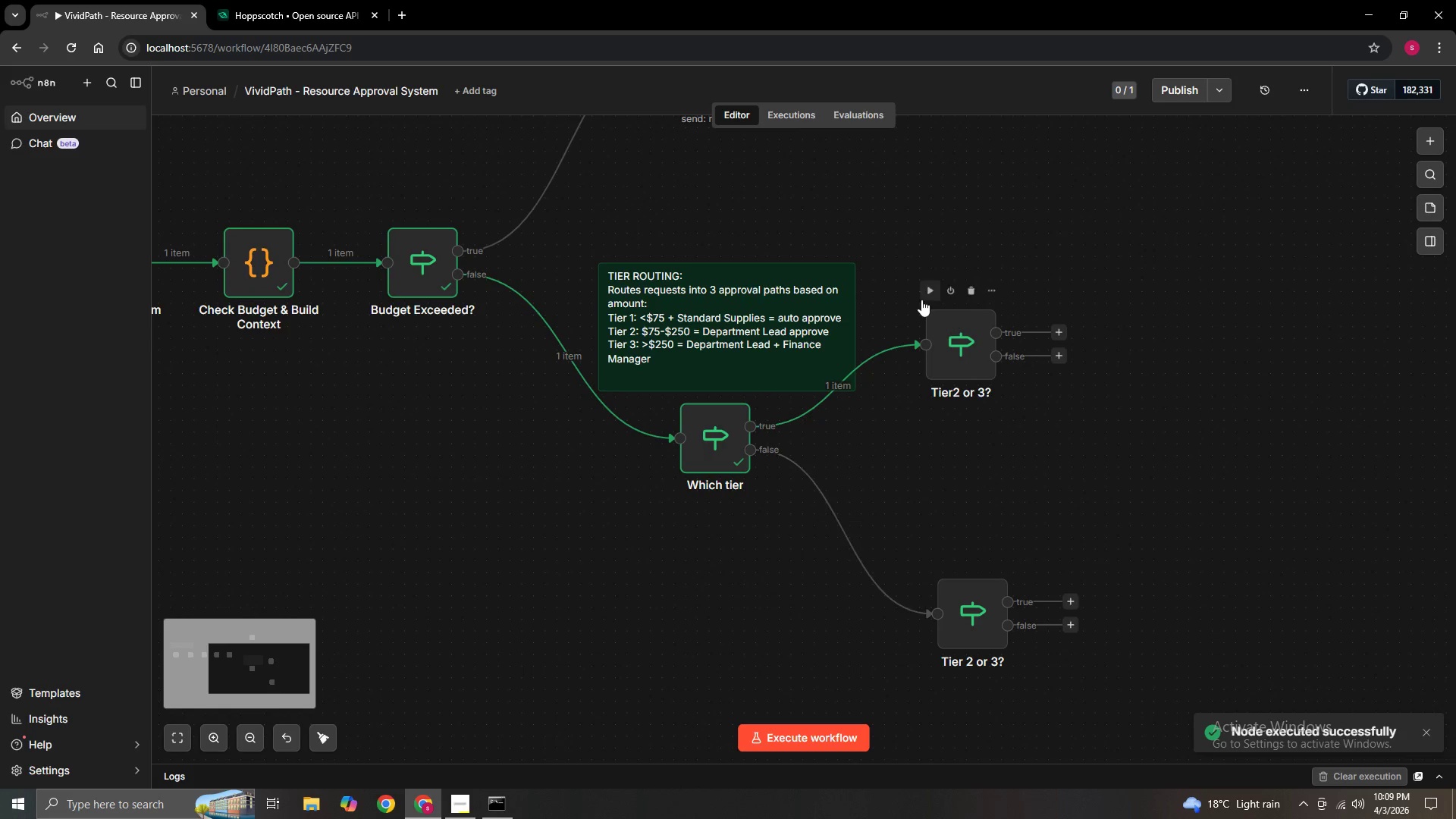 
left_click([926, 290])
 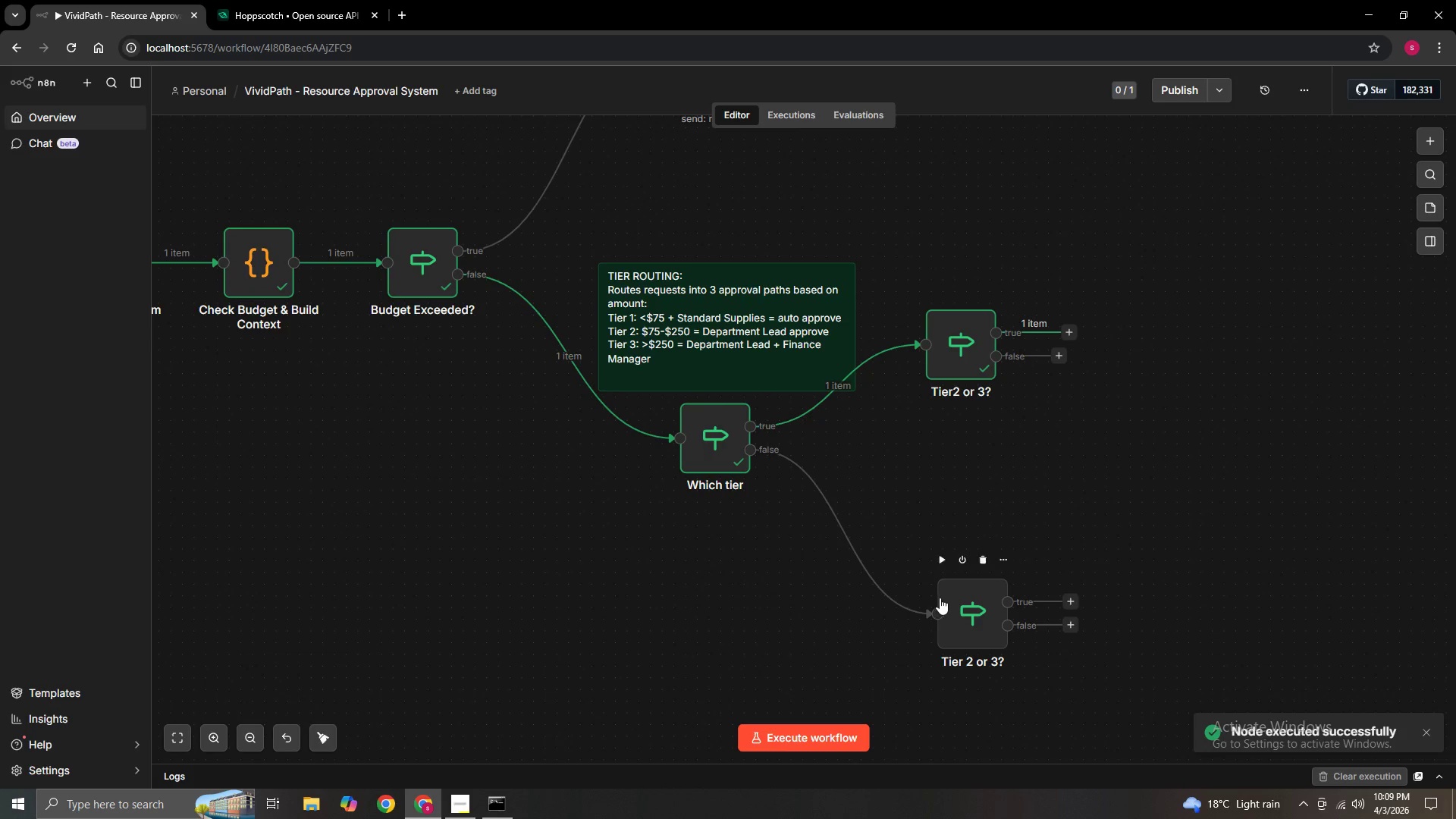 
hold_key(key=ControlLeft, duration=1.14)
left_click_drag(start_coordinate=[880, 454], to_coordinate=[1083, 513])
 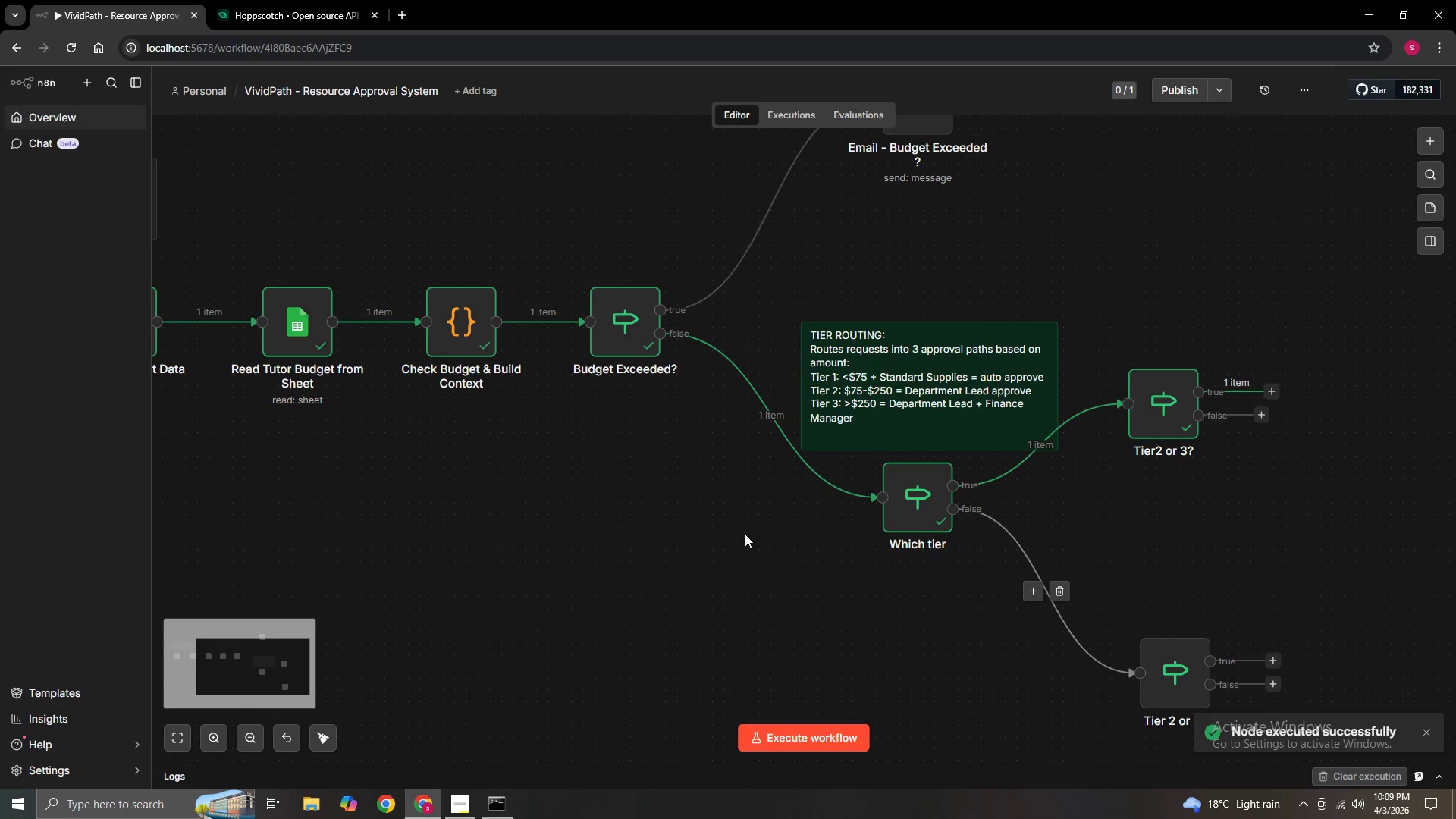 
hold_key(key=ControlLeft, duration=1.5)
left_click_drag(start_coordinate=[719, 521], to_coordinate=[1216, 569])
 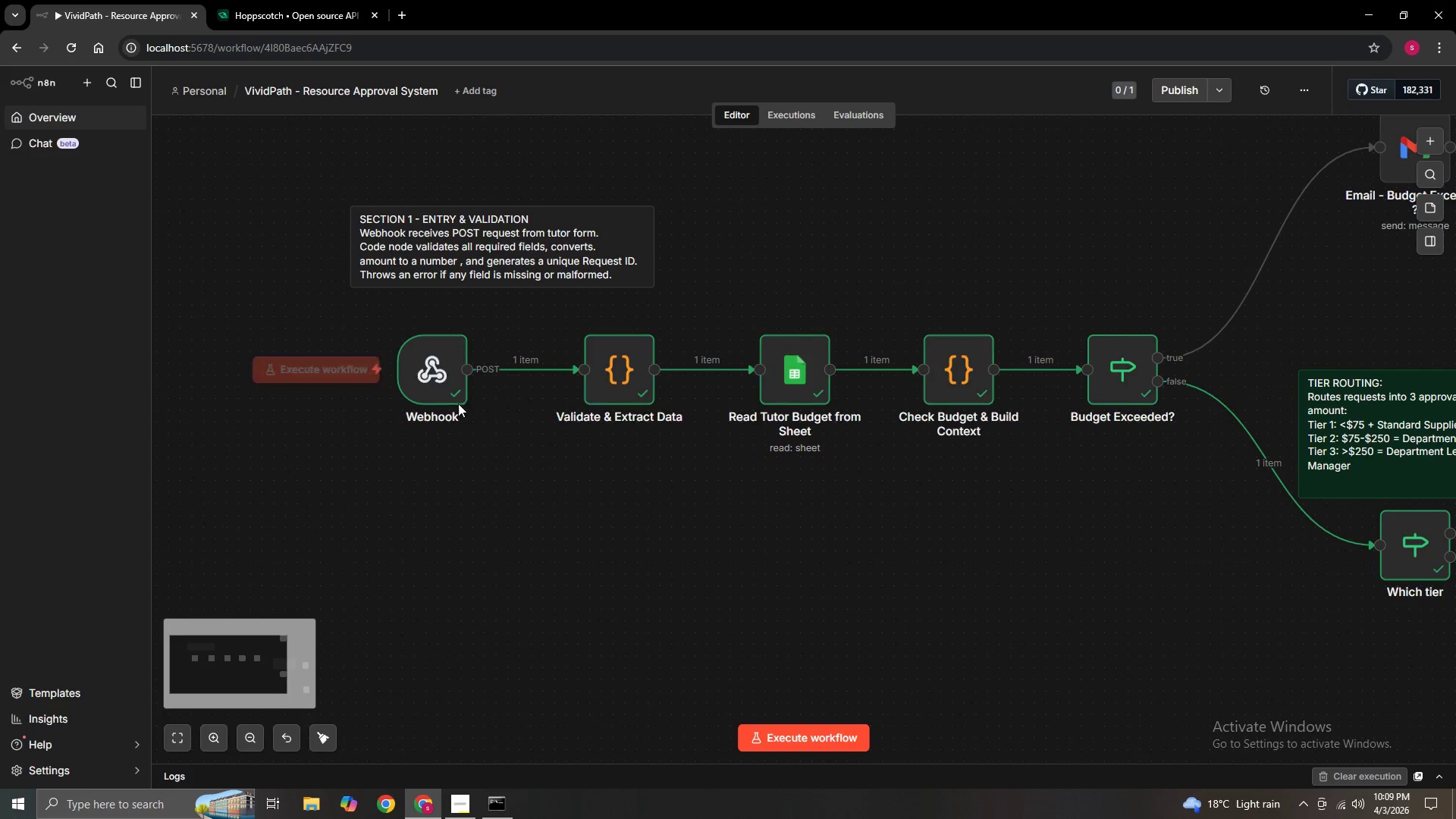 
hold_key(key=ControlLeft, duration=0.31)
 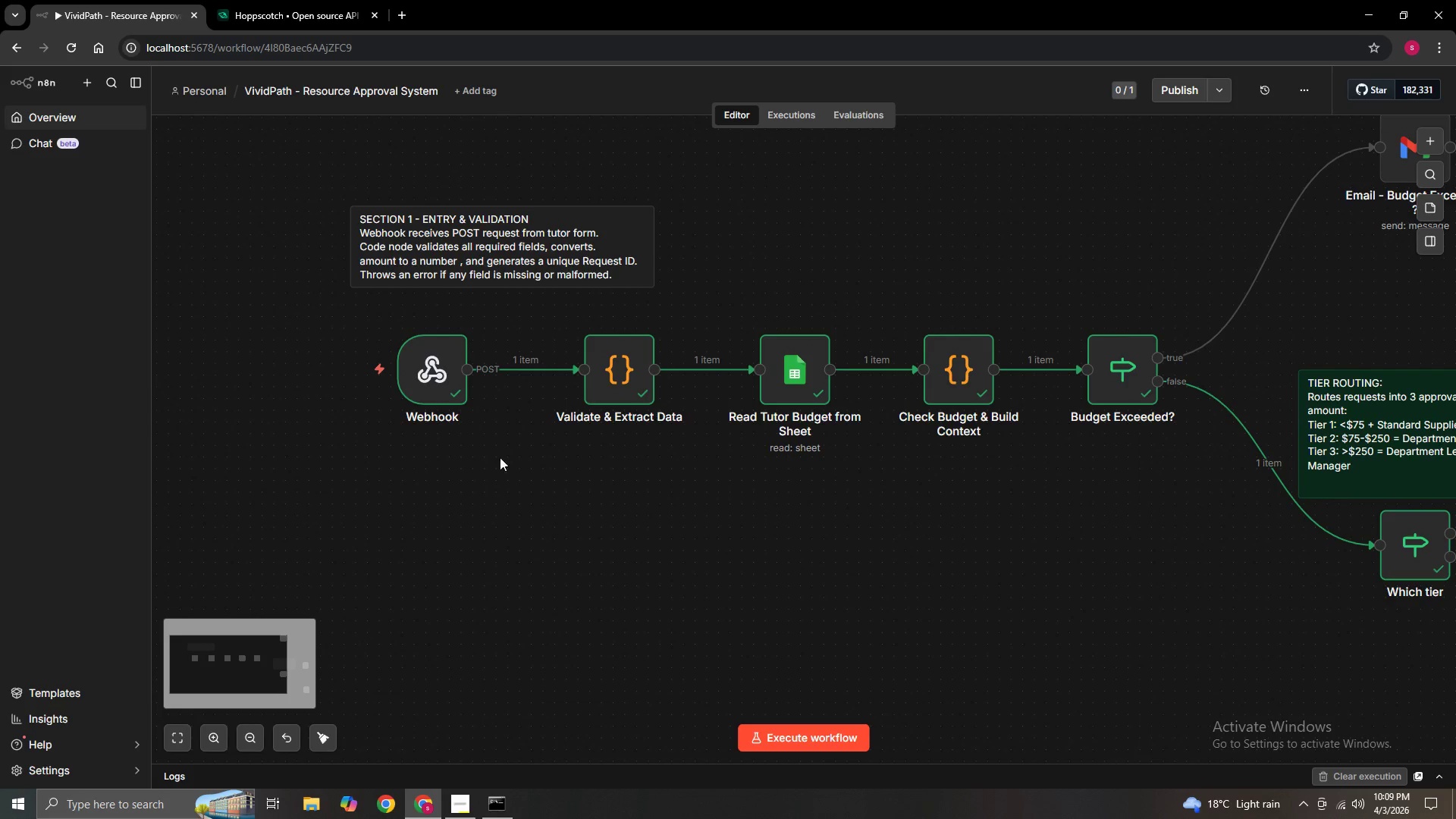 
mouse_move([424, 353])
 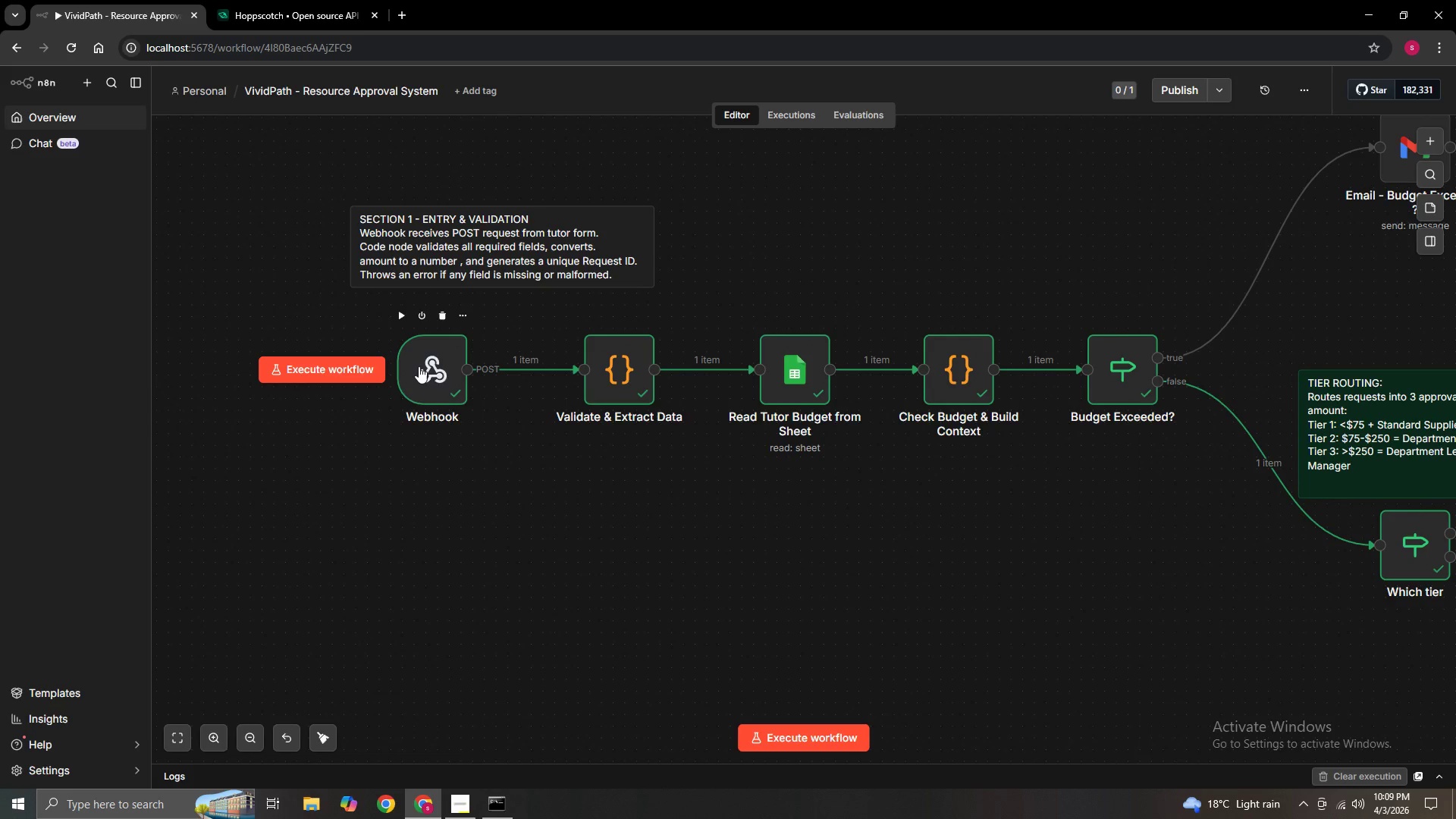 
double_click([419, 366])
 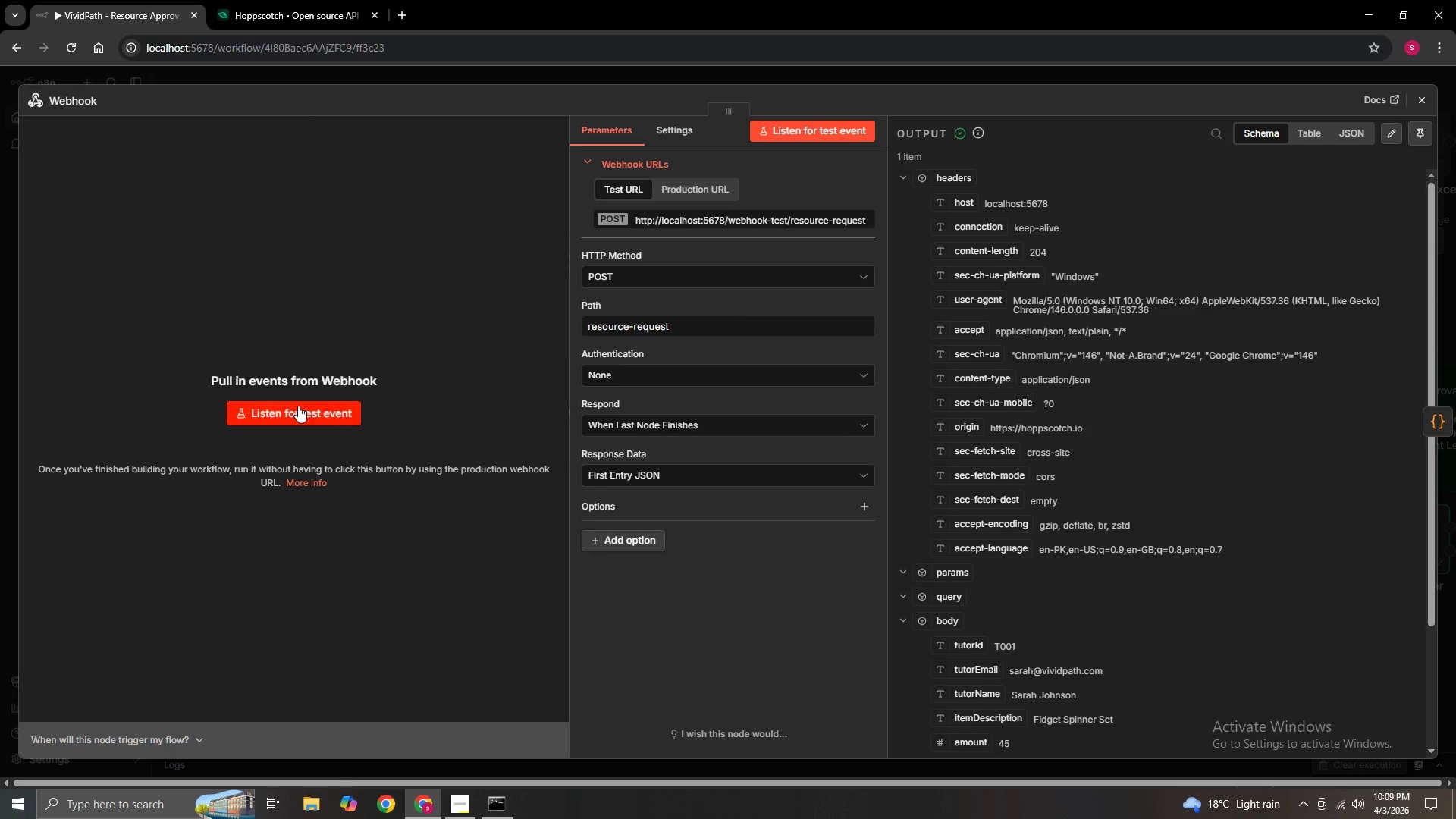 
left_click([298, 406])
 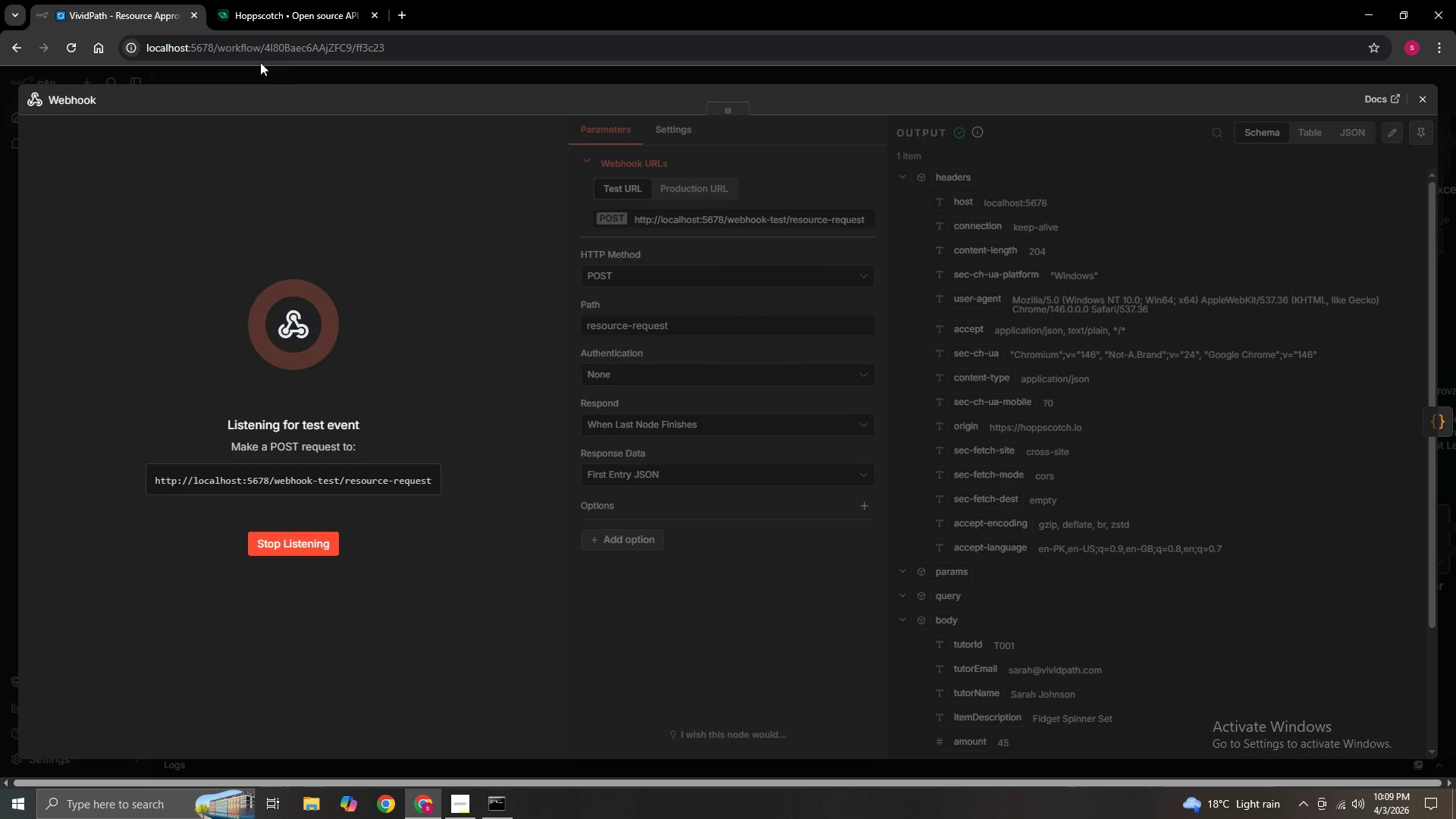 
left_click([281, 0])
 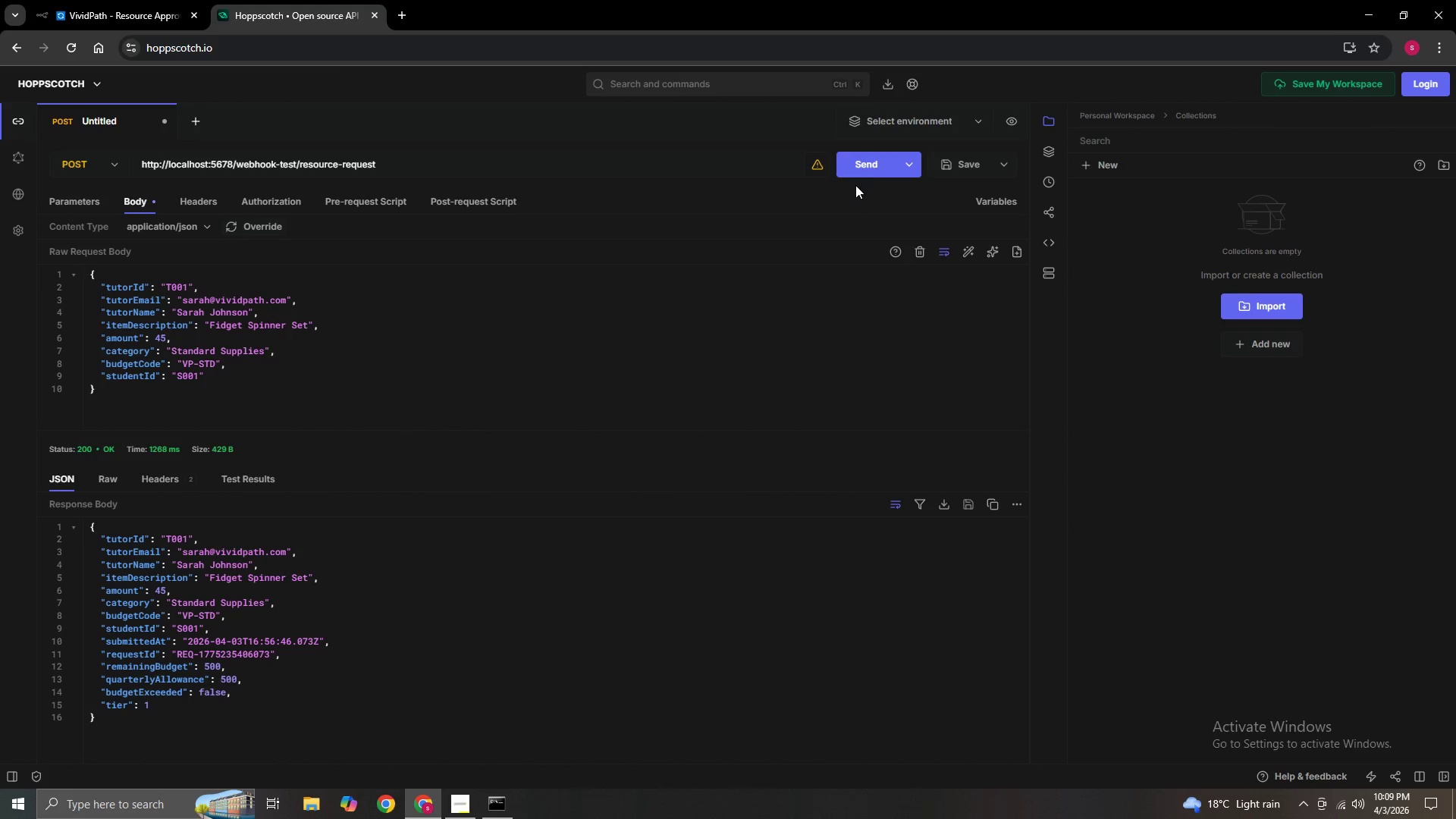 
left_click([868, 168])
 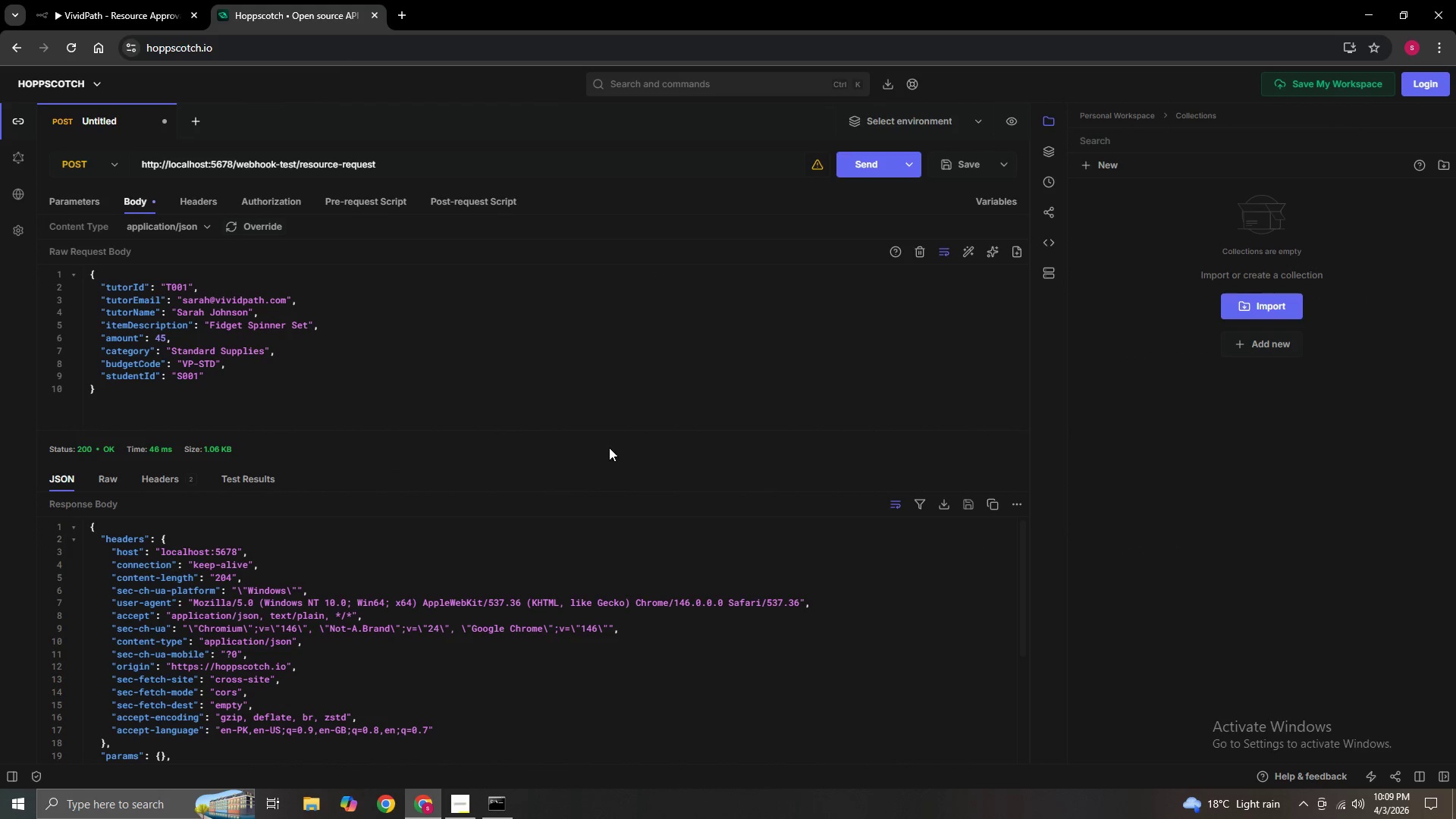 
scroll: coordinate [534, 471], scroll_direction: down, amount: 3.0
 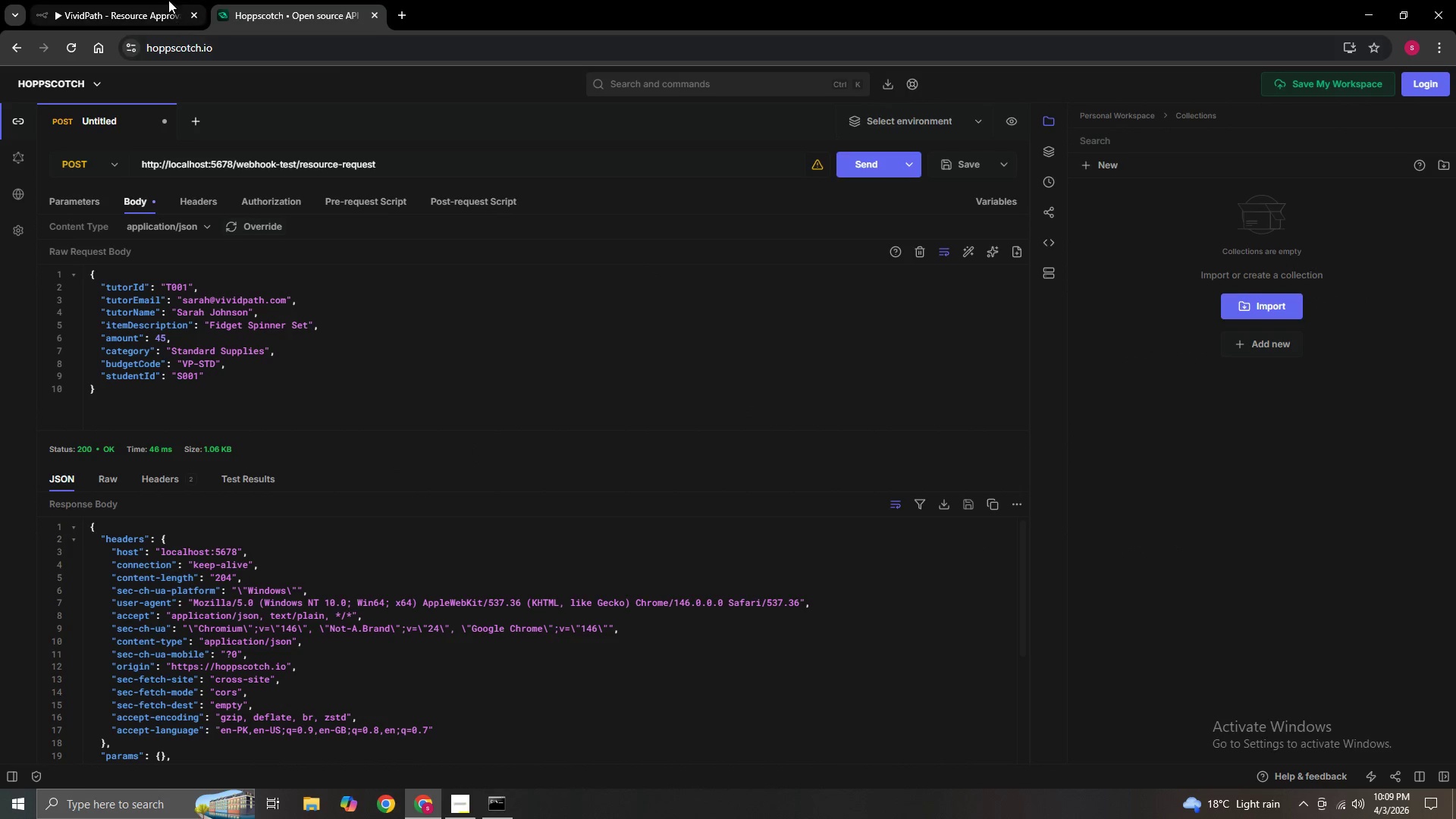 
left_click([140, 4])
 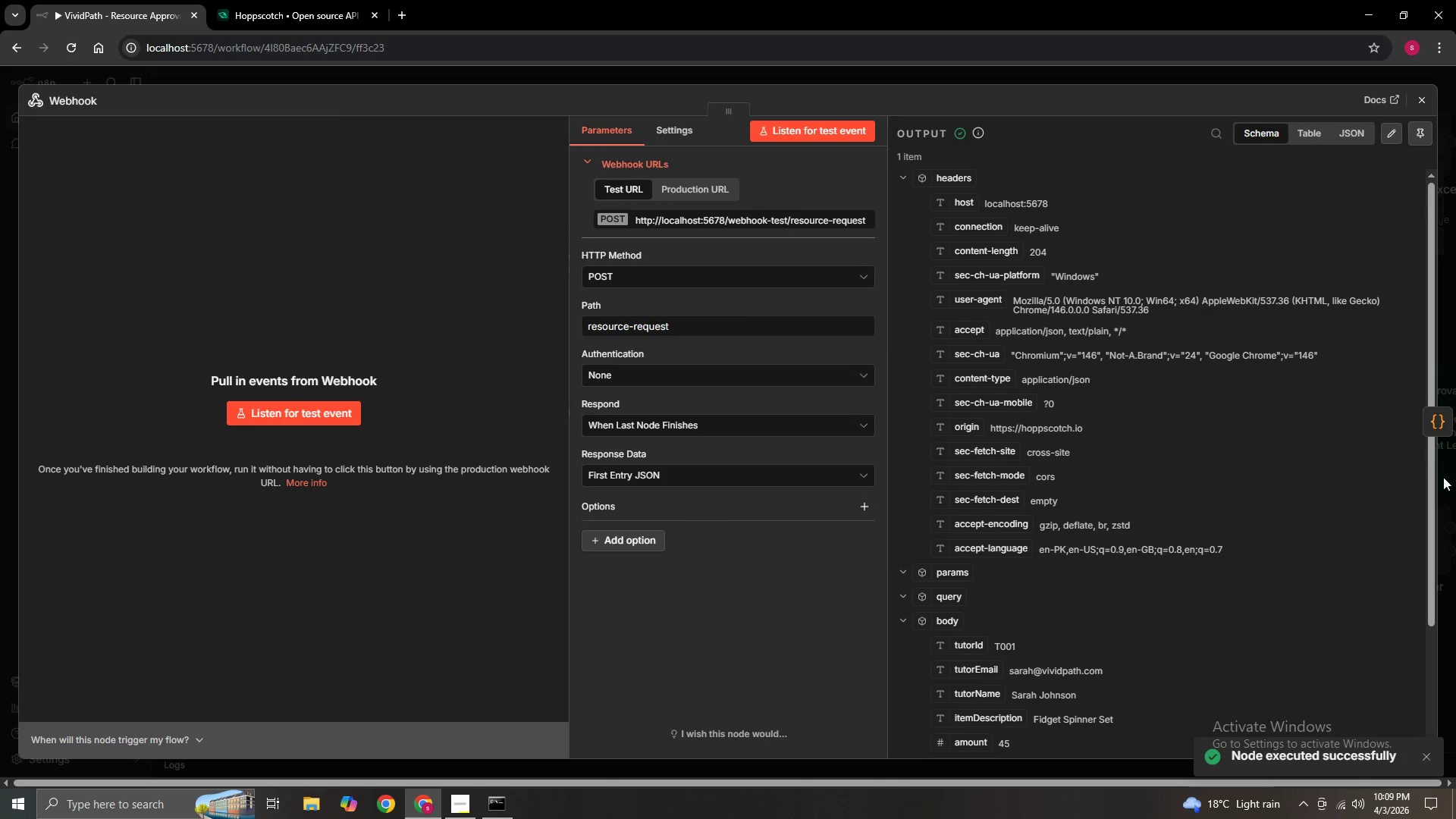 
left_click([1445, 423])
 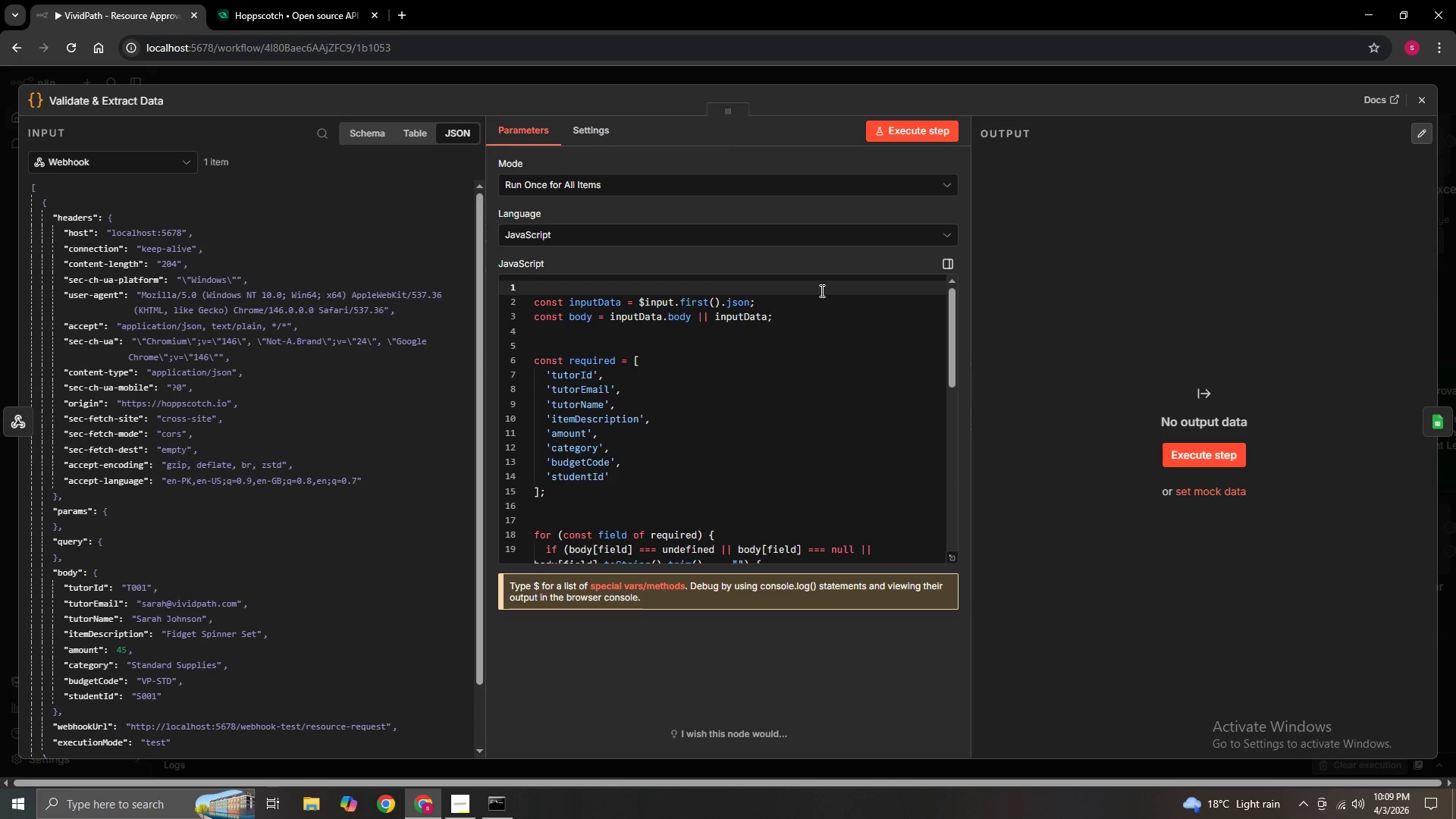 
left_click([893, 131])
 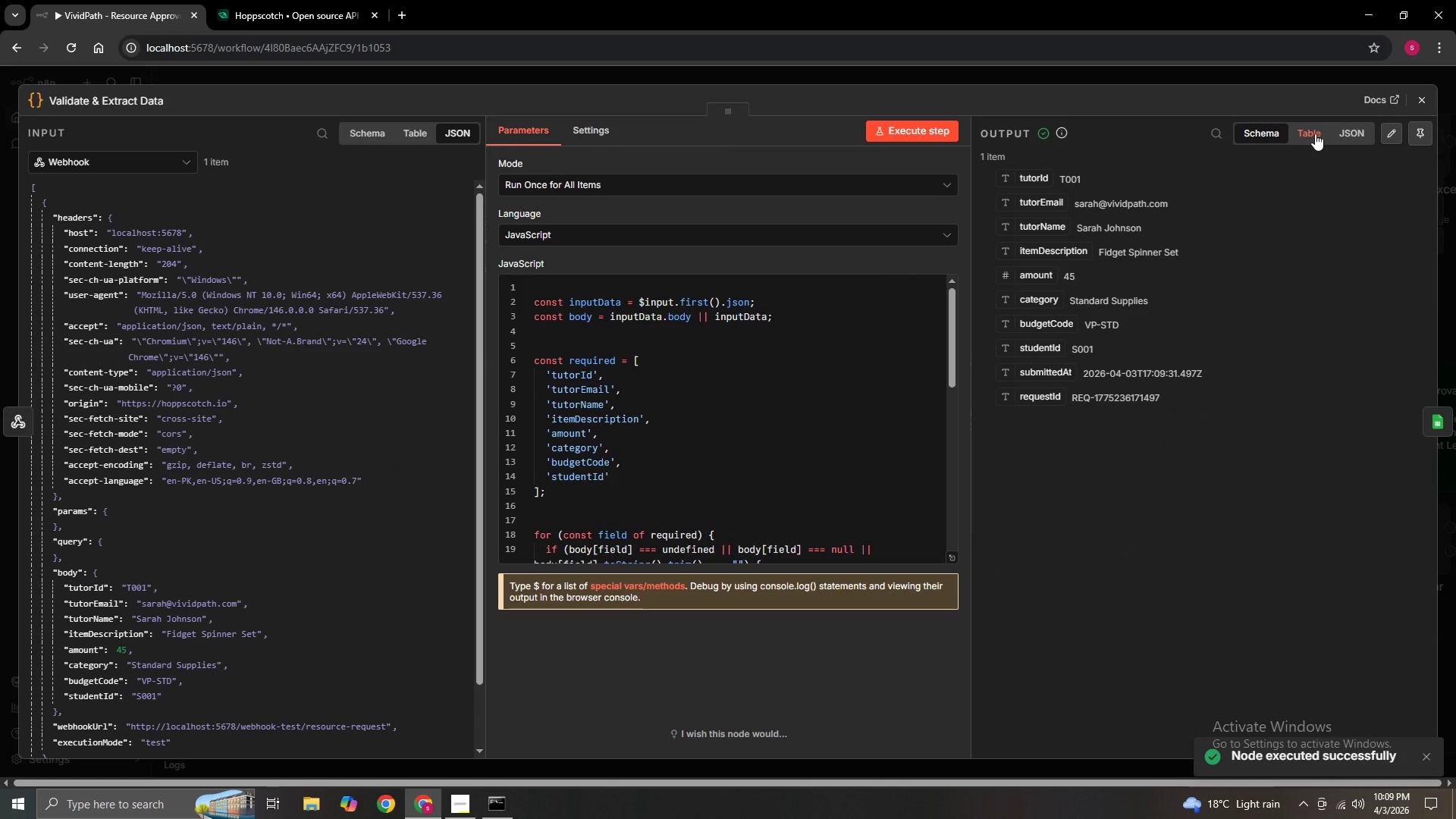 
left_click([1315, 133])
 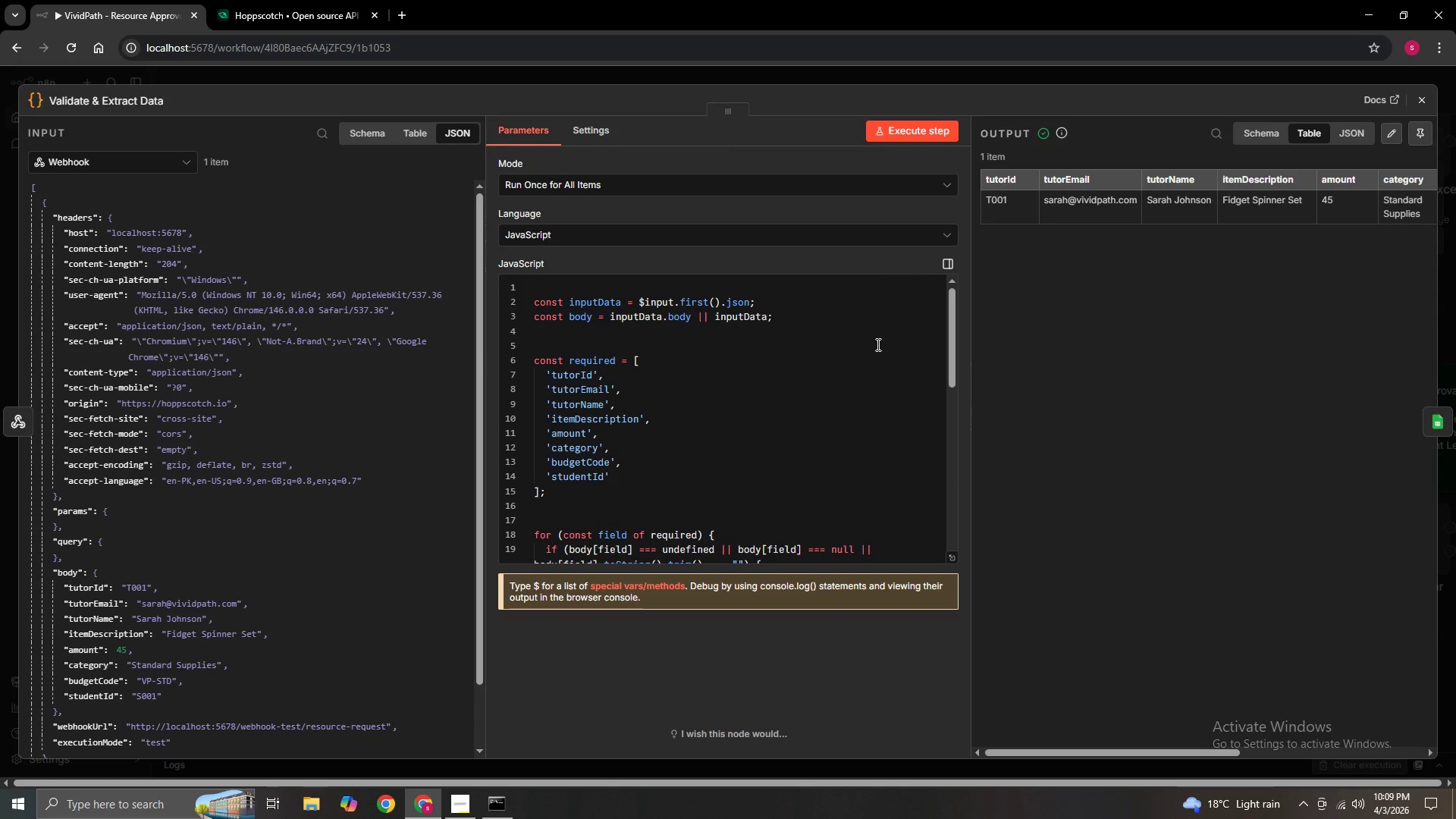 
left_click_drag(start_coordinate=[971, 327], to_coordinate=[591, 307])
 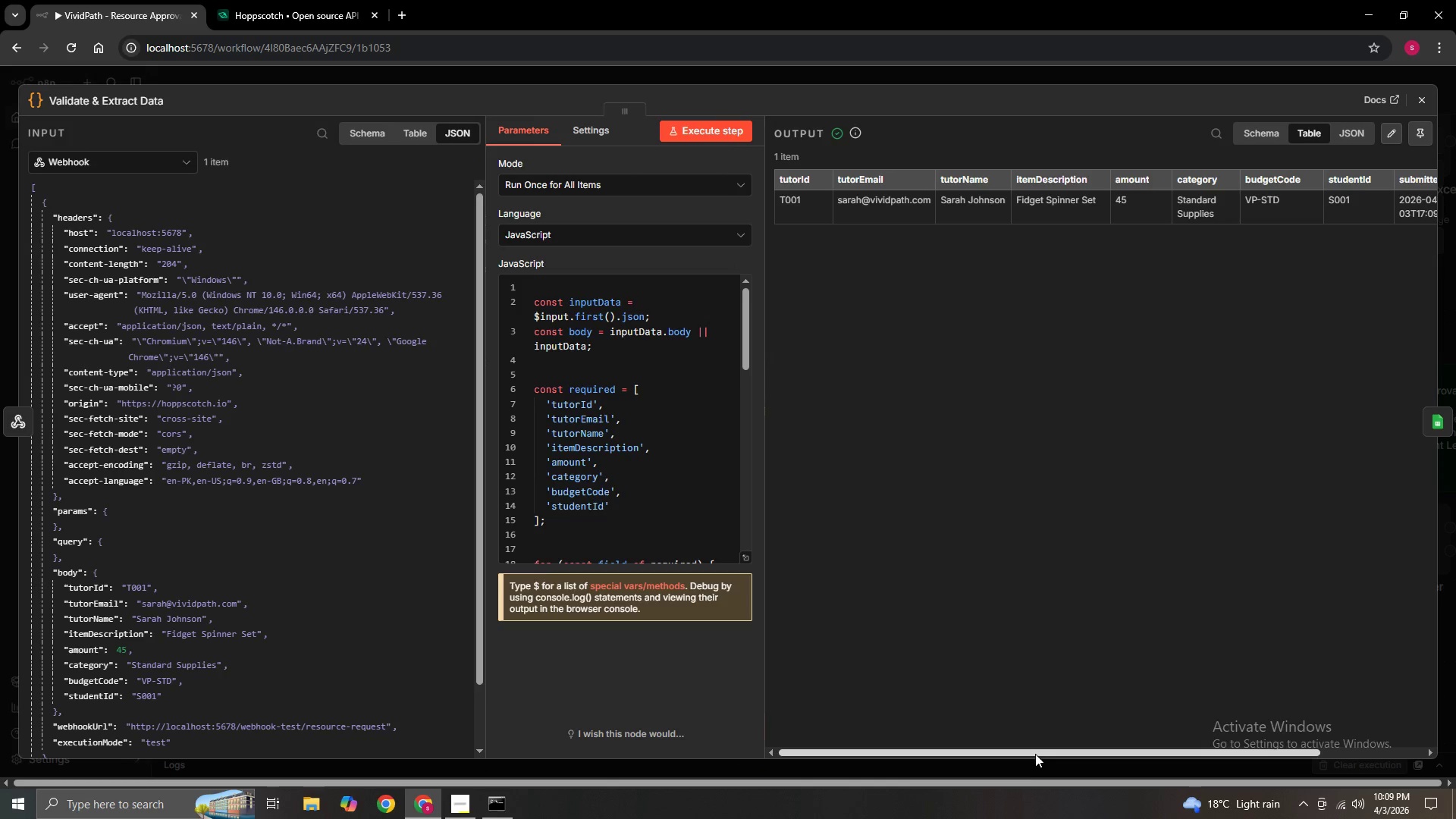 
left_click_drag(start_coordinate=[1035, 753], to_coordinate=[936, 738])
 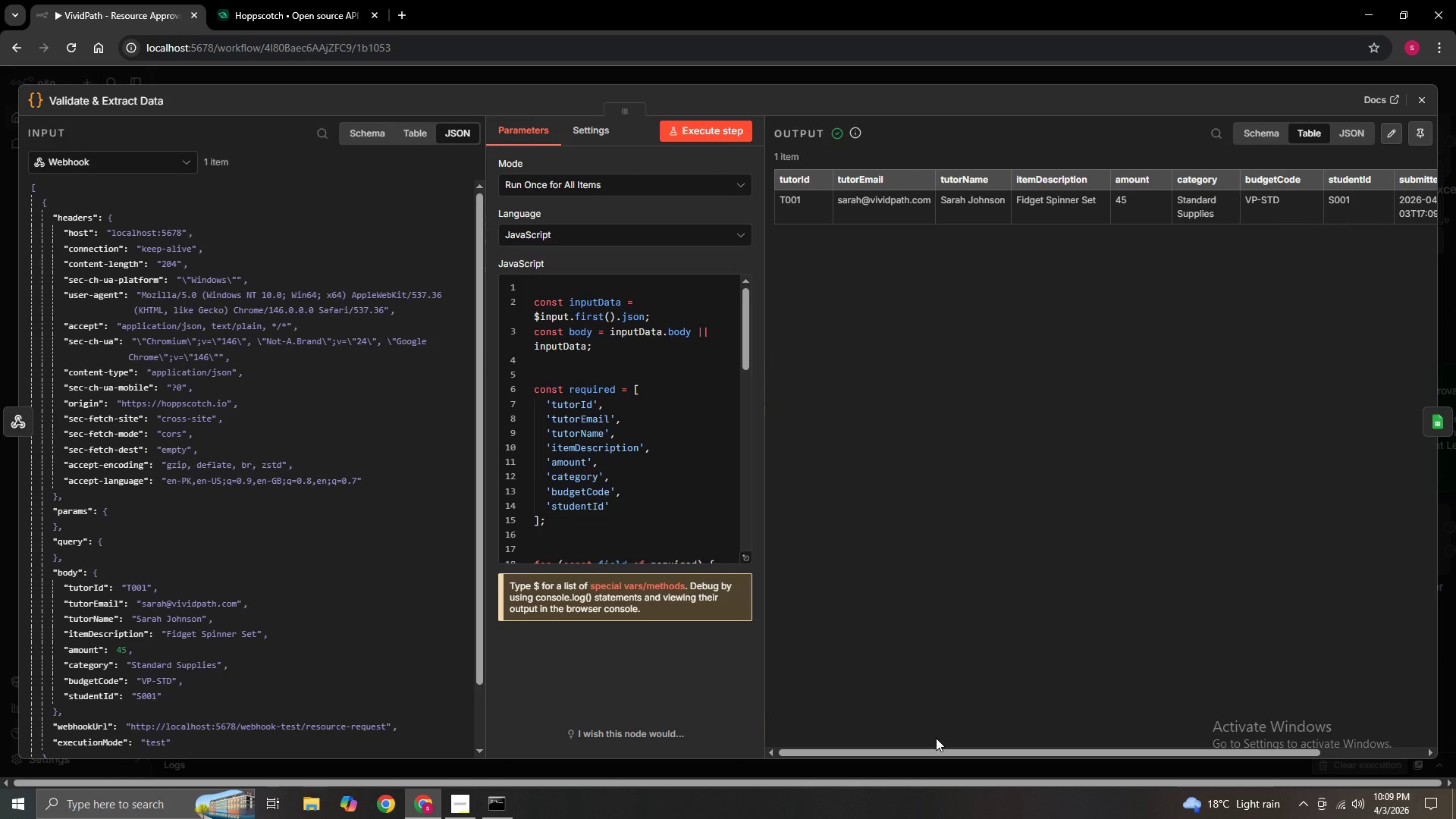 
wait(9.48)
 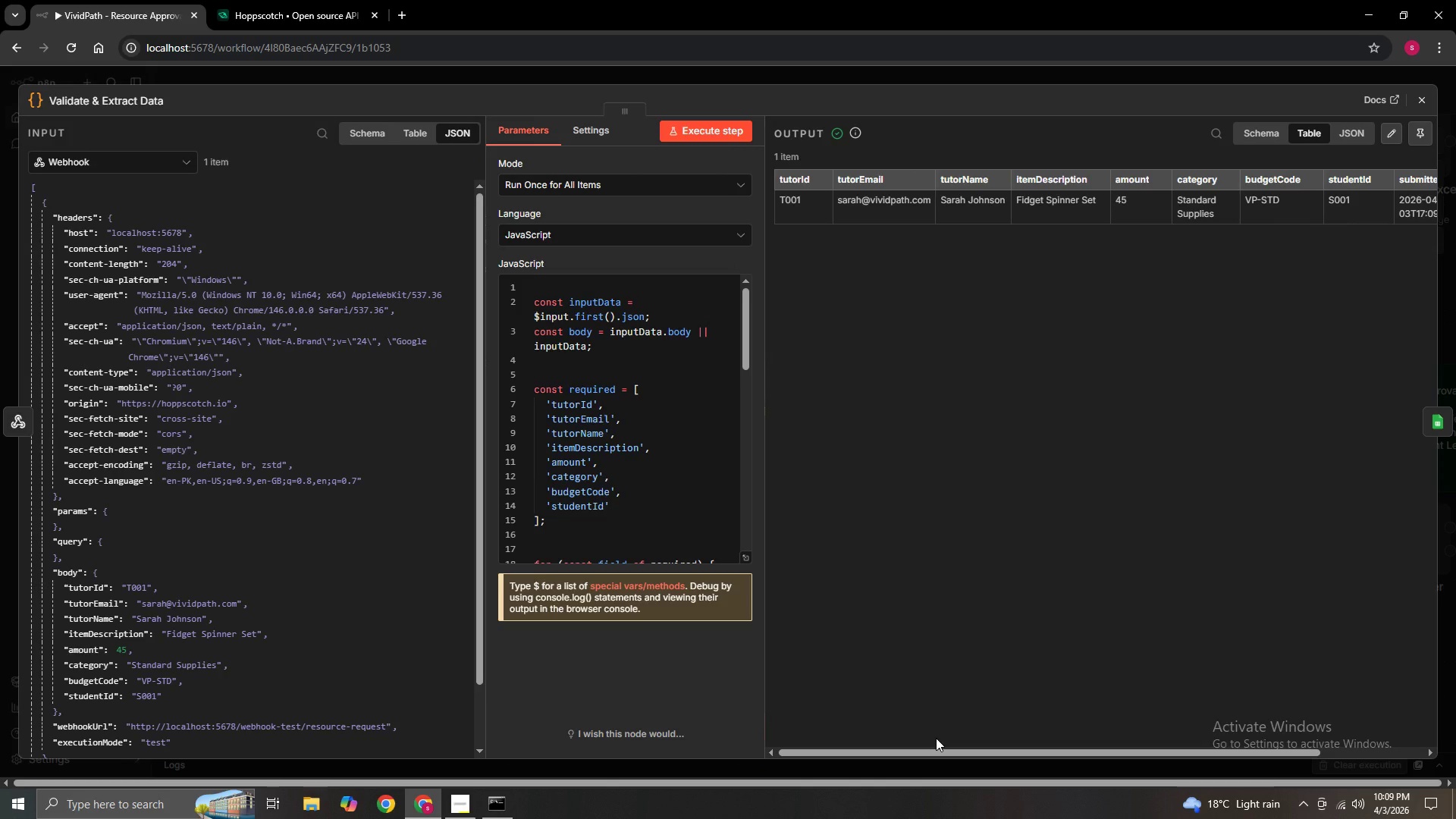 
left_click_drag(start_coordinate=[993, 754], to_coordinate=[930, 758])
 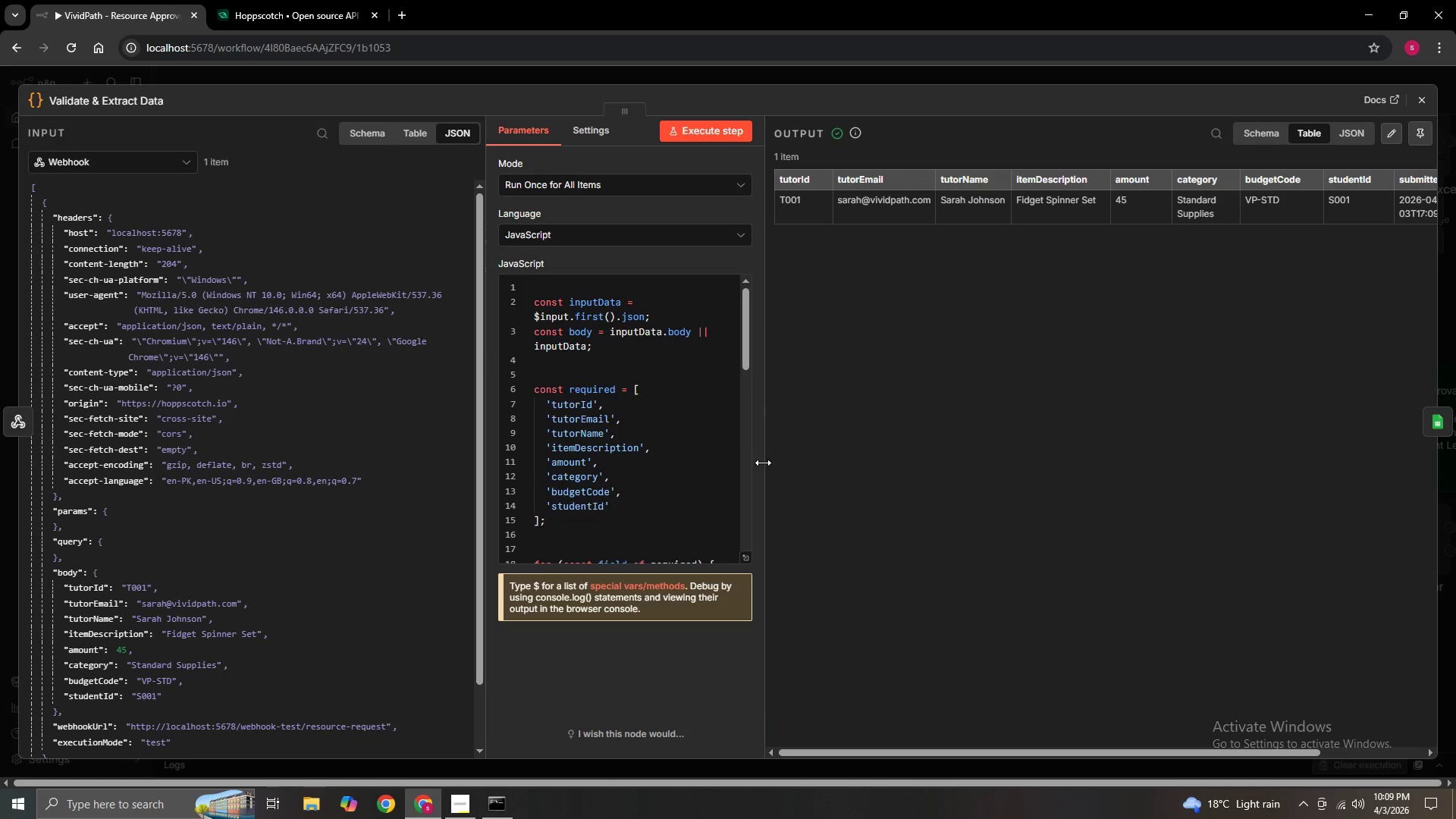 
left_click_drag(start_coordinate=[765, 461], to_coordinate=[982, 485])
 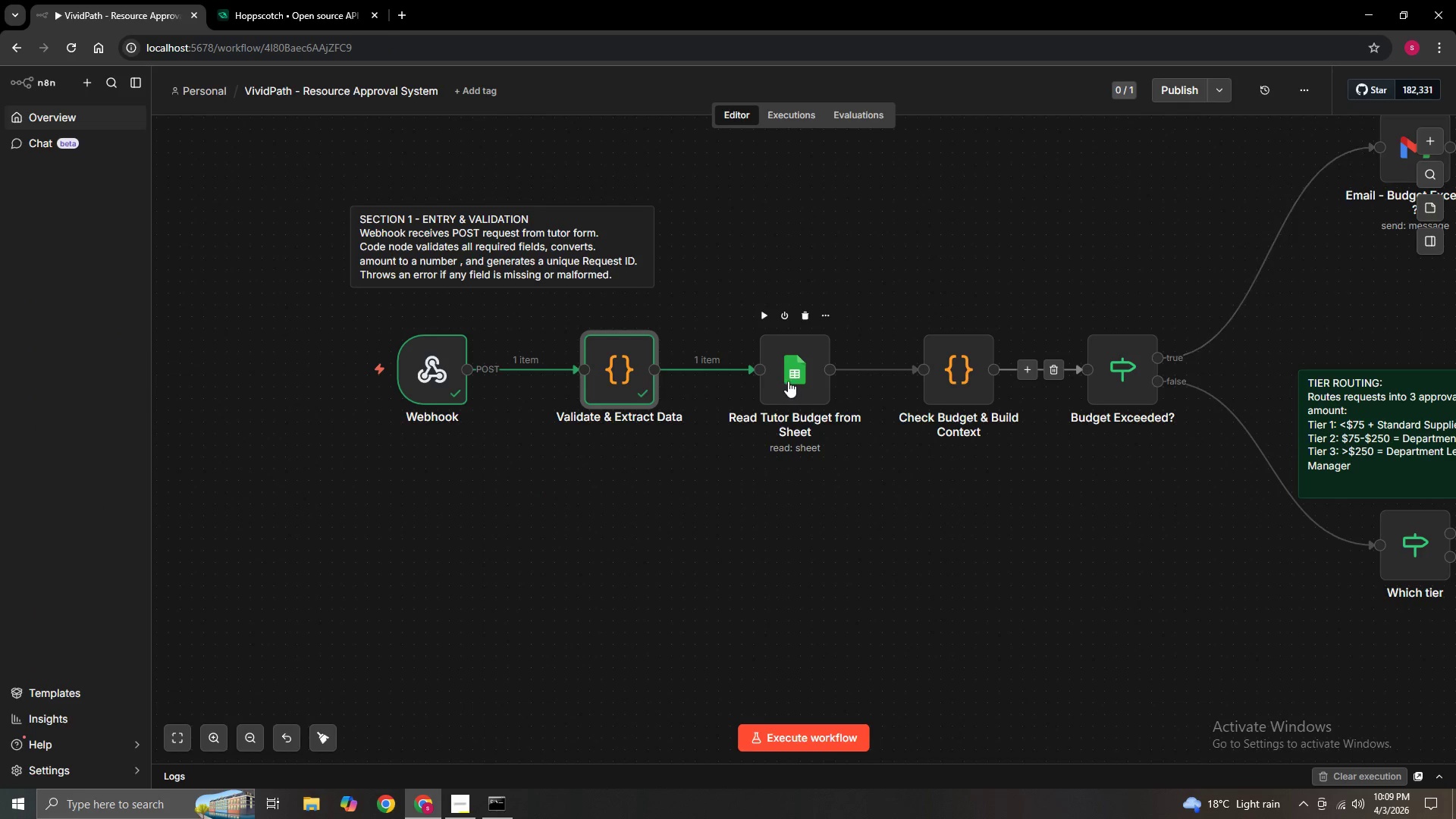 
left_click([760, 306])
 